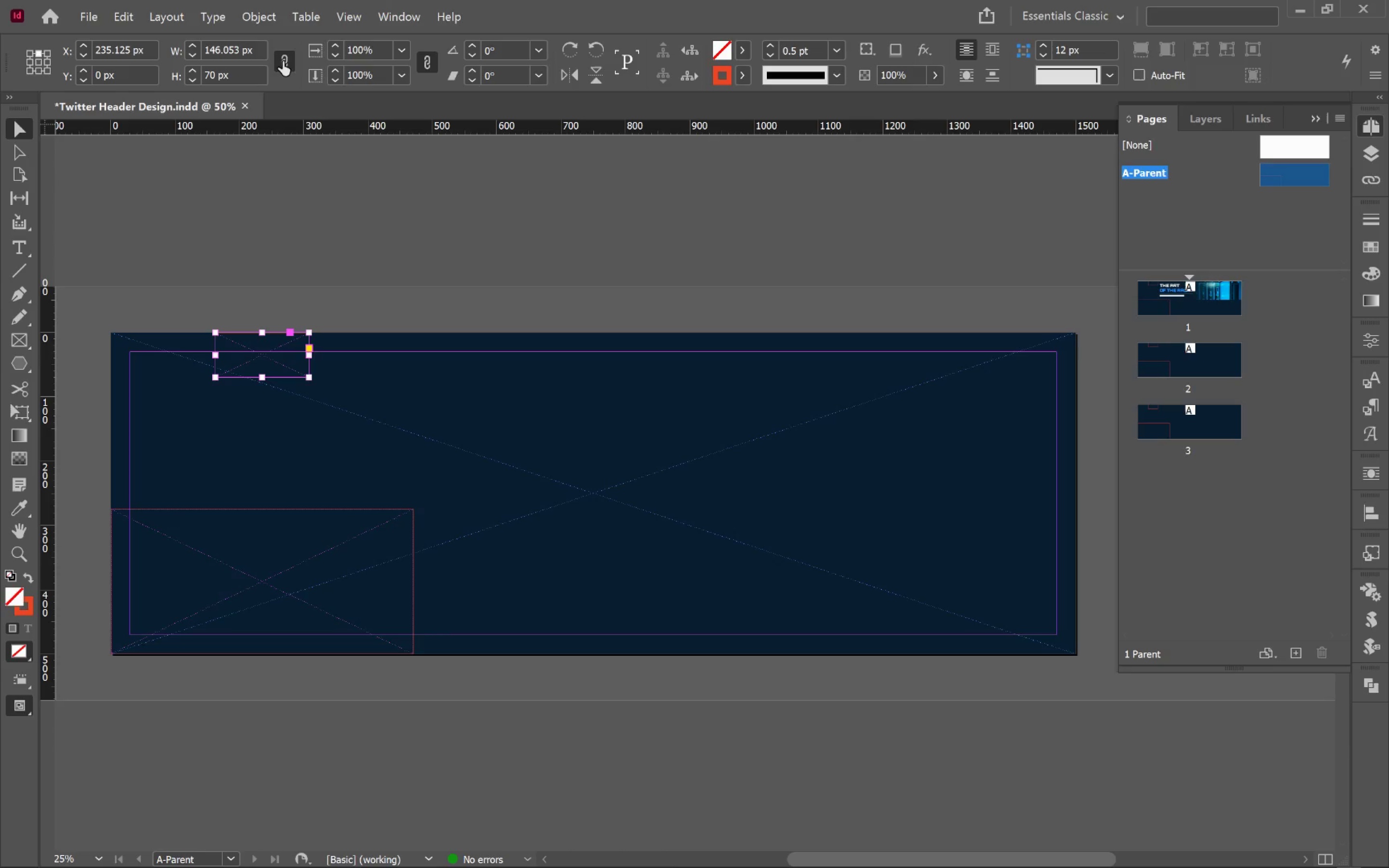 
left_click_drag(start_coordinate=[239, 46], to_coordinate=[153, 40])
 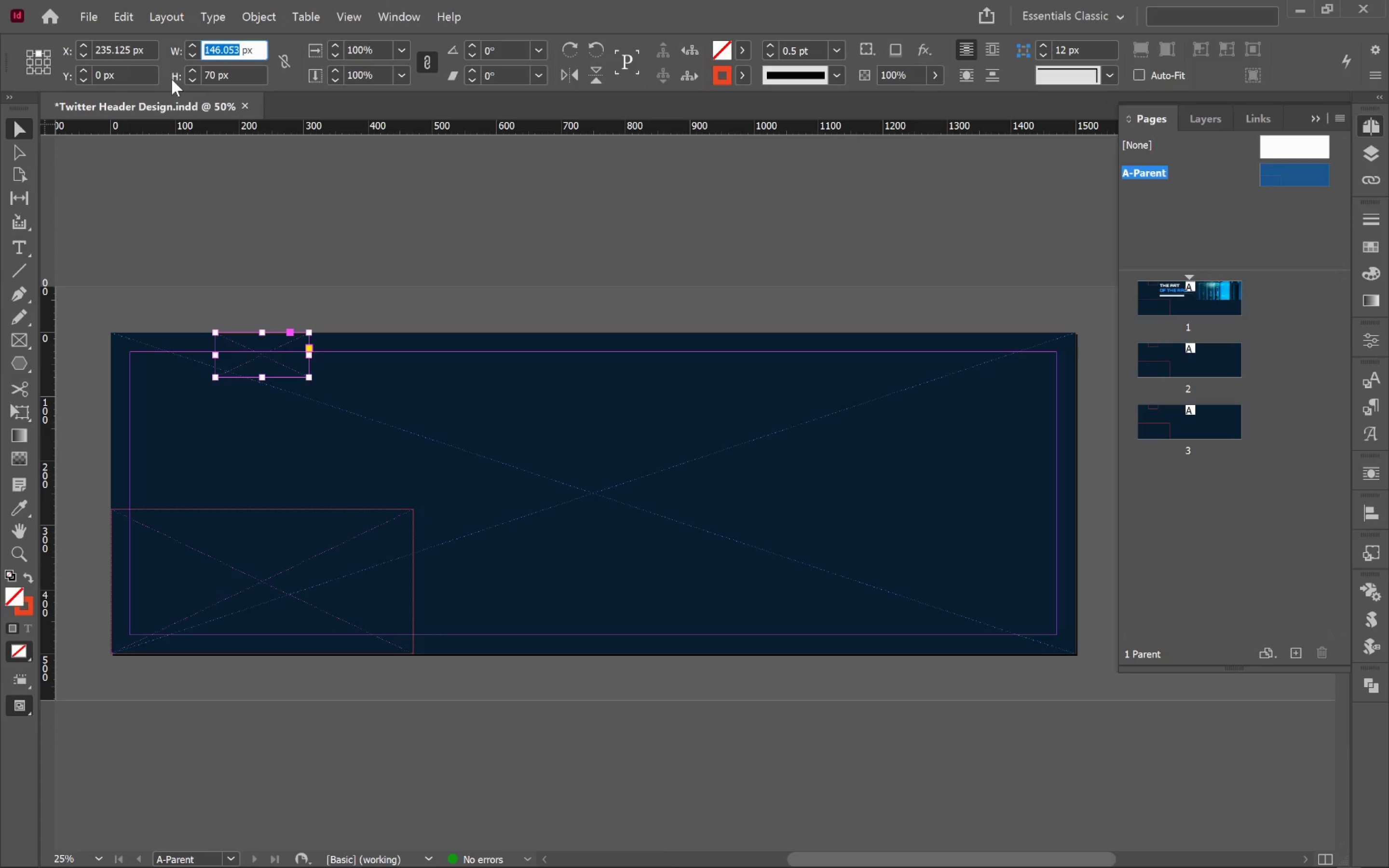 
type(1500)
 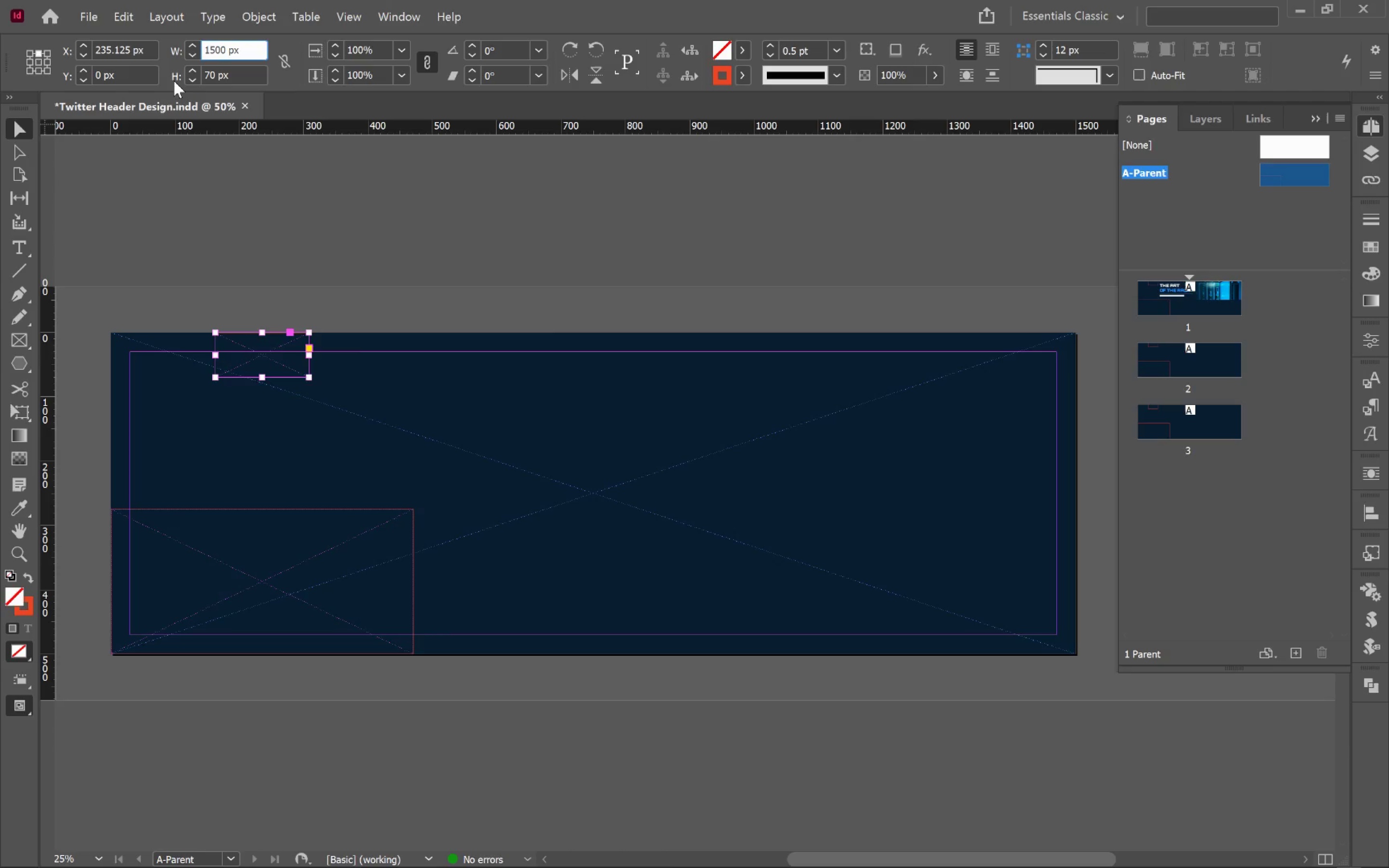 
key(Enter)
 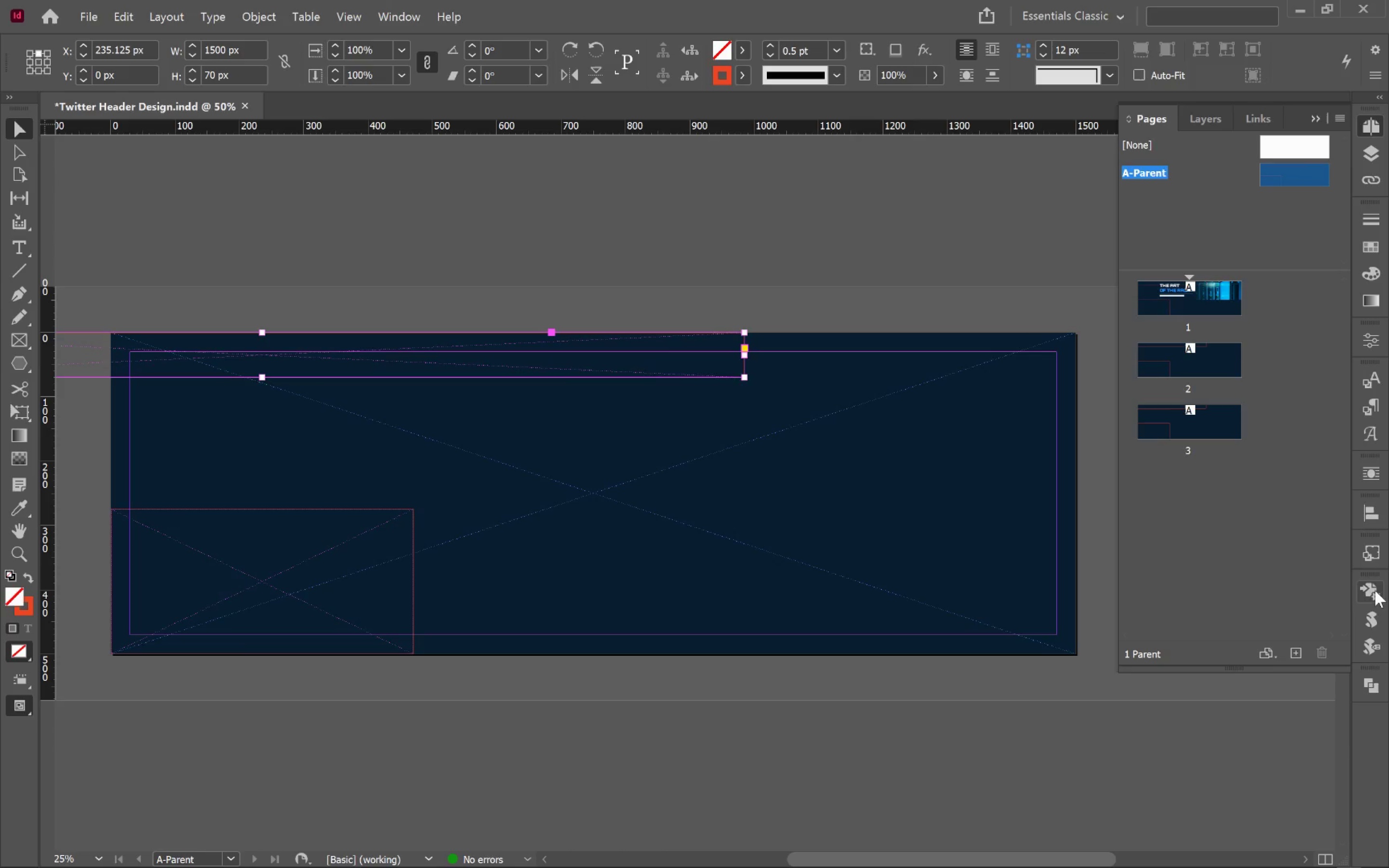 
left_click([1368, 506])
 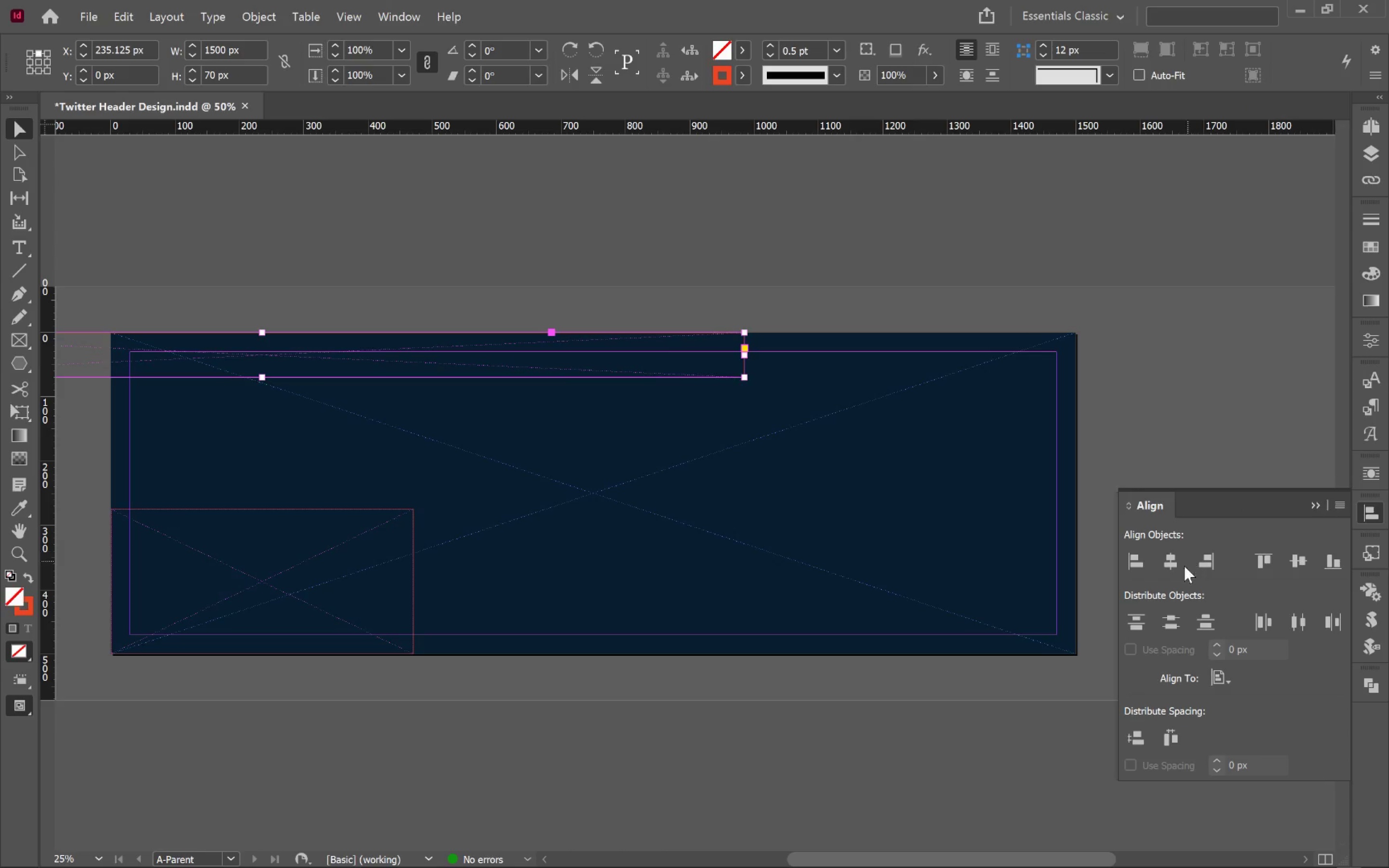 
left_click([1177, 557])
 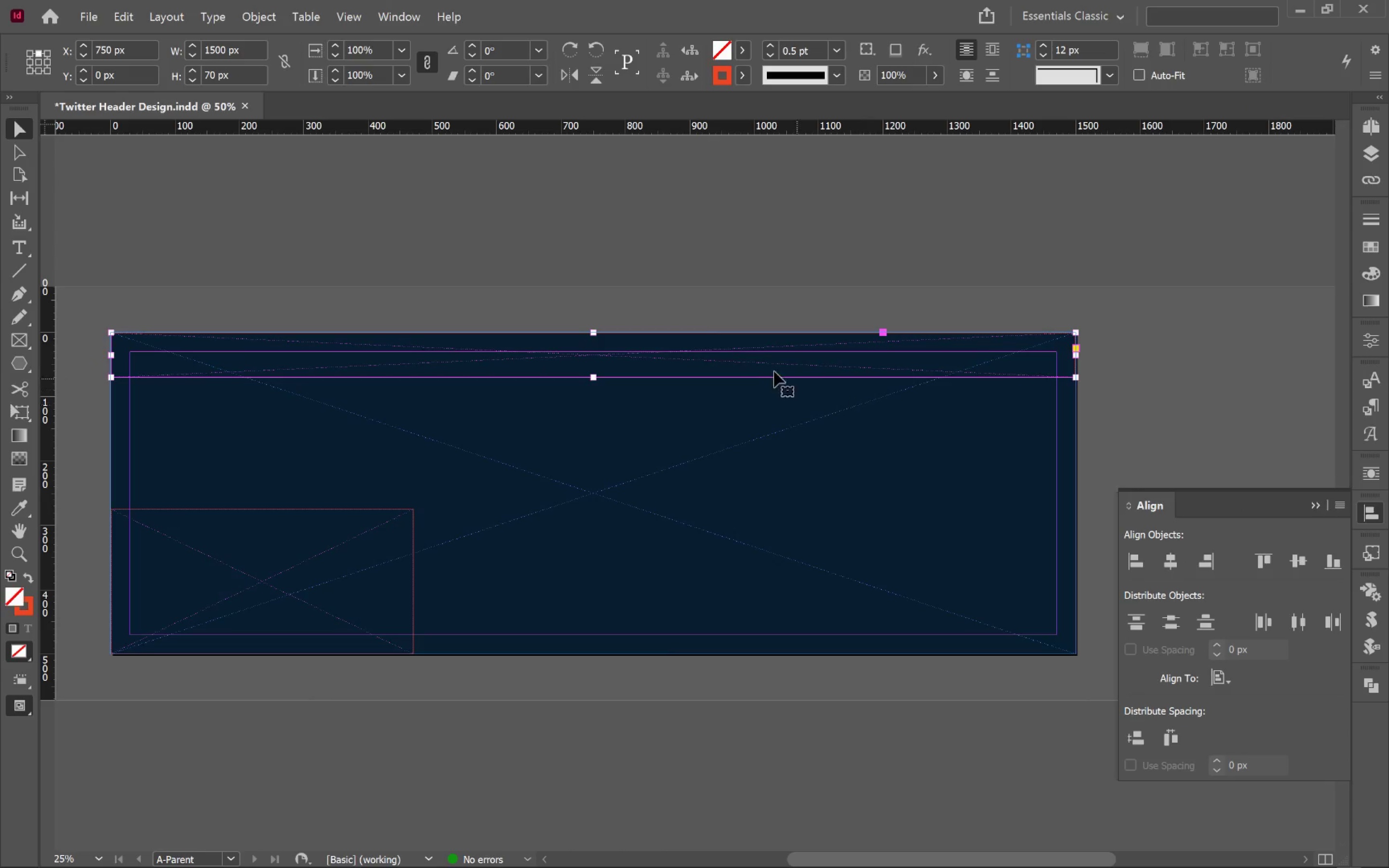 
hold_key(key=AltLeft, duration=3.0)
left_click_drag(start_coordinate=[746, 368], to_coordinate=[820, 643])
 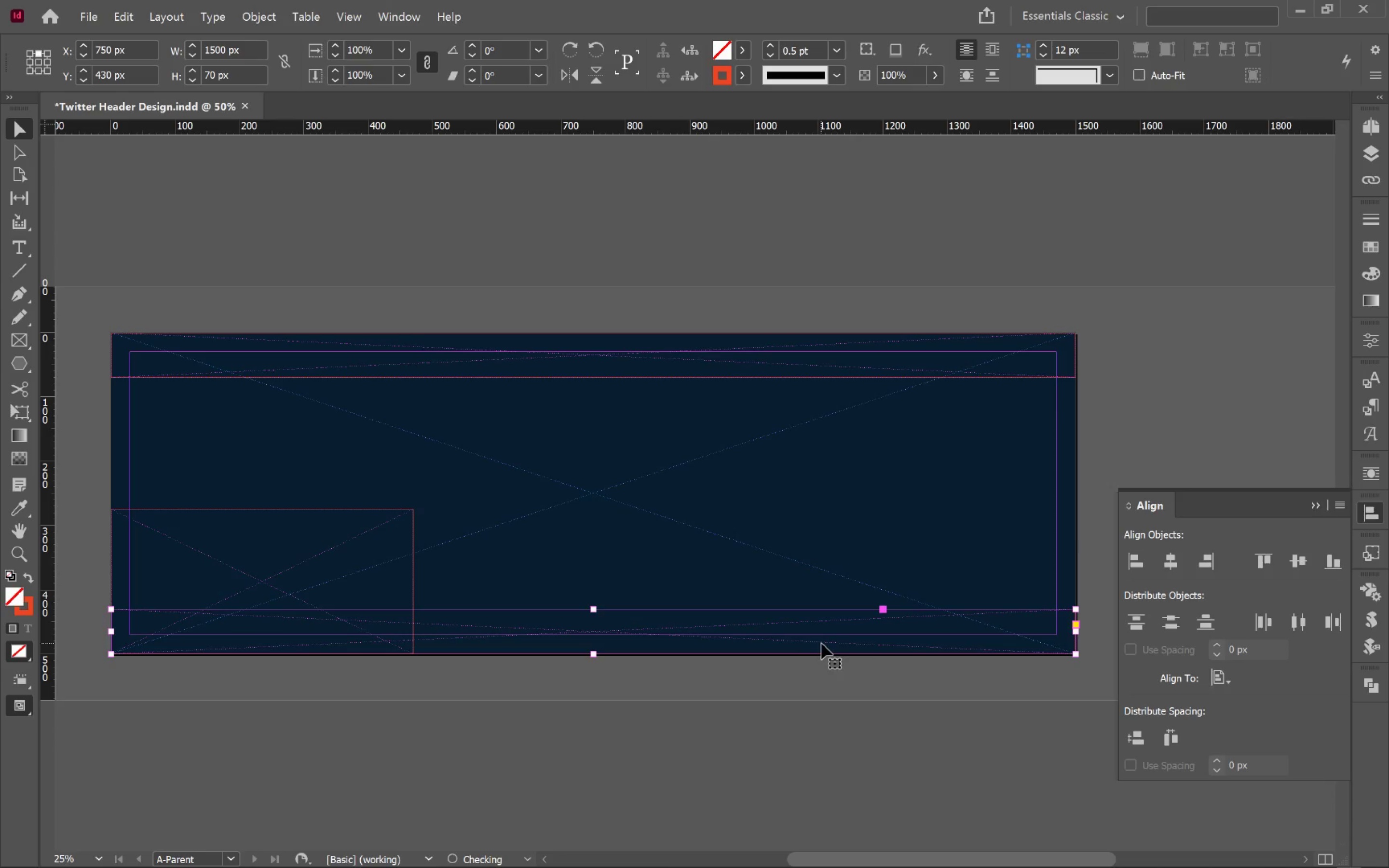 
hold_key(key=ShiftLeft, duration=2.84)
 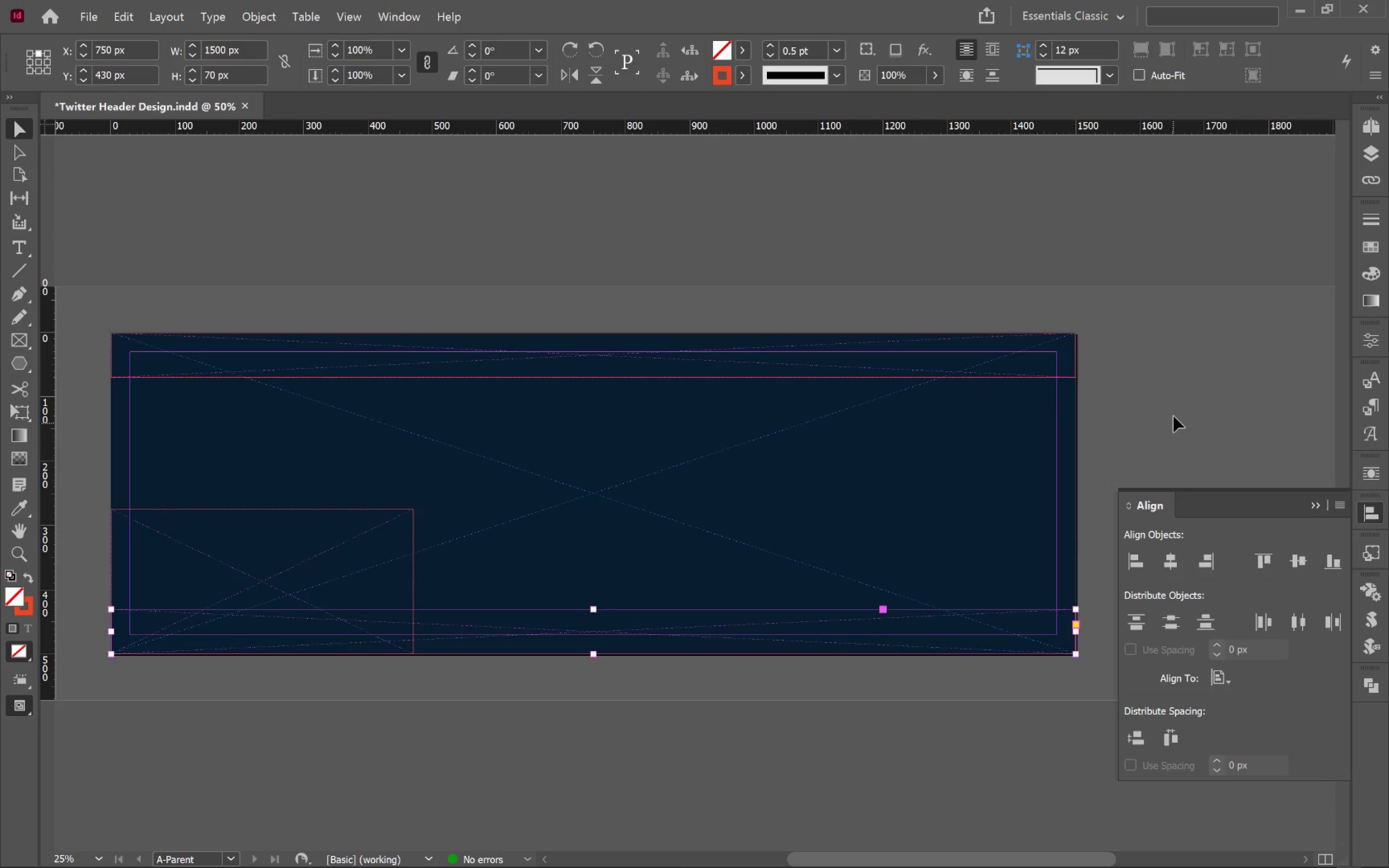 
left_click([1154, 395])
 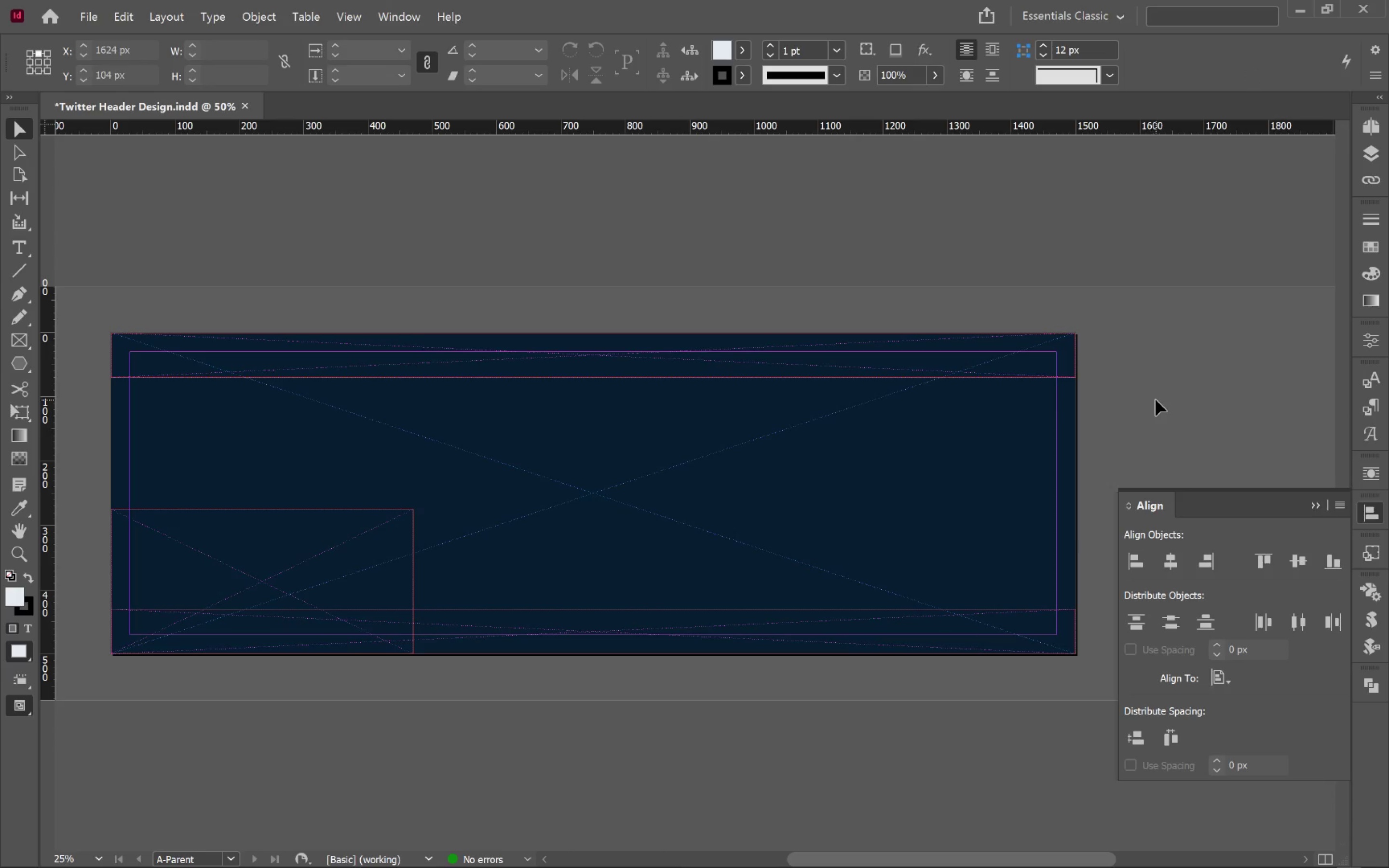 
key(W)
 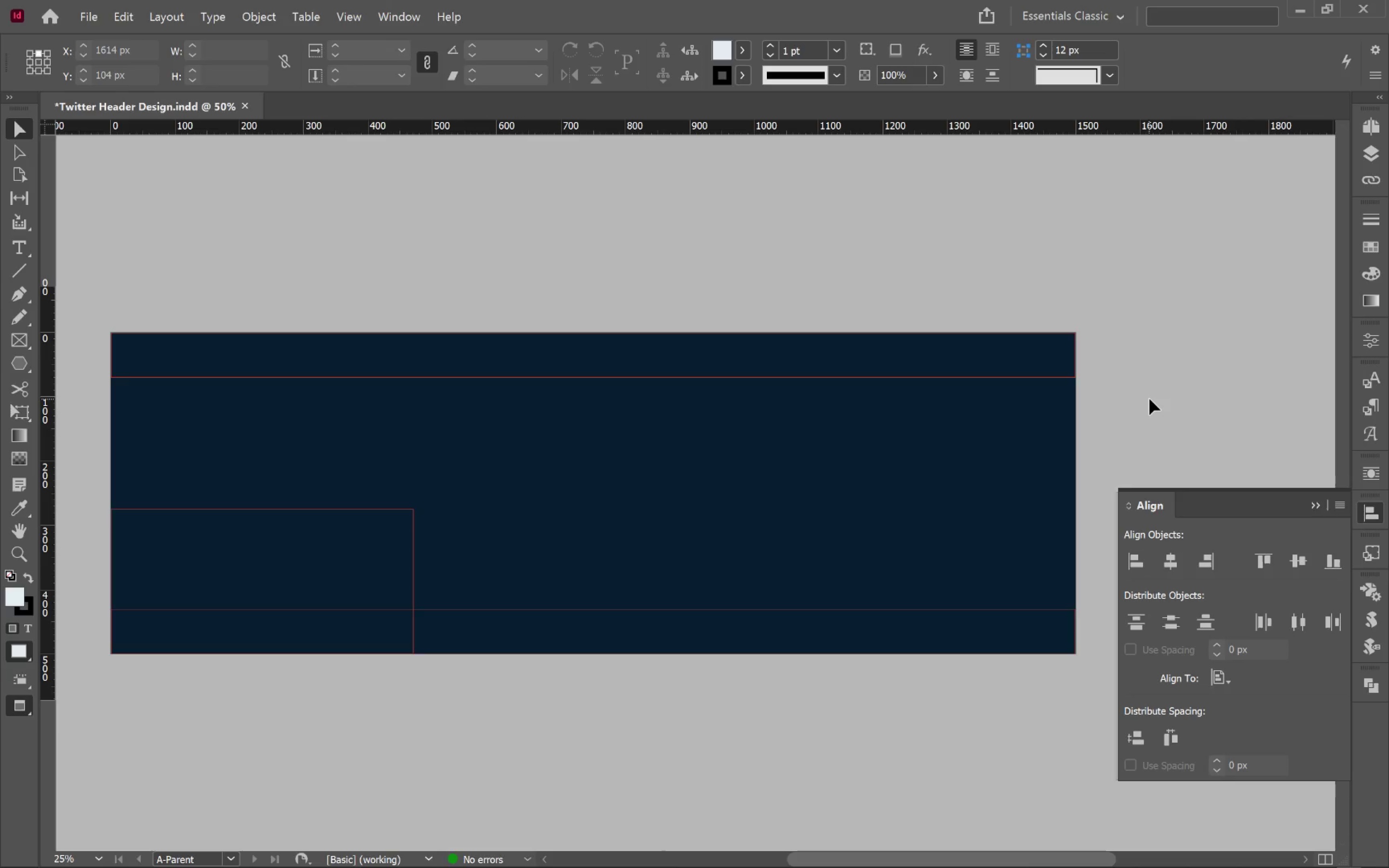 
left_click([1372, 151])
 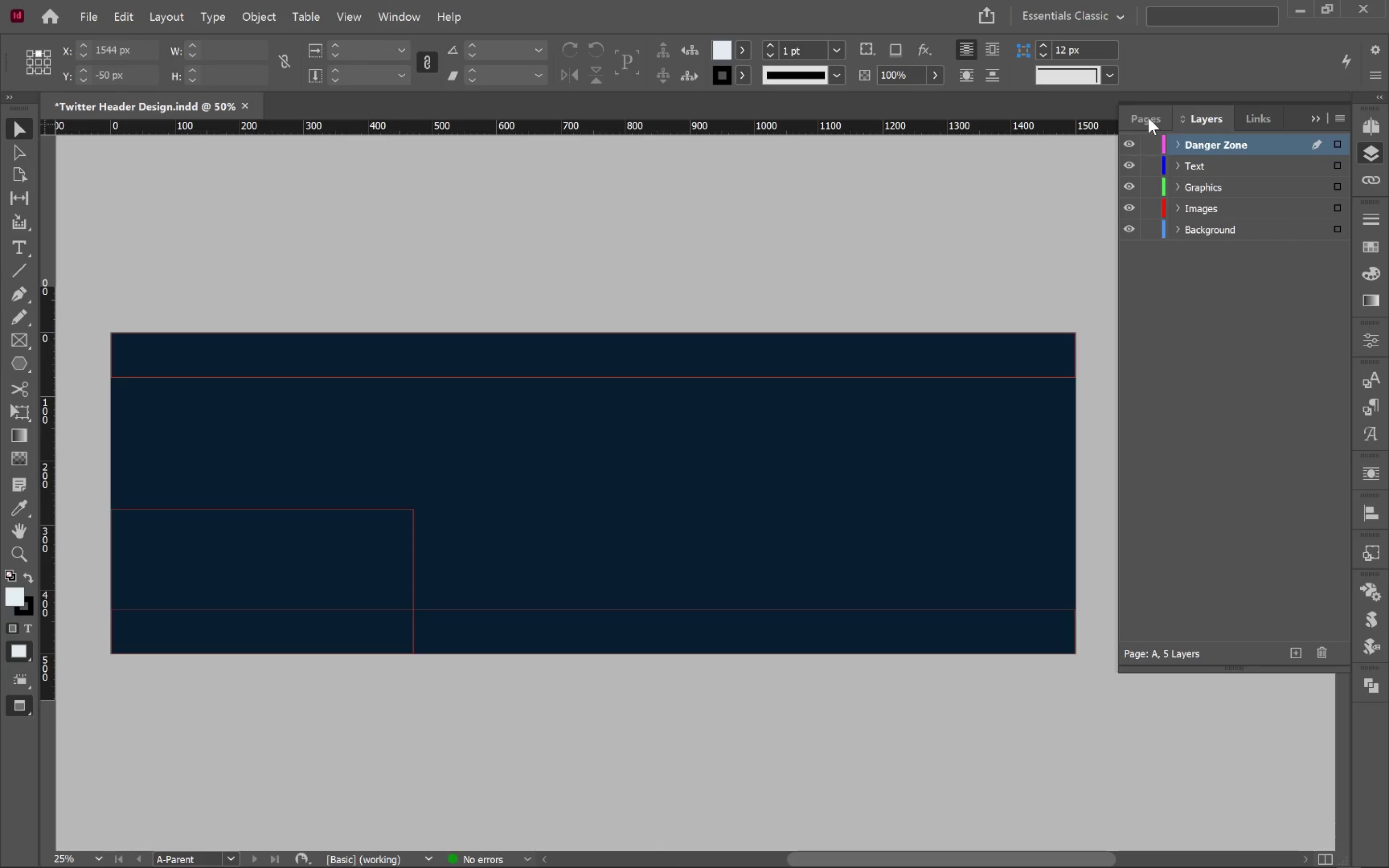 
left_click([1149, 141])
 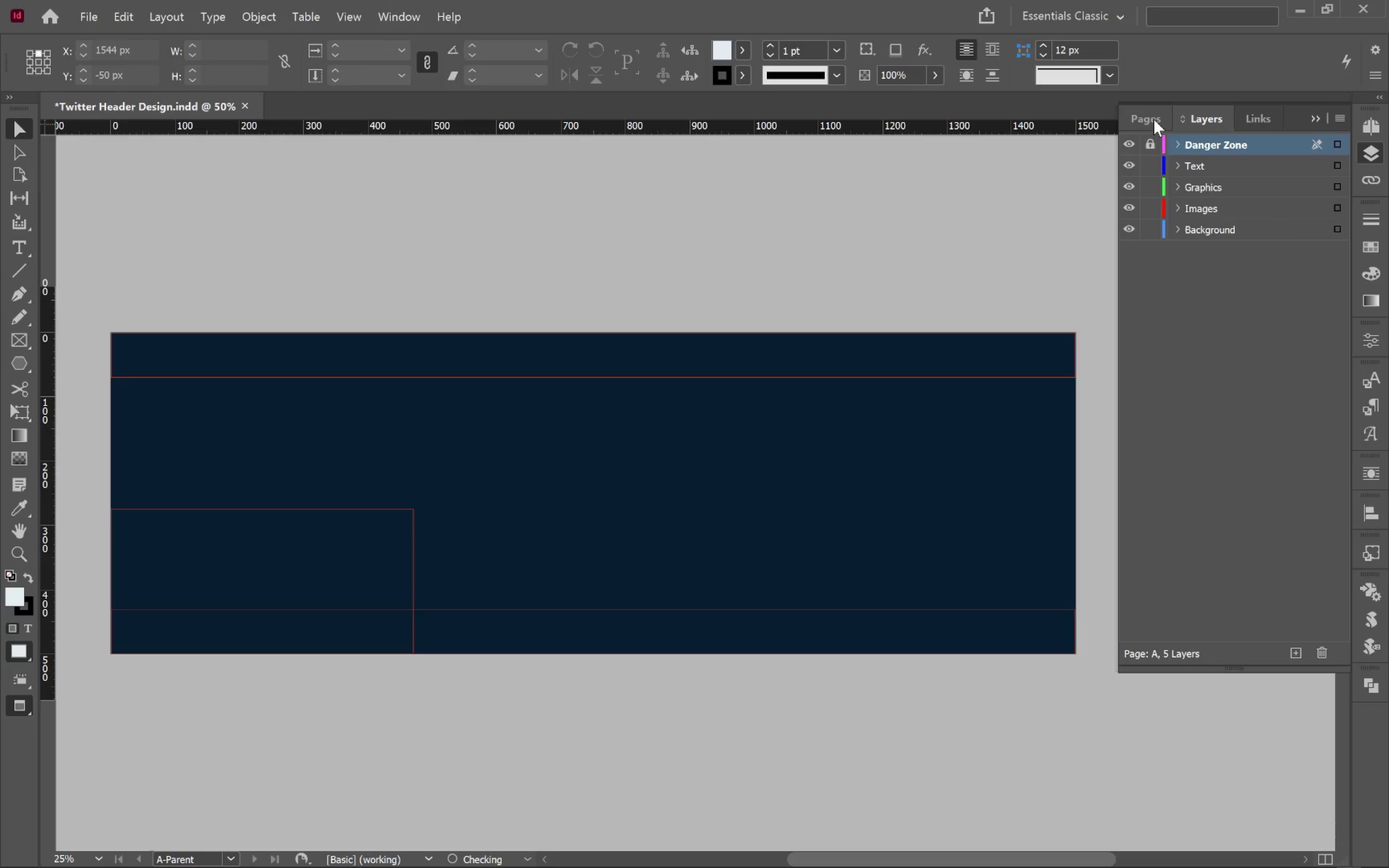 
left_click([1154, 119])
 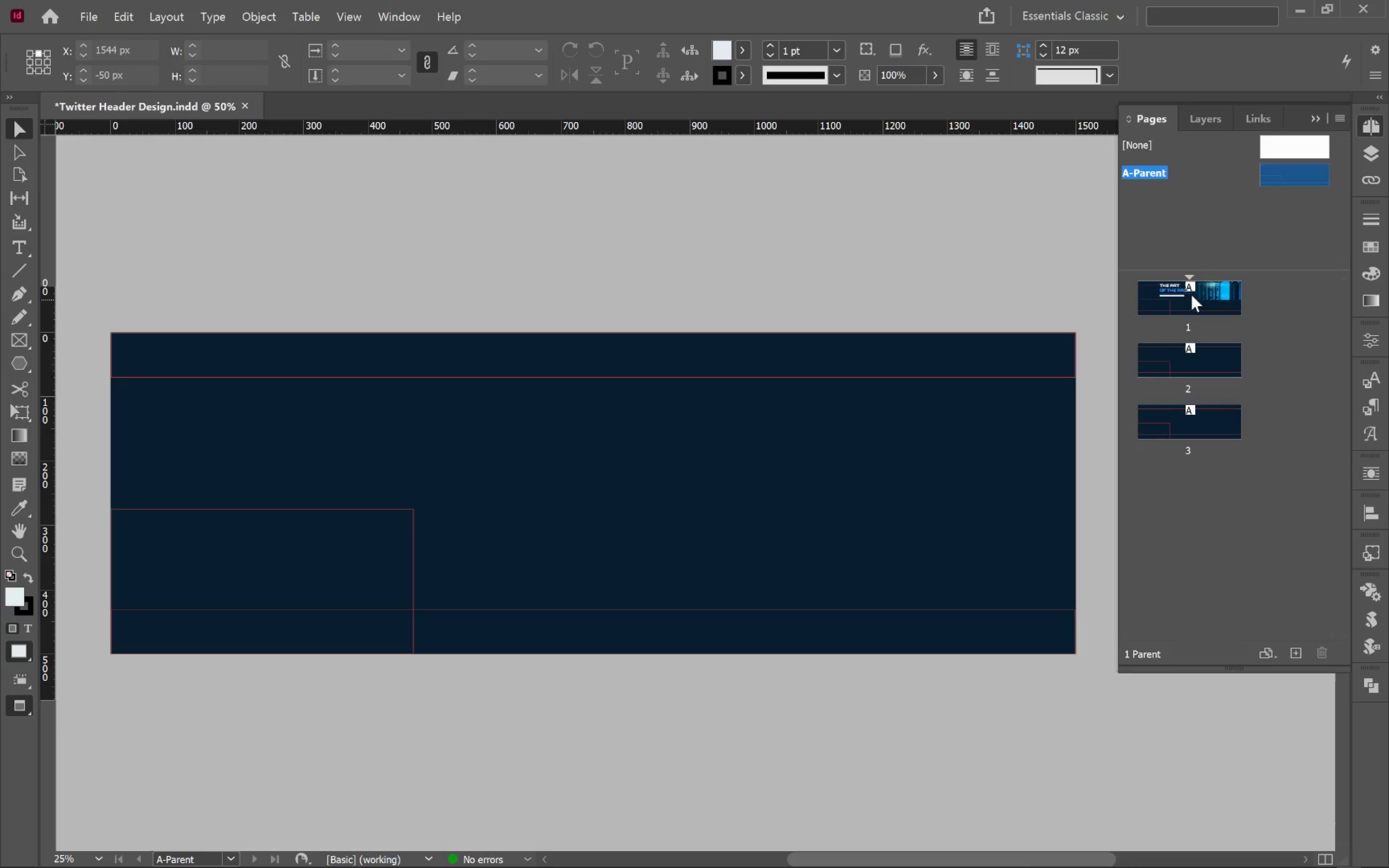 
double_click([1192, 295])
 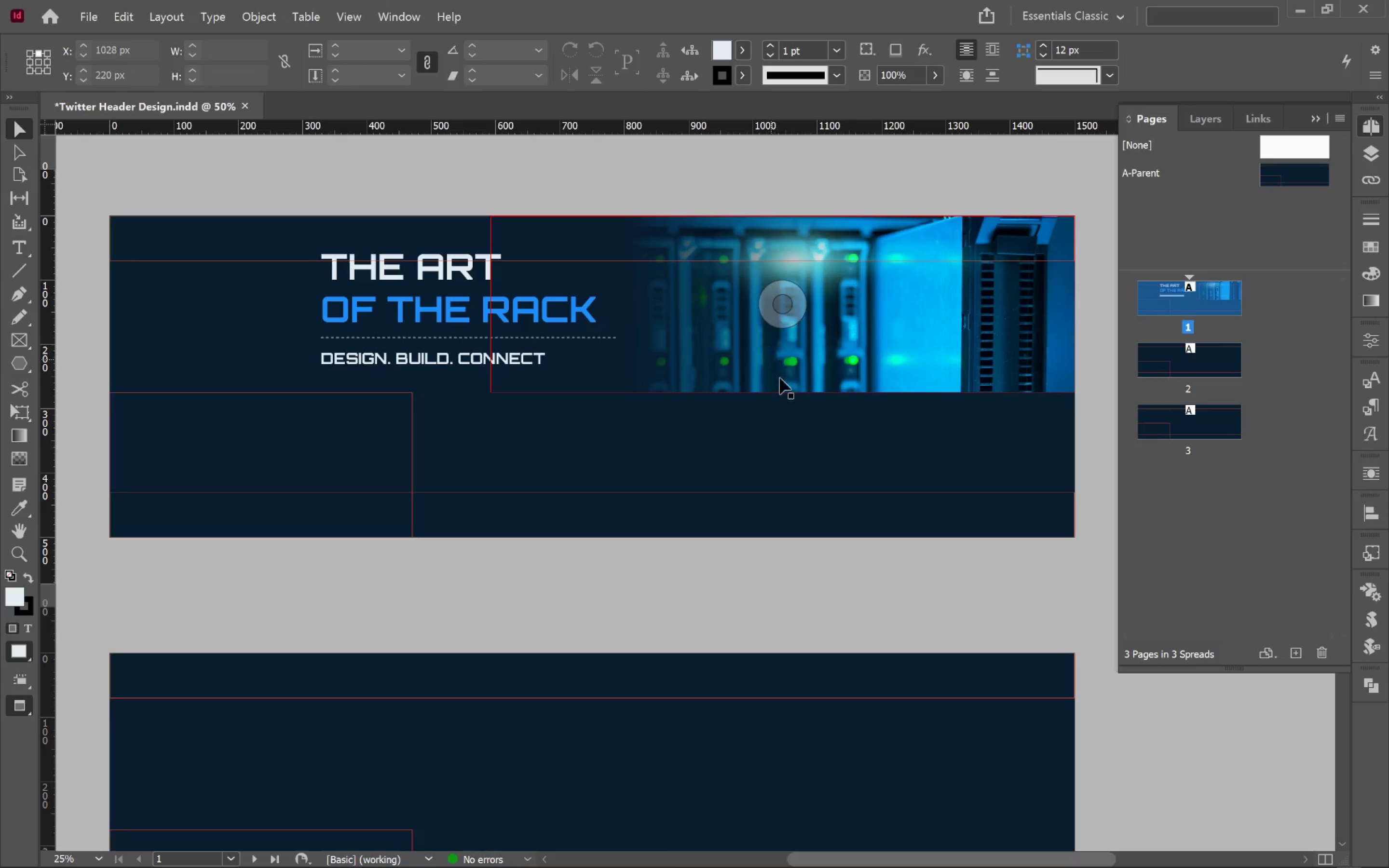 
type(ww)
 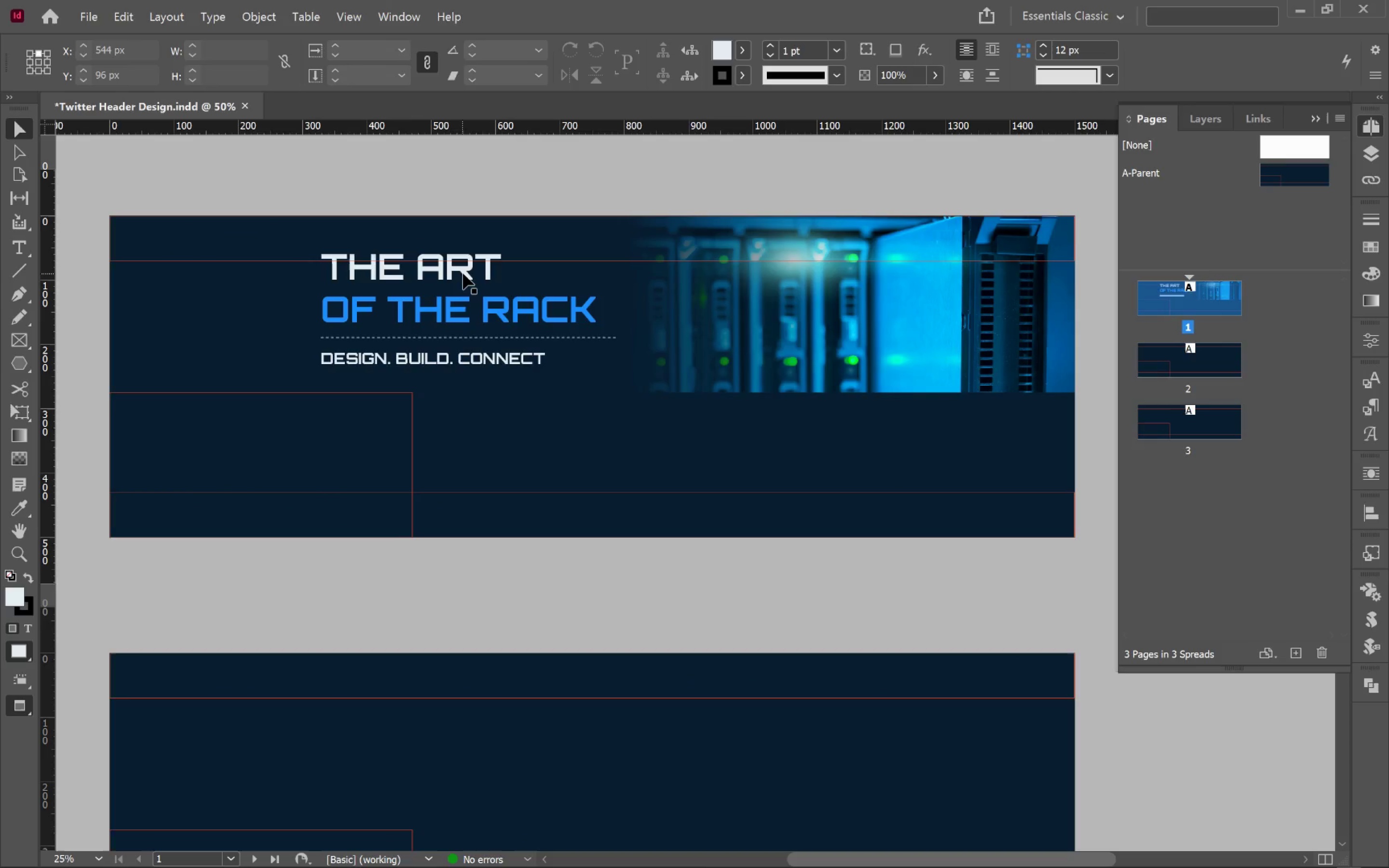 
left_click([463, 273])
 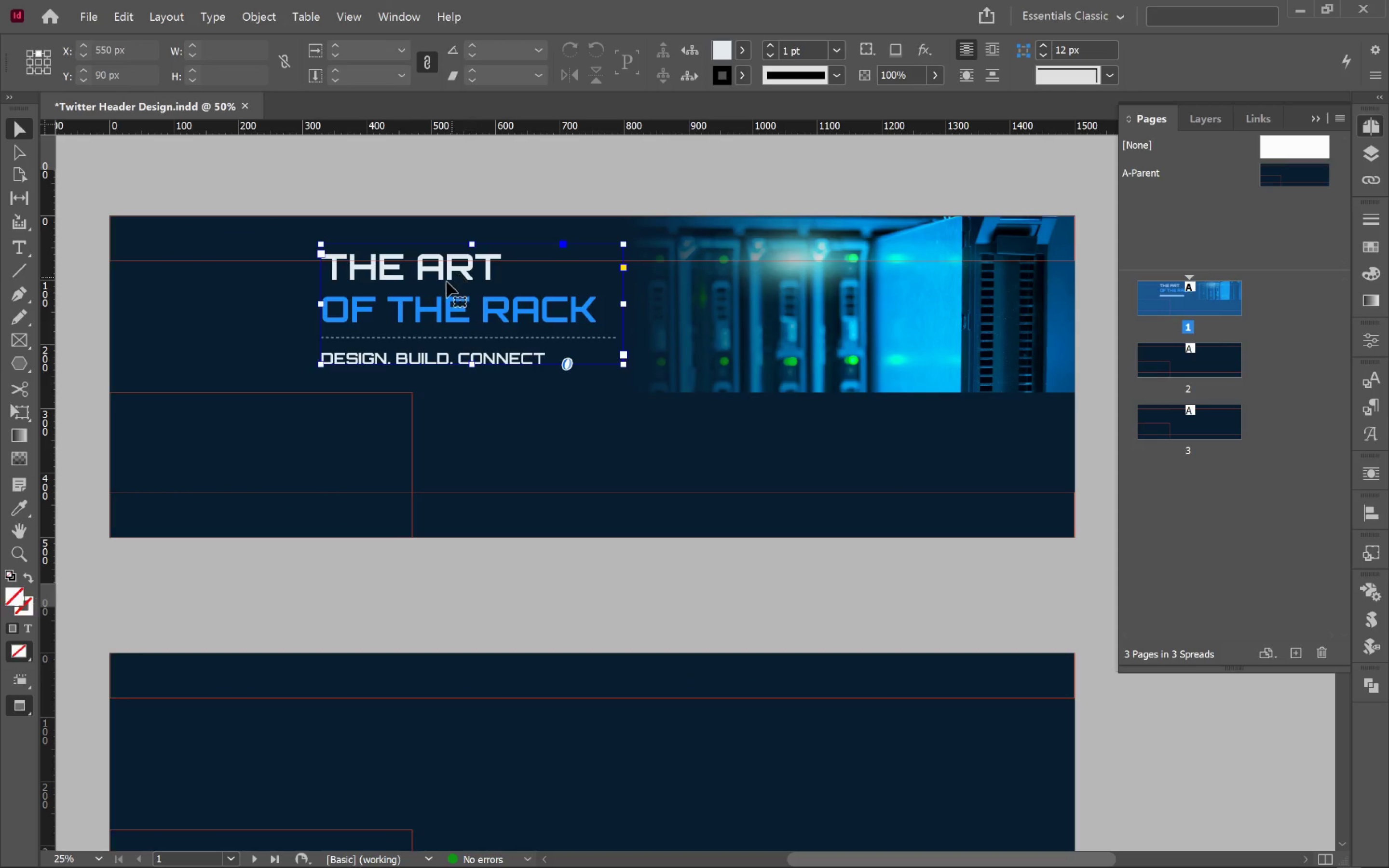 
hold_key(key=AltLeft, duration=0.84)
scroll: coordinate [451, 288], scroll_direction: up, amount: 3.0
 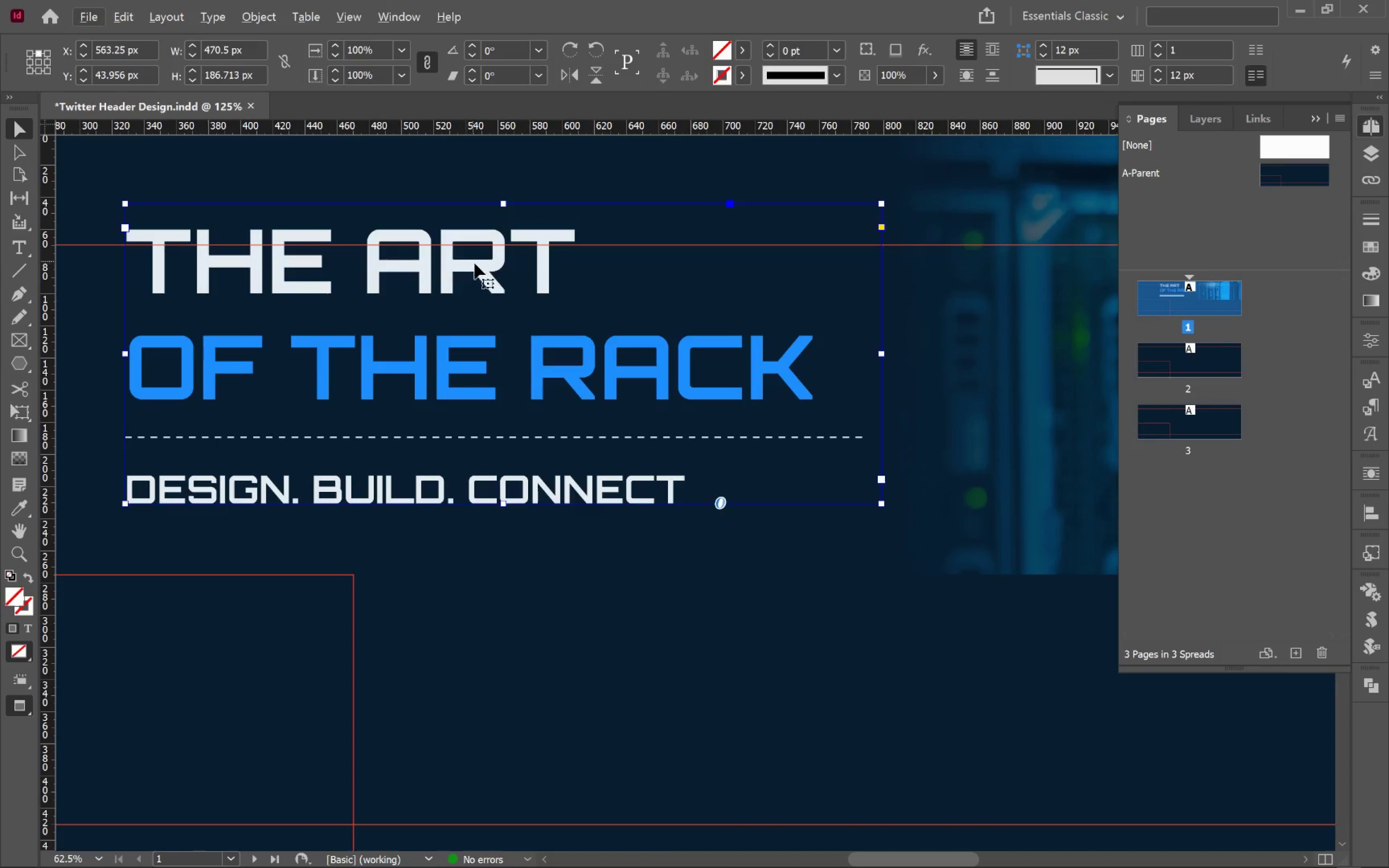 
left_click_drag(start_coordinate=[476, 270], to_coordinate=[477, 292])
 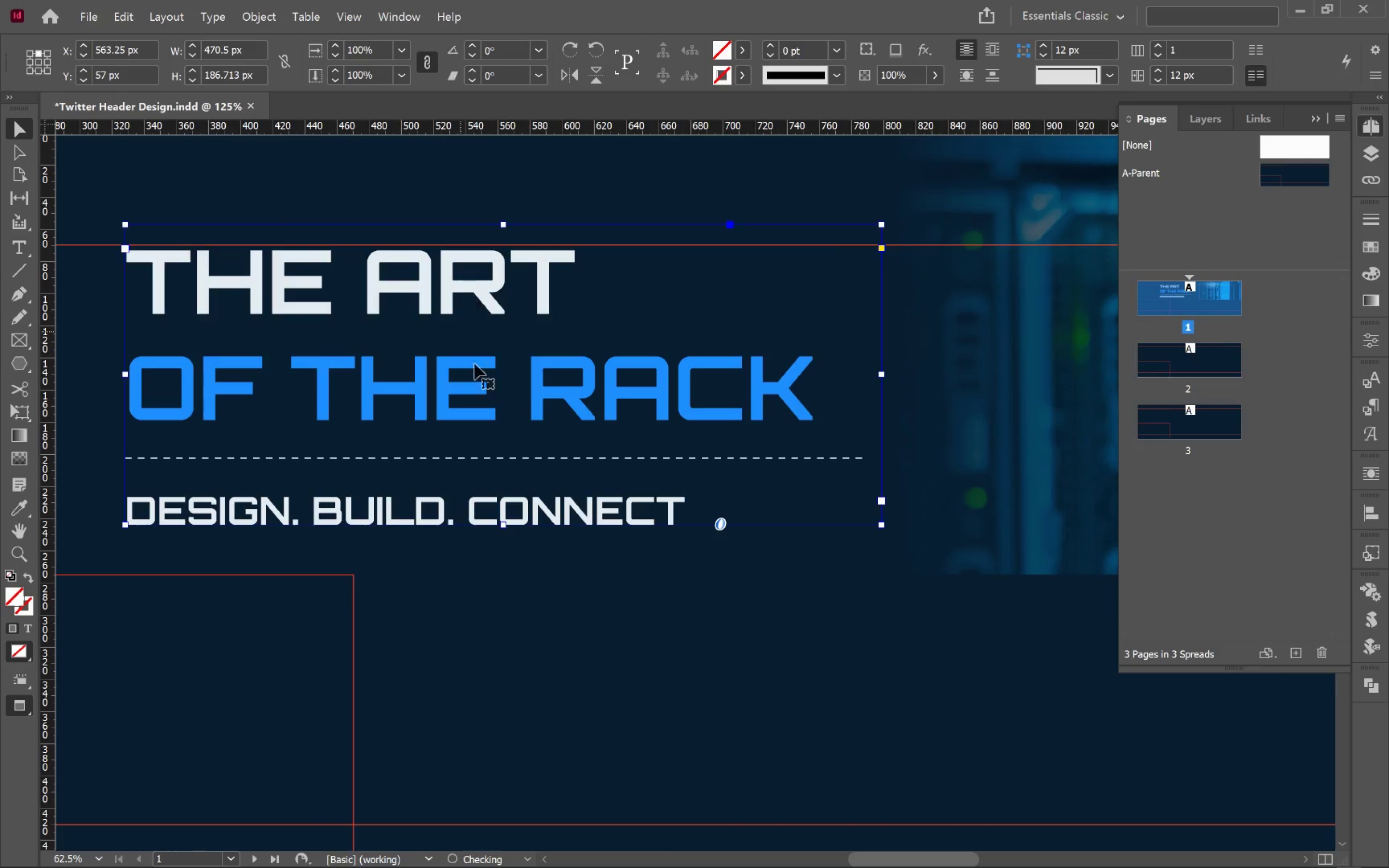 
hold_key(key=ShiftLeft, duration=1.16)
 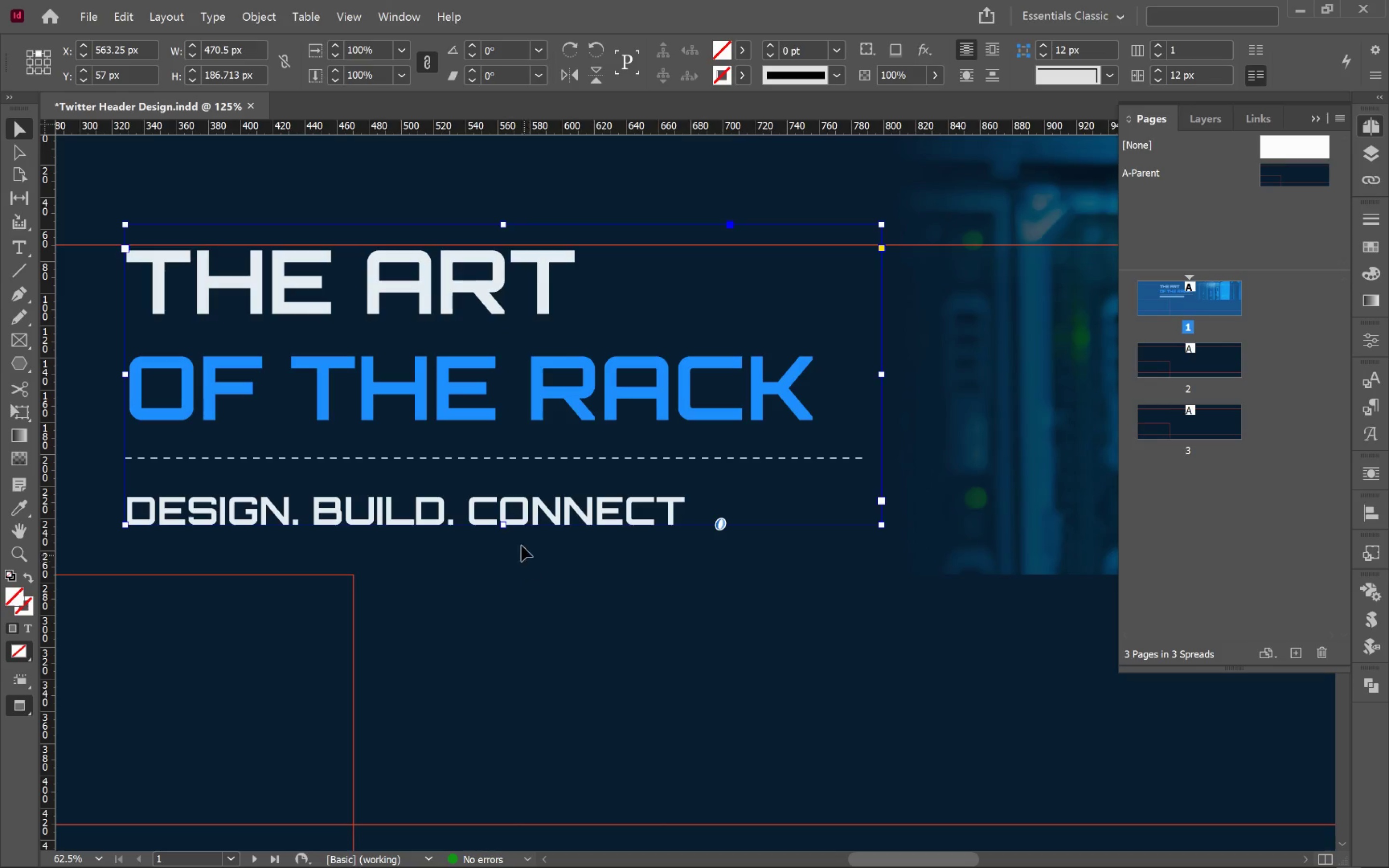 
right_click([464, 403])
 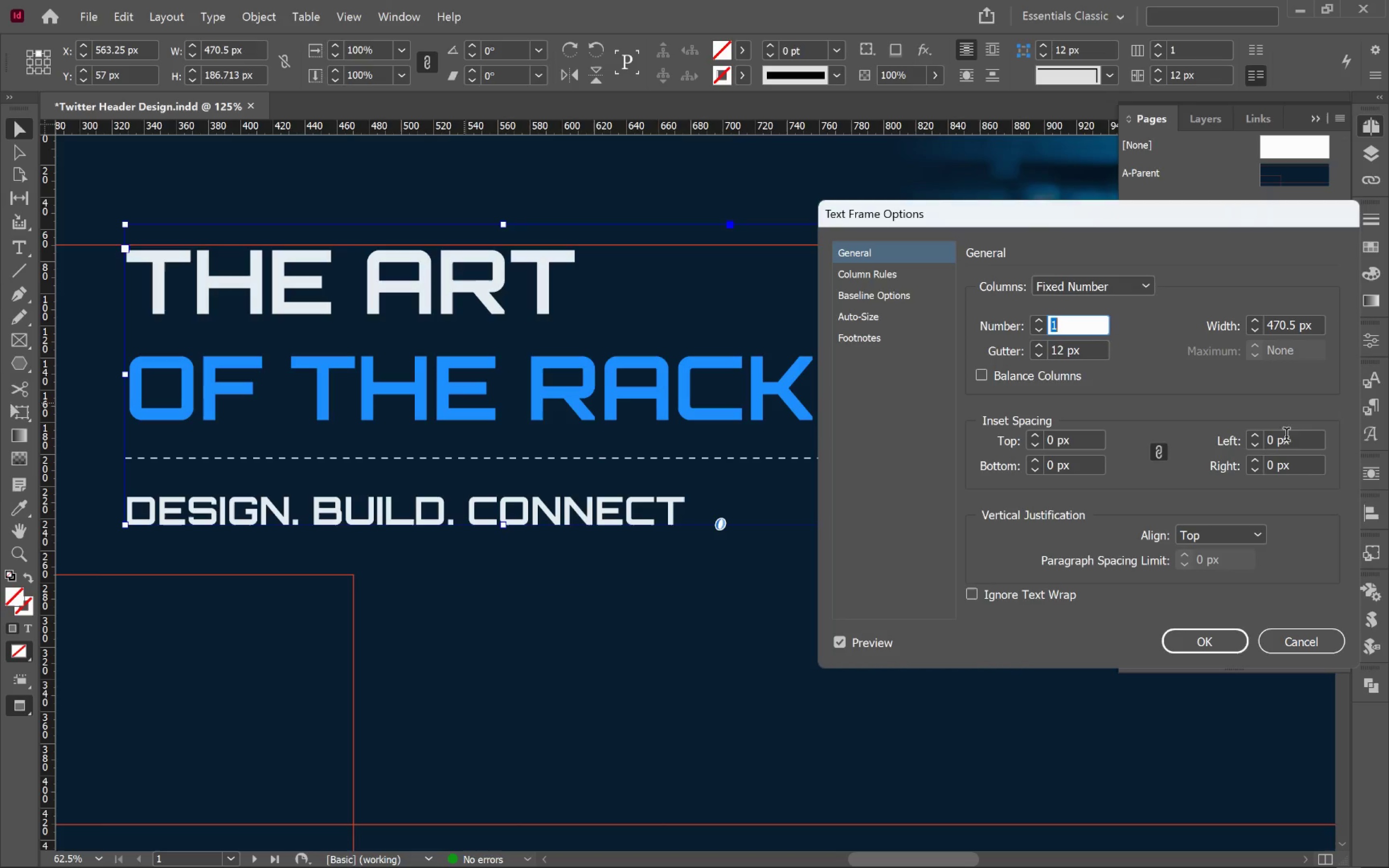 
left_click([1220, 534])
 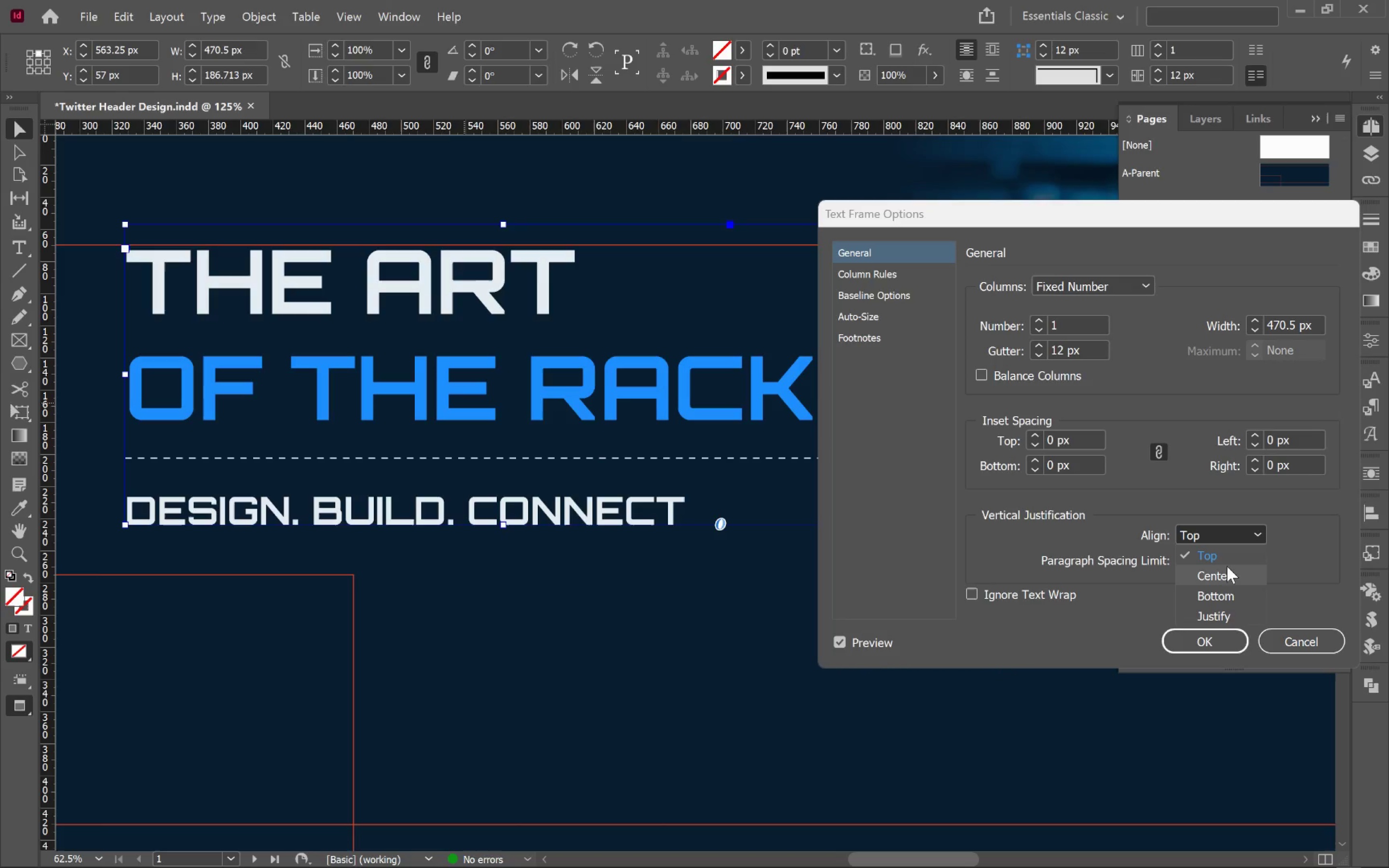 
left_click([1227, 568])
 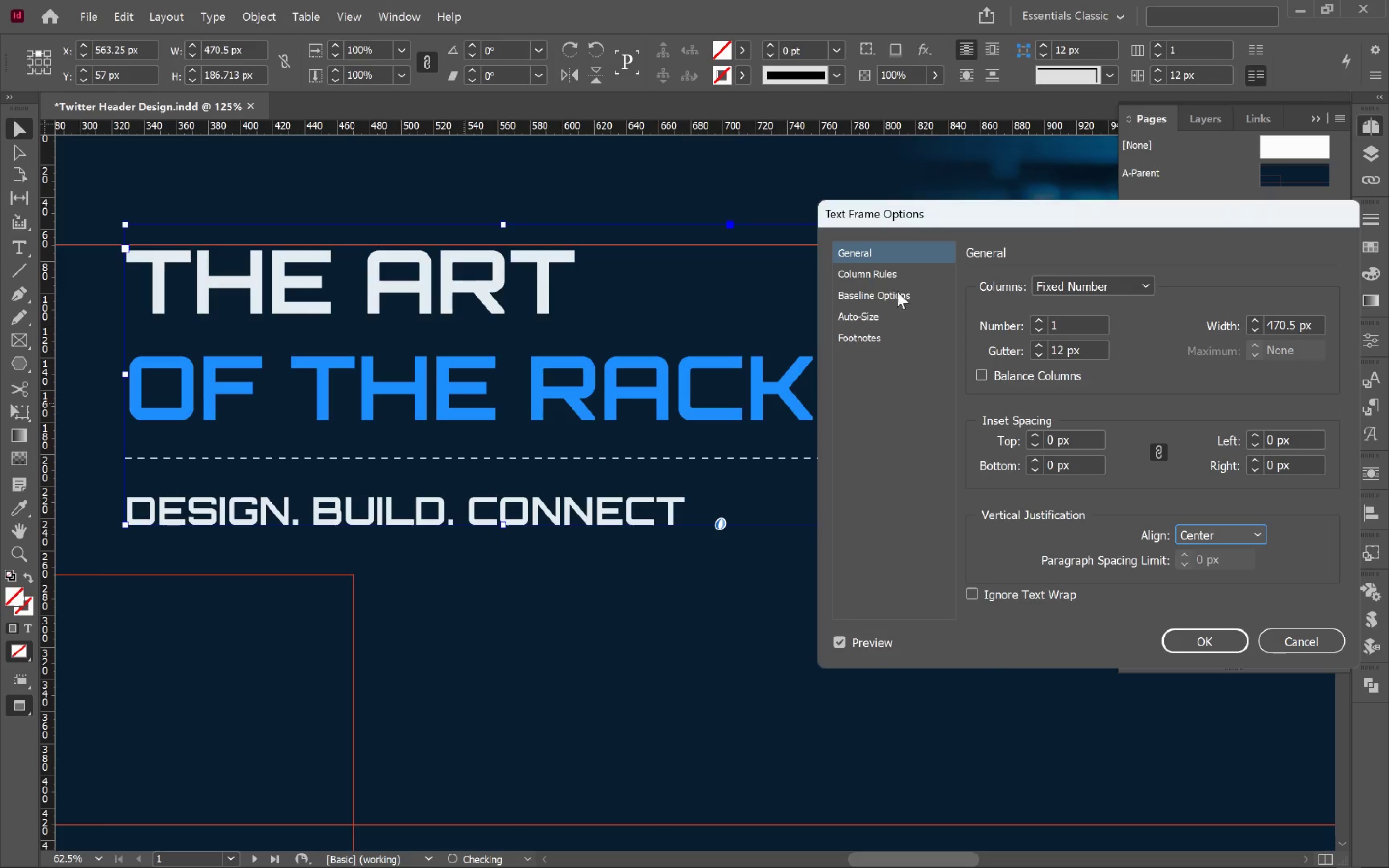 
left_click([891, 289])
 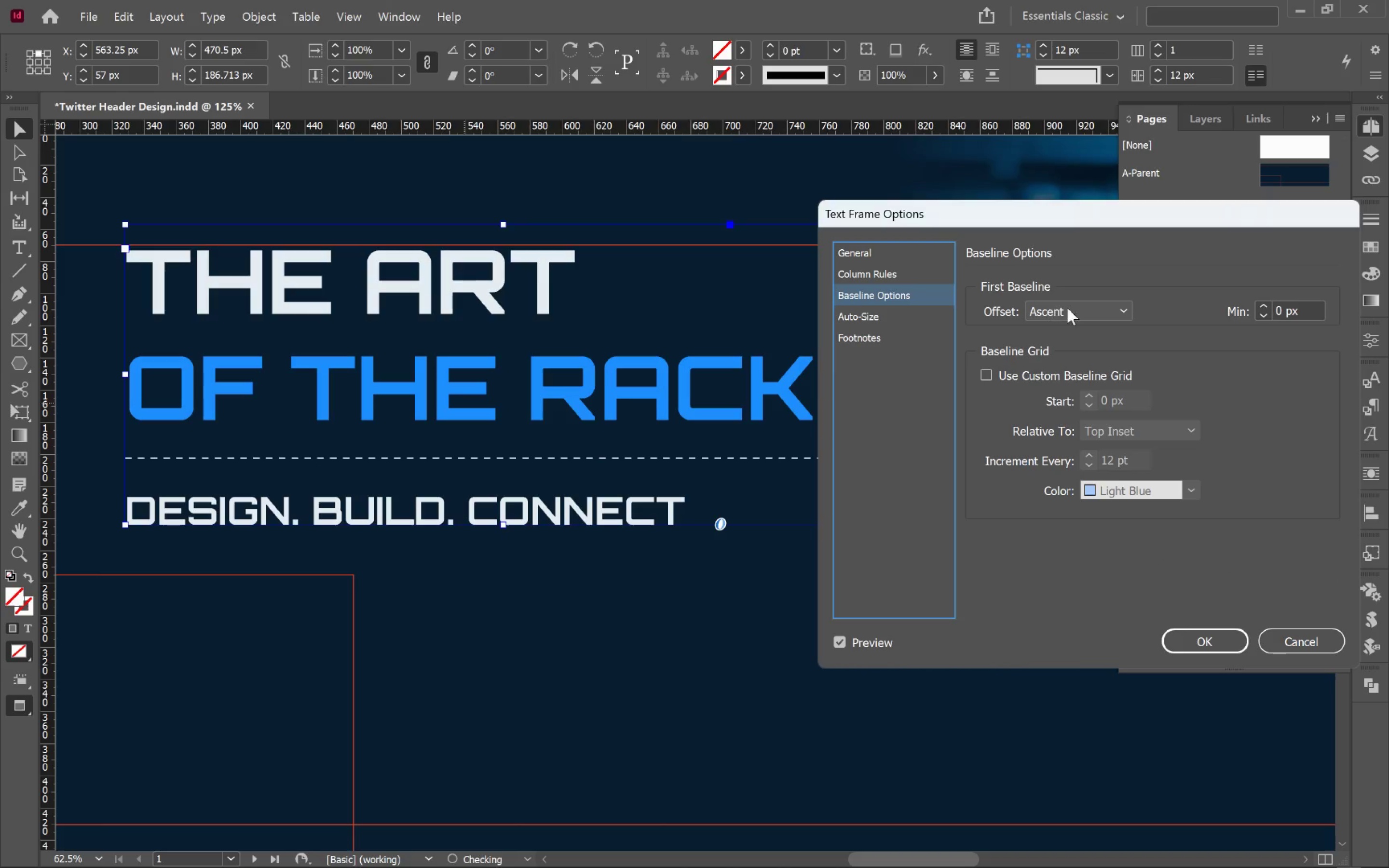 
left_click([1077, 312])
 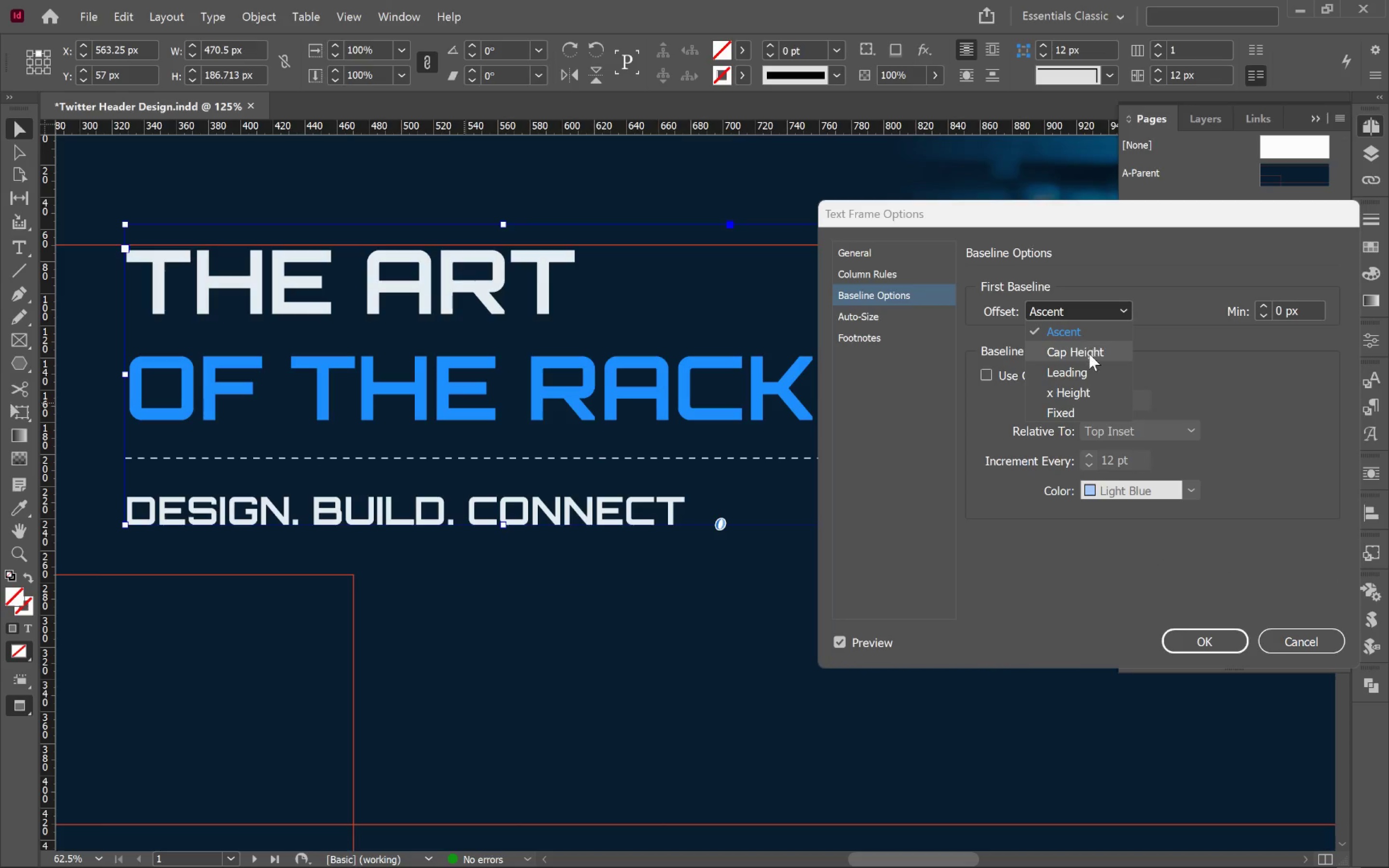 
left_click([1090, 353])
 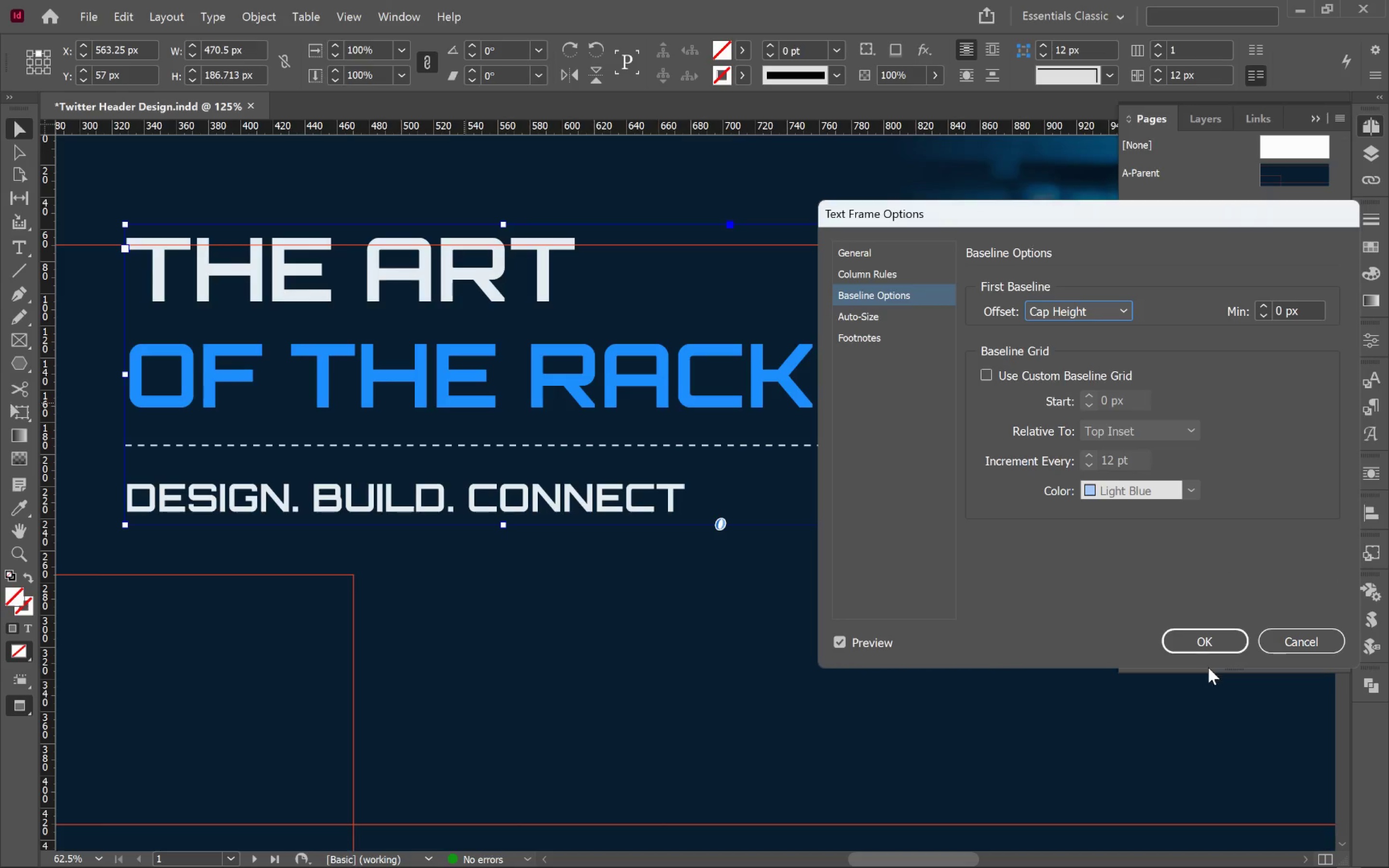 
left_click([1215, 644])
 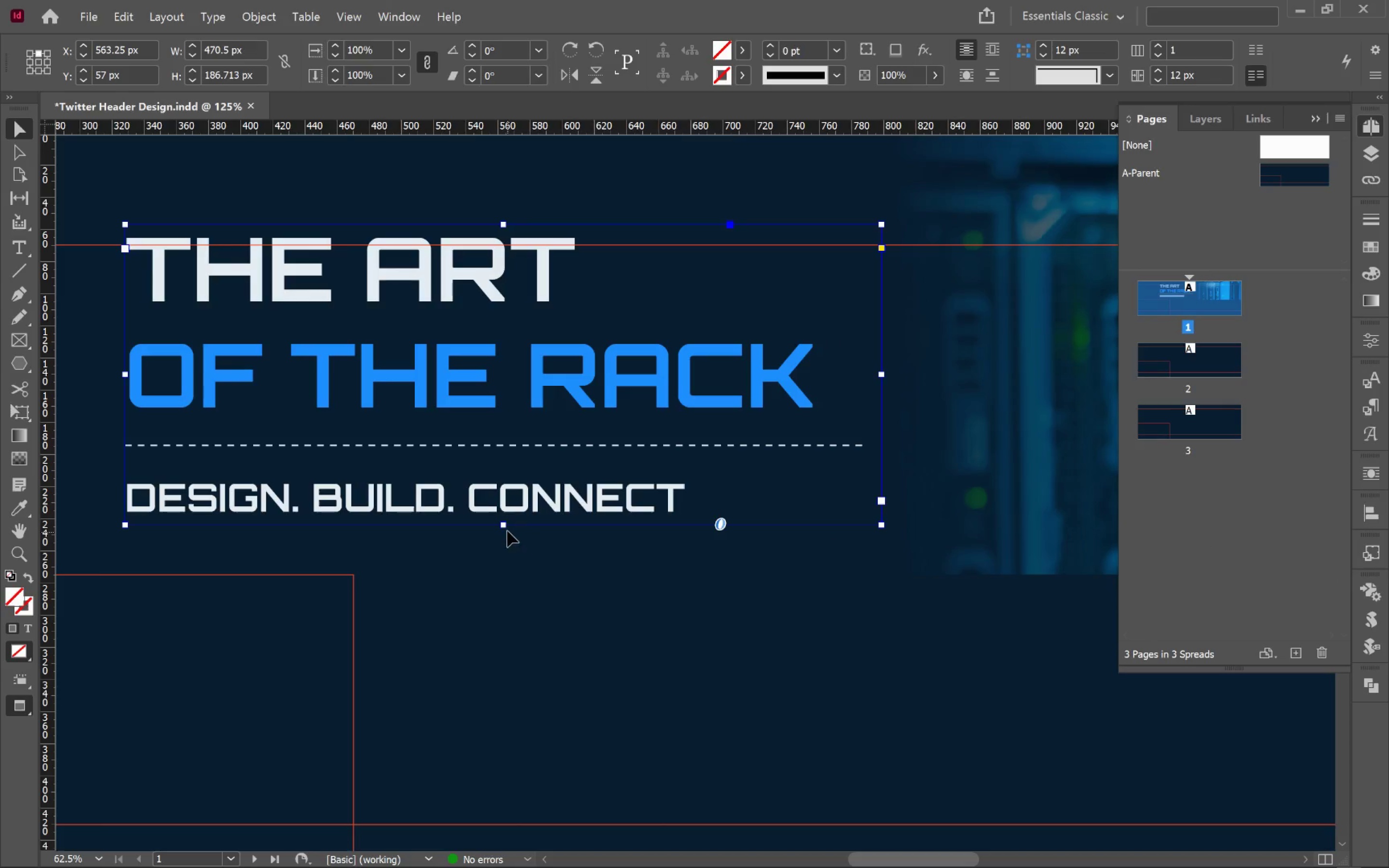 
left_click([506, 529])
 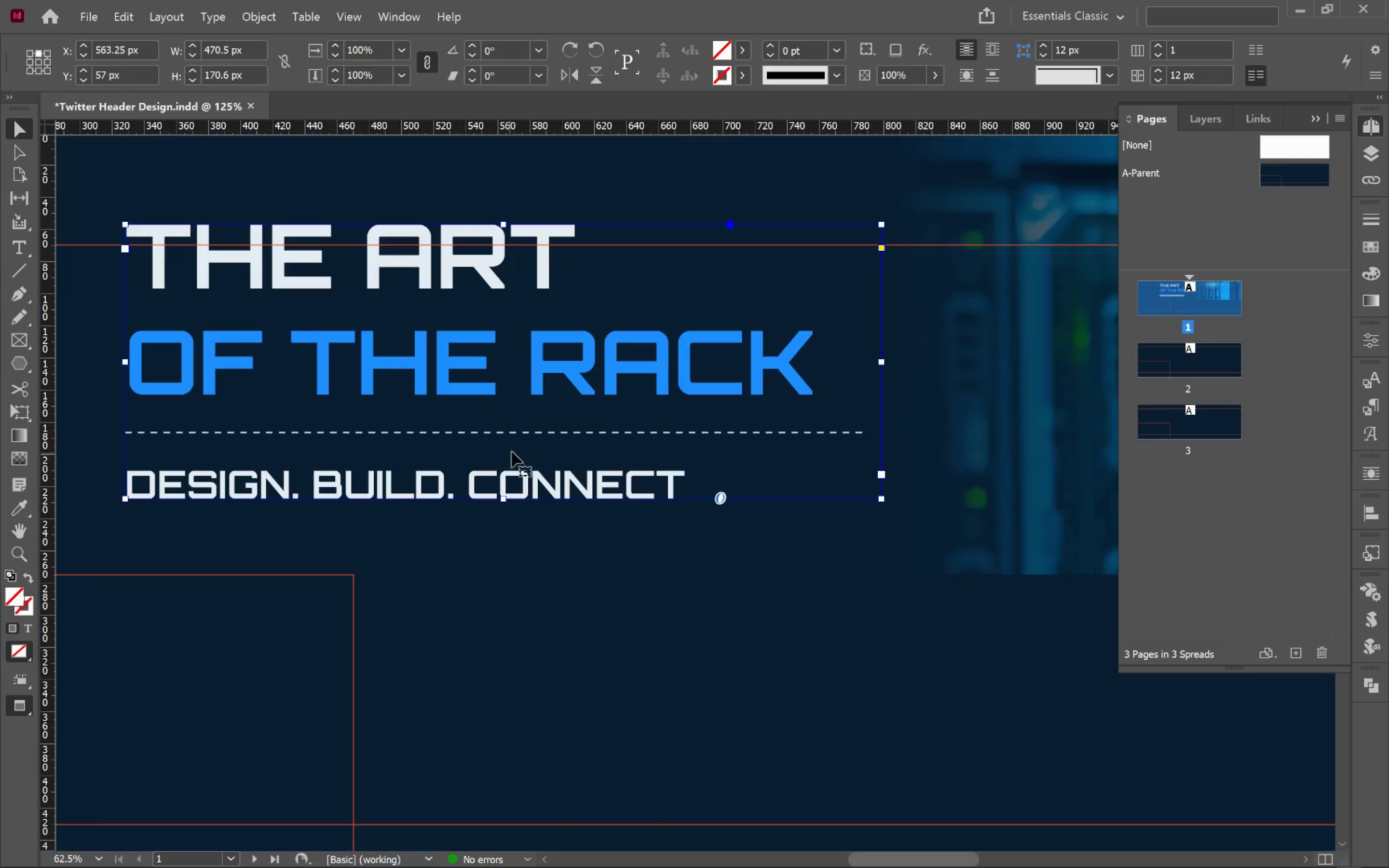 
hold_key(key=AltLeft, duration=2.98)
scroll: coordinate [723, 575], scroll_direction: up, amount: 4.0
 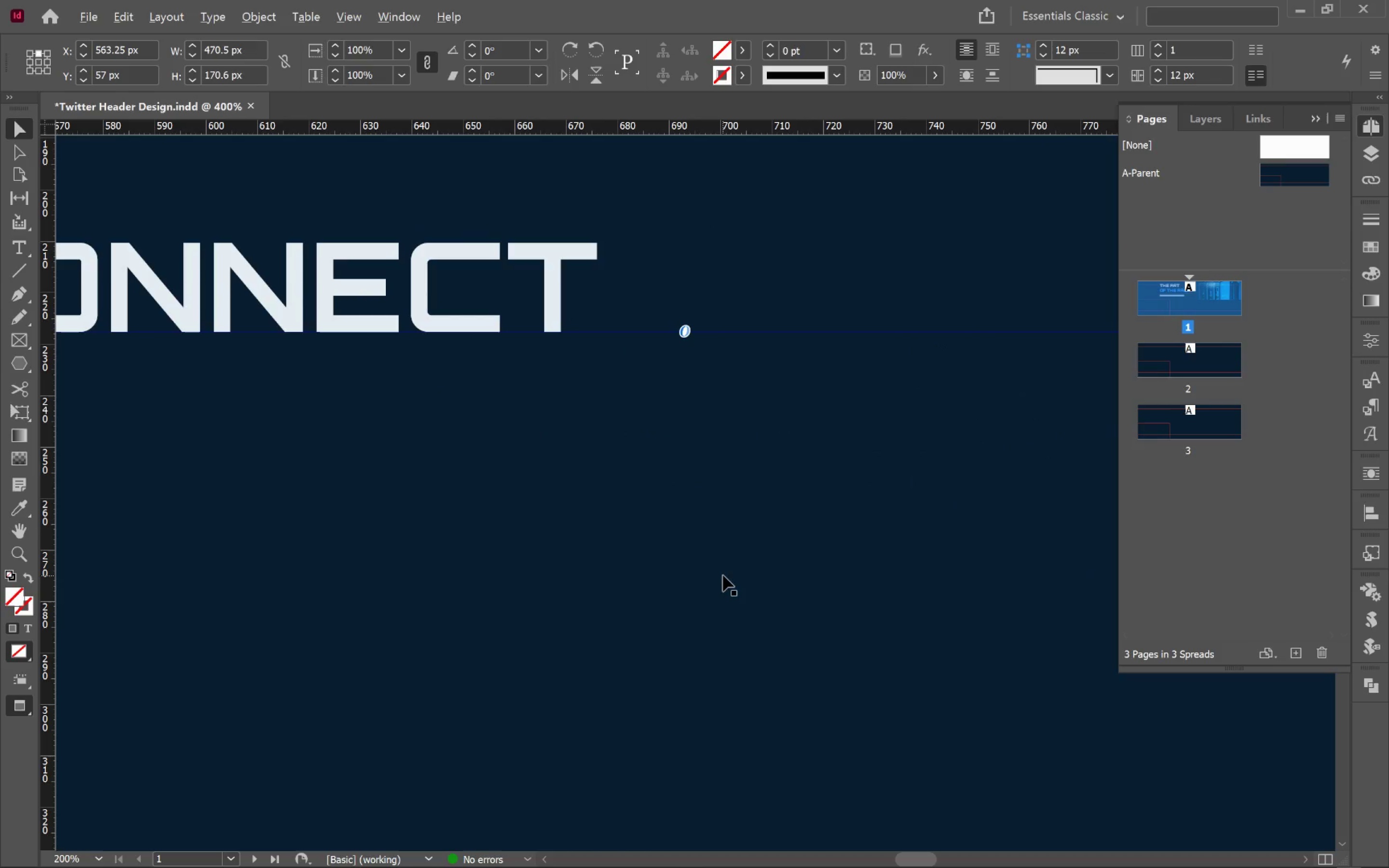 
scroll: coordinate [723, 575], scroll_direction: down, amount: 3.0
 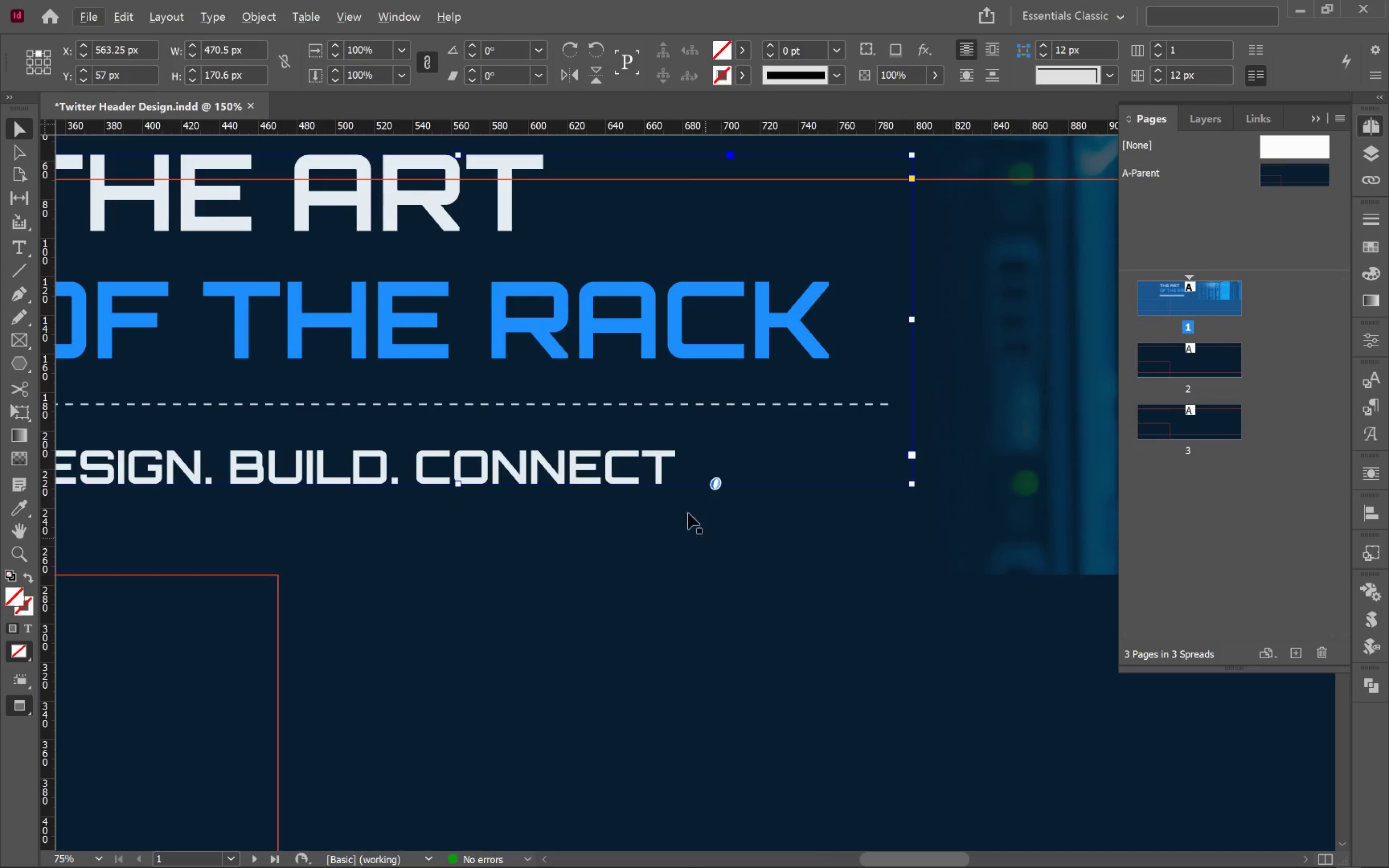 
hold_key(key=Space, duration=0.62)
 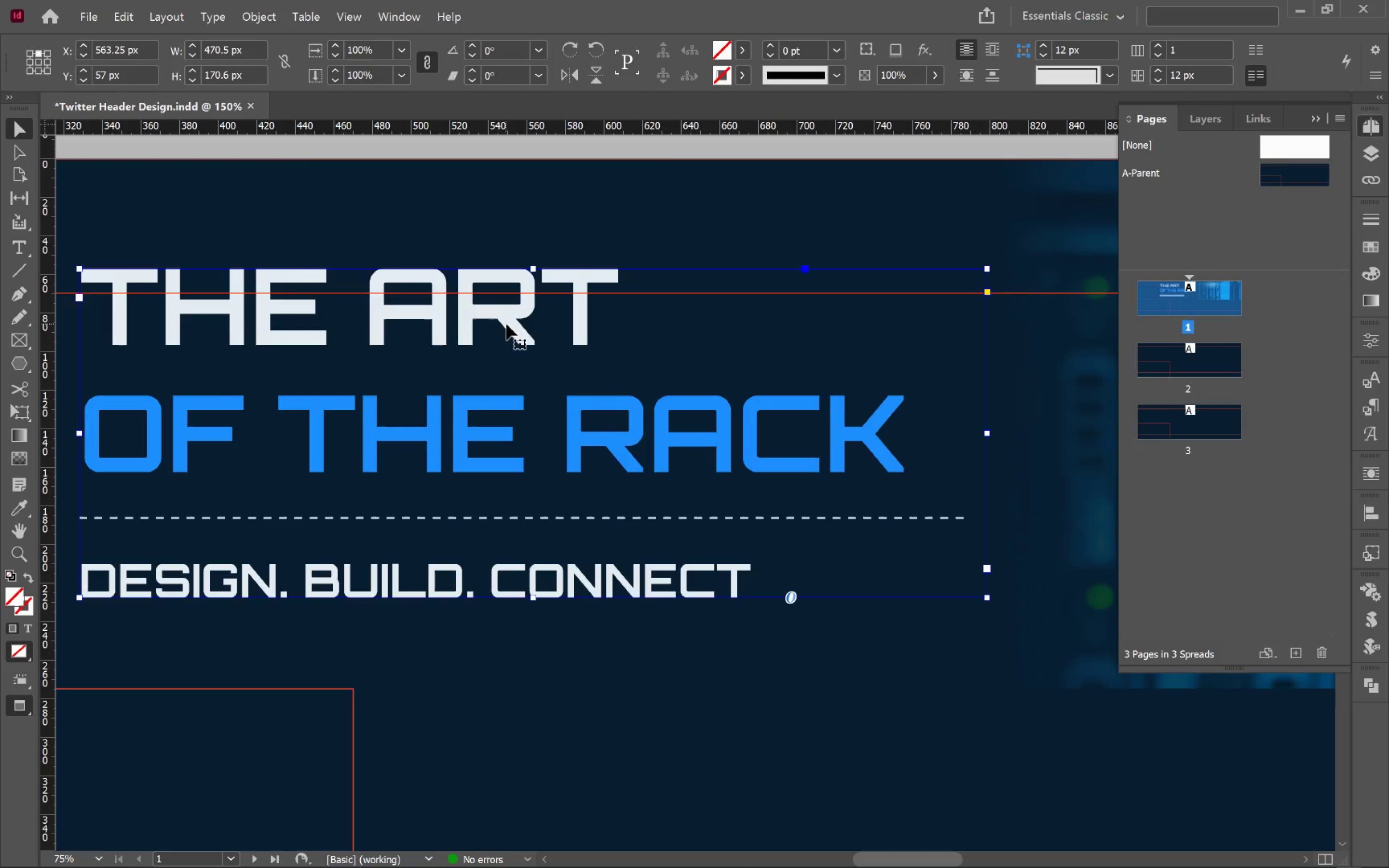 
left_click_drag(start_coordinate=[628, 449], to_coordinate=[703, 563])
 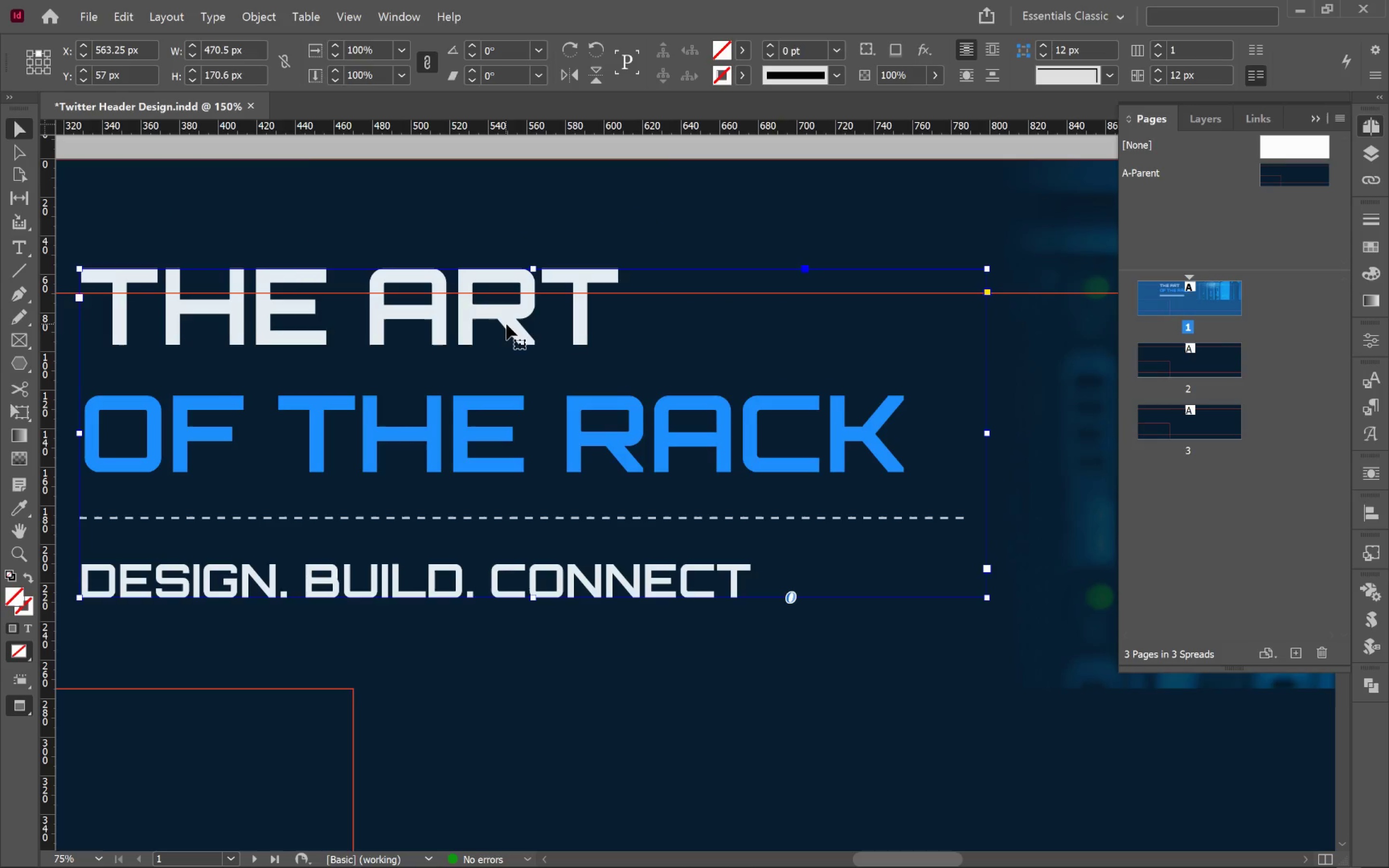 
left_click_drag(start_coordinate=[506, 323], to_coordinate=[510, 347])
 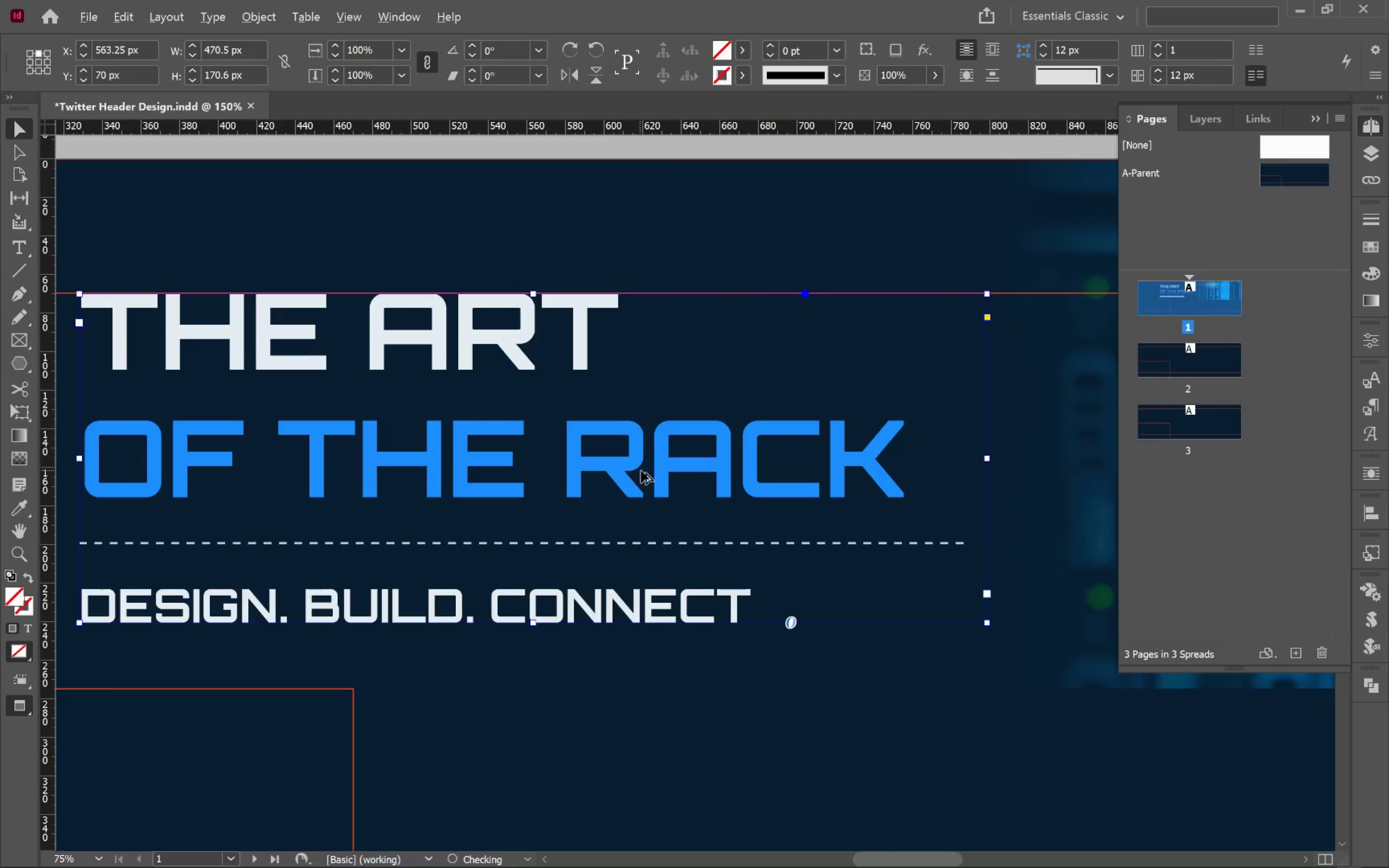 
hold_key(key=ShiftLeft, duration=1.44)
 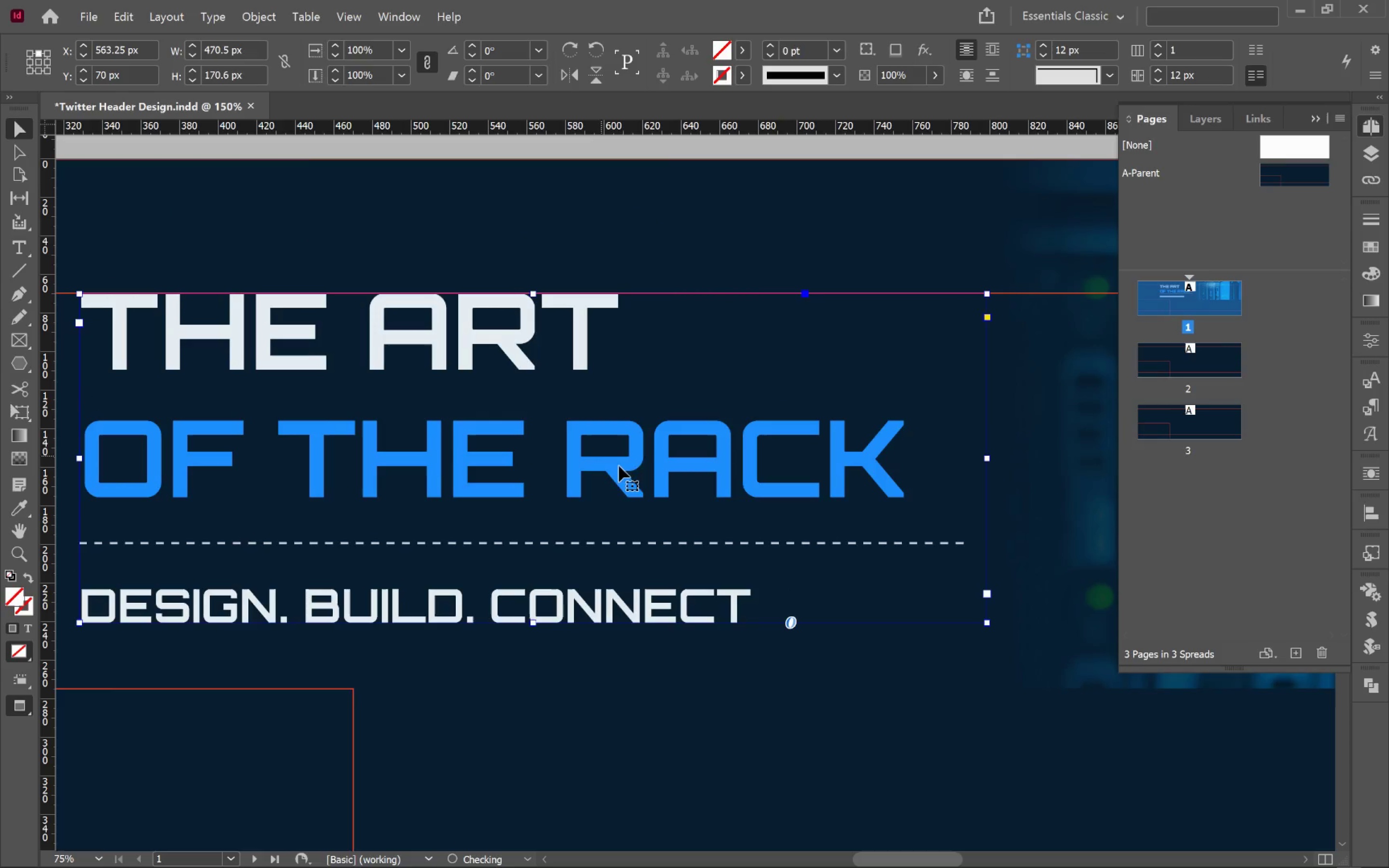 
hold_key(key=AltLeft, duration=0.94)
 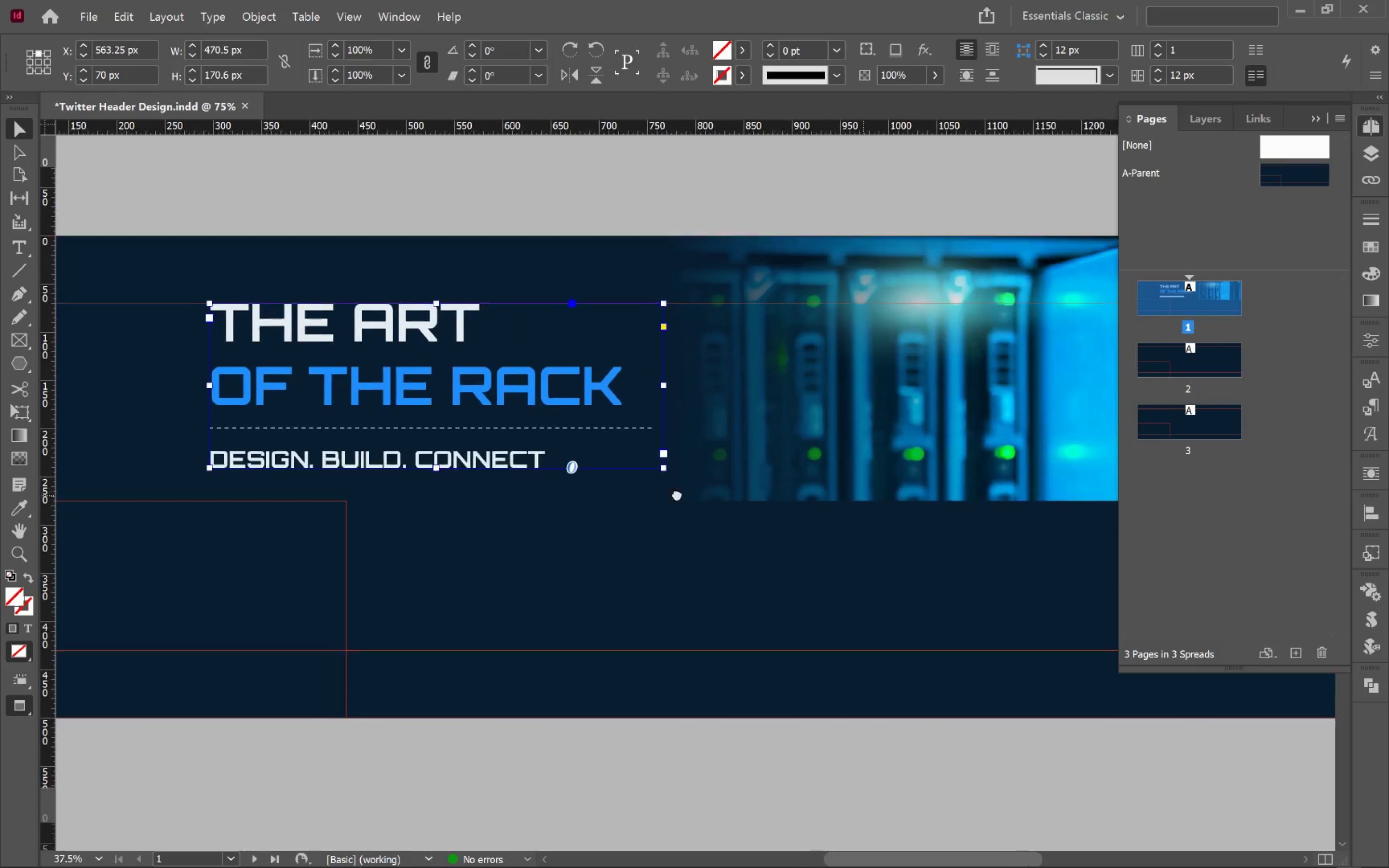 
hold_key(key=Space, duration=0.61)
 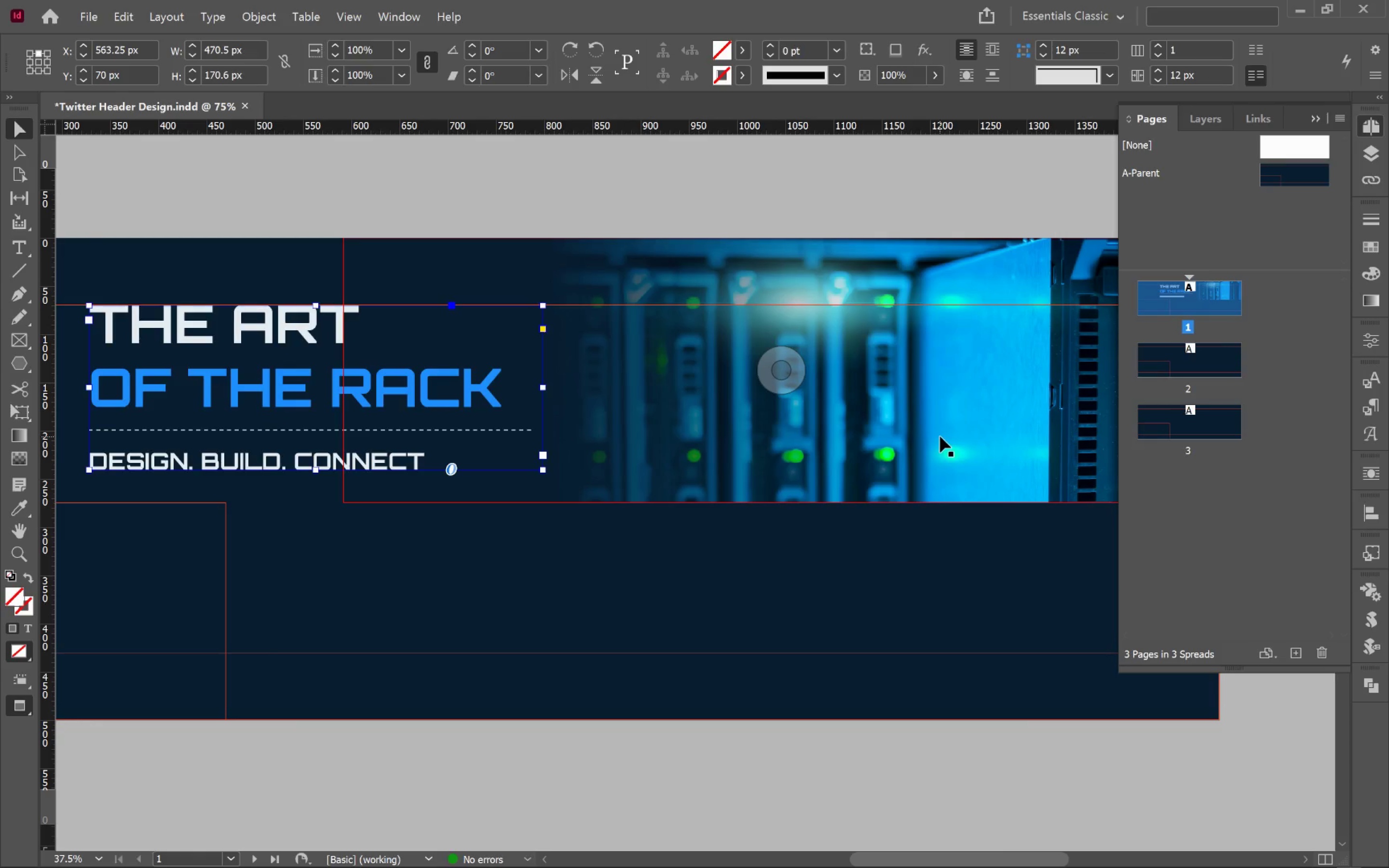 
scroll: coordinate [644, 471], scroll_direction: down, amount: 3.0
 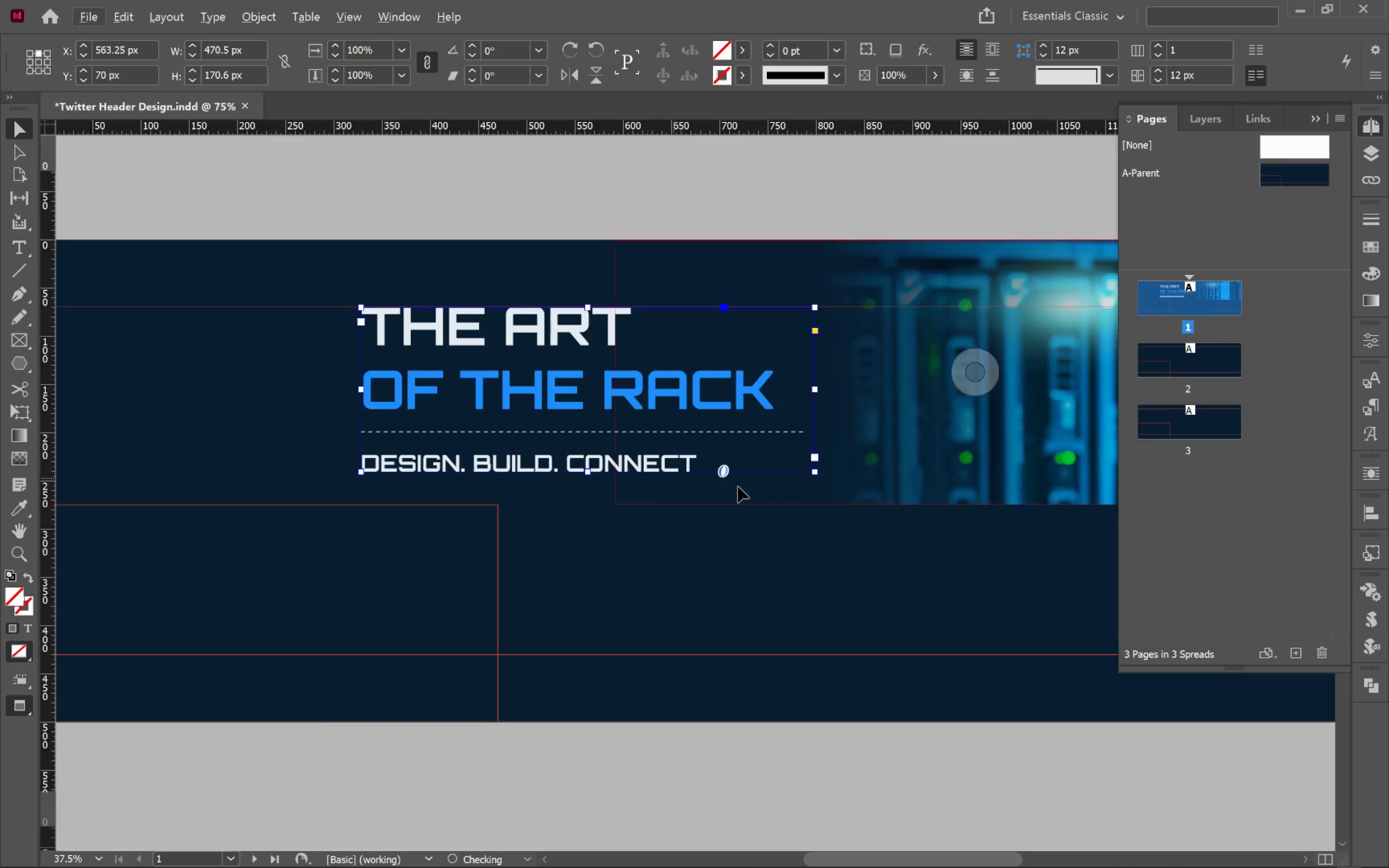 
left_click_drag(start_coordinate=[863, 496], to_coordinate=[592, 493])
 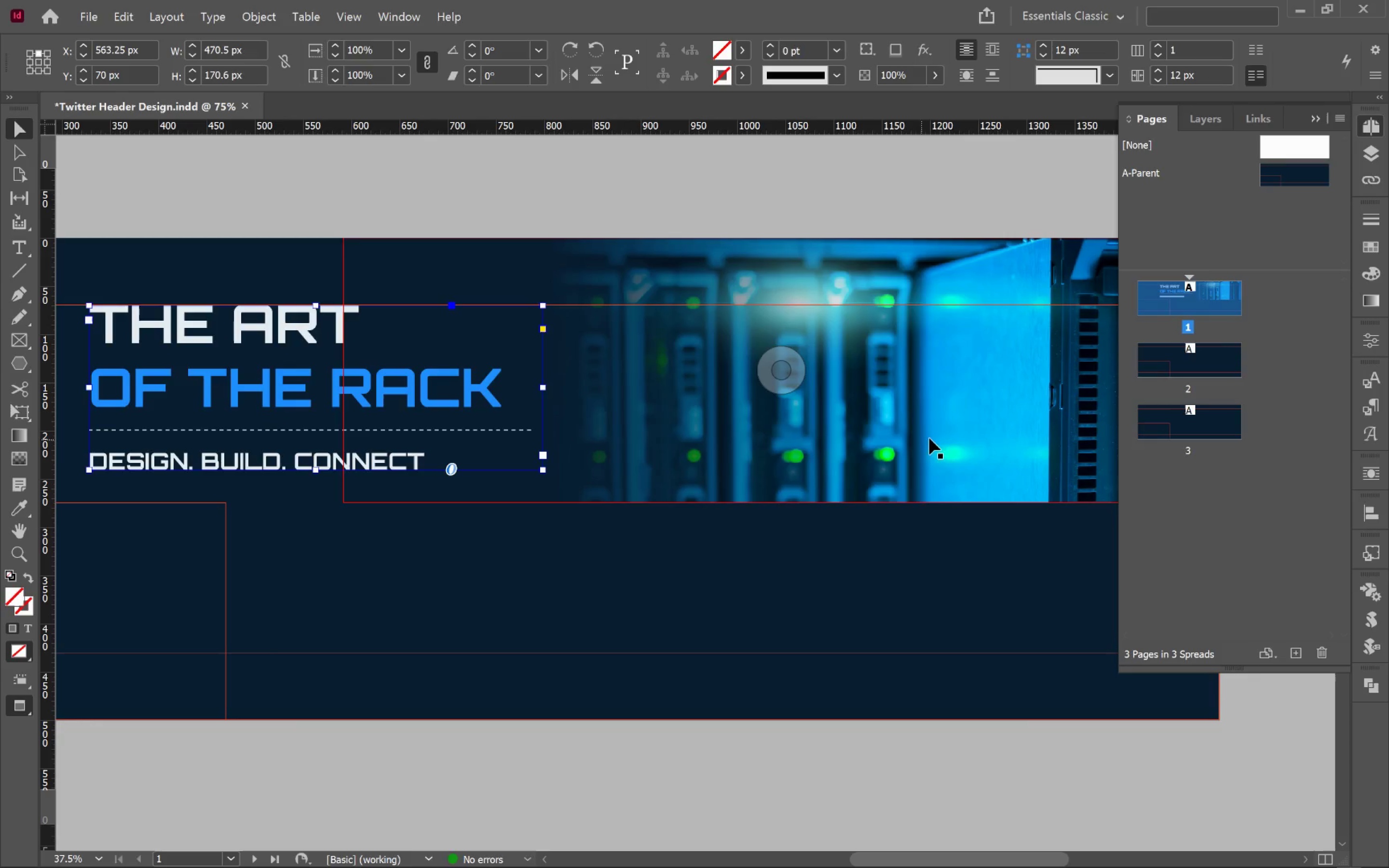 
hold_key(key=ShiftLeft, duration=0.45)
left_click([940, 436])
 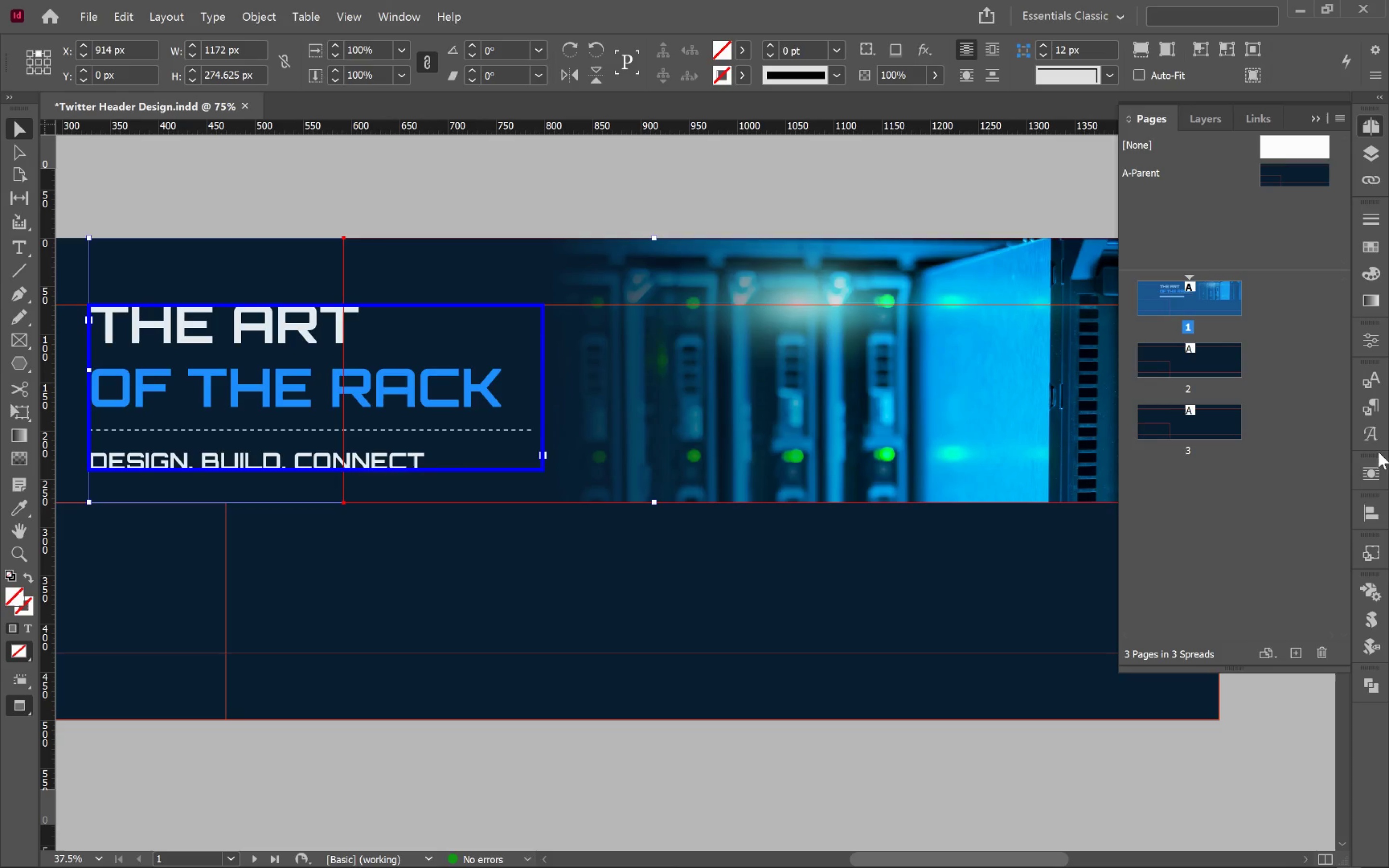 
left_click([1368, 521])
 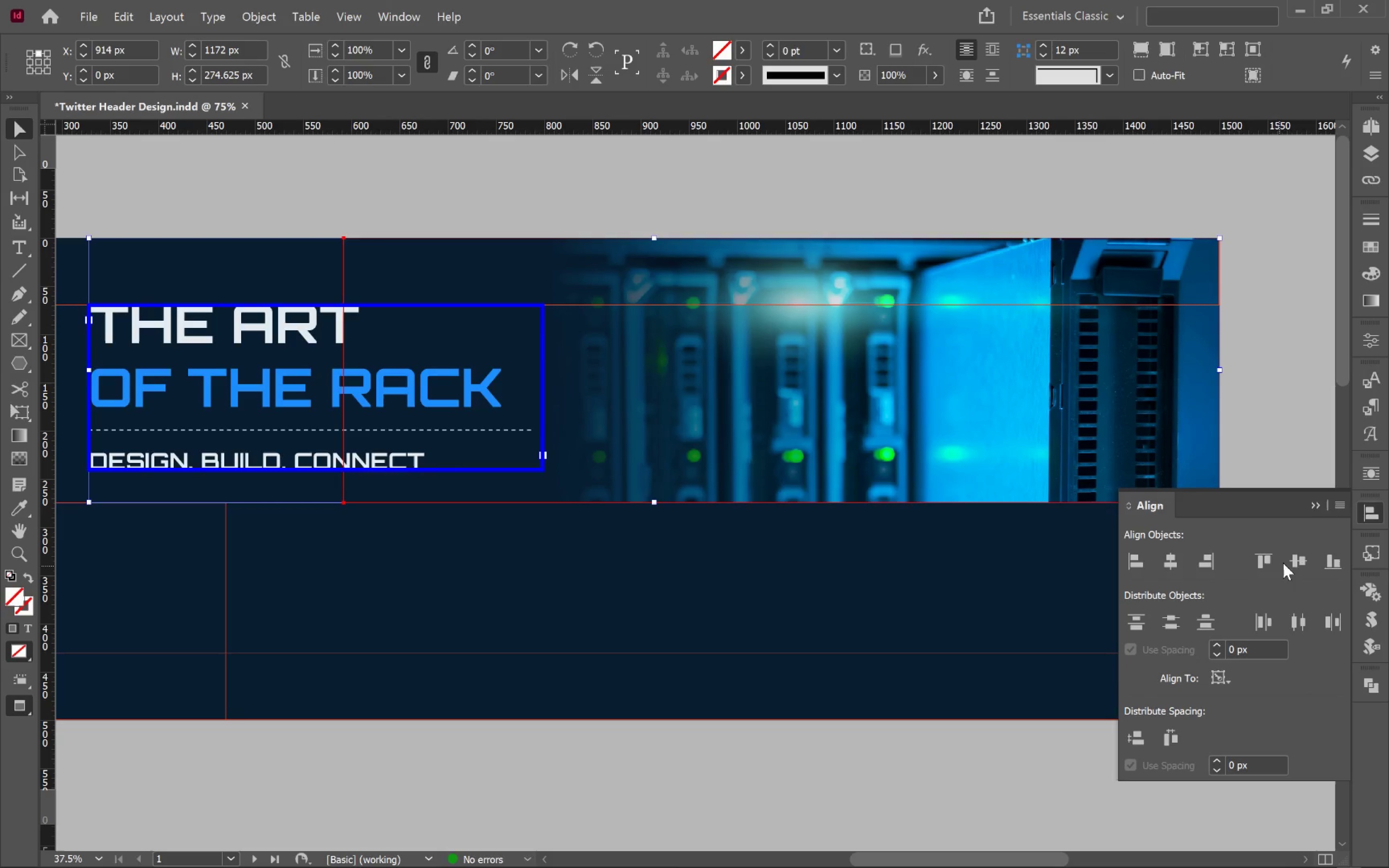 
left_click([1299, 557])
 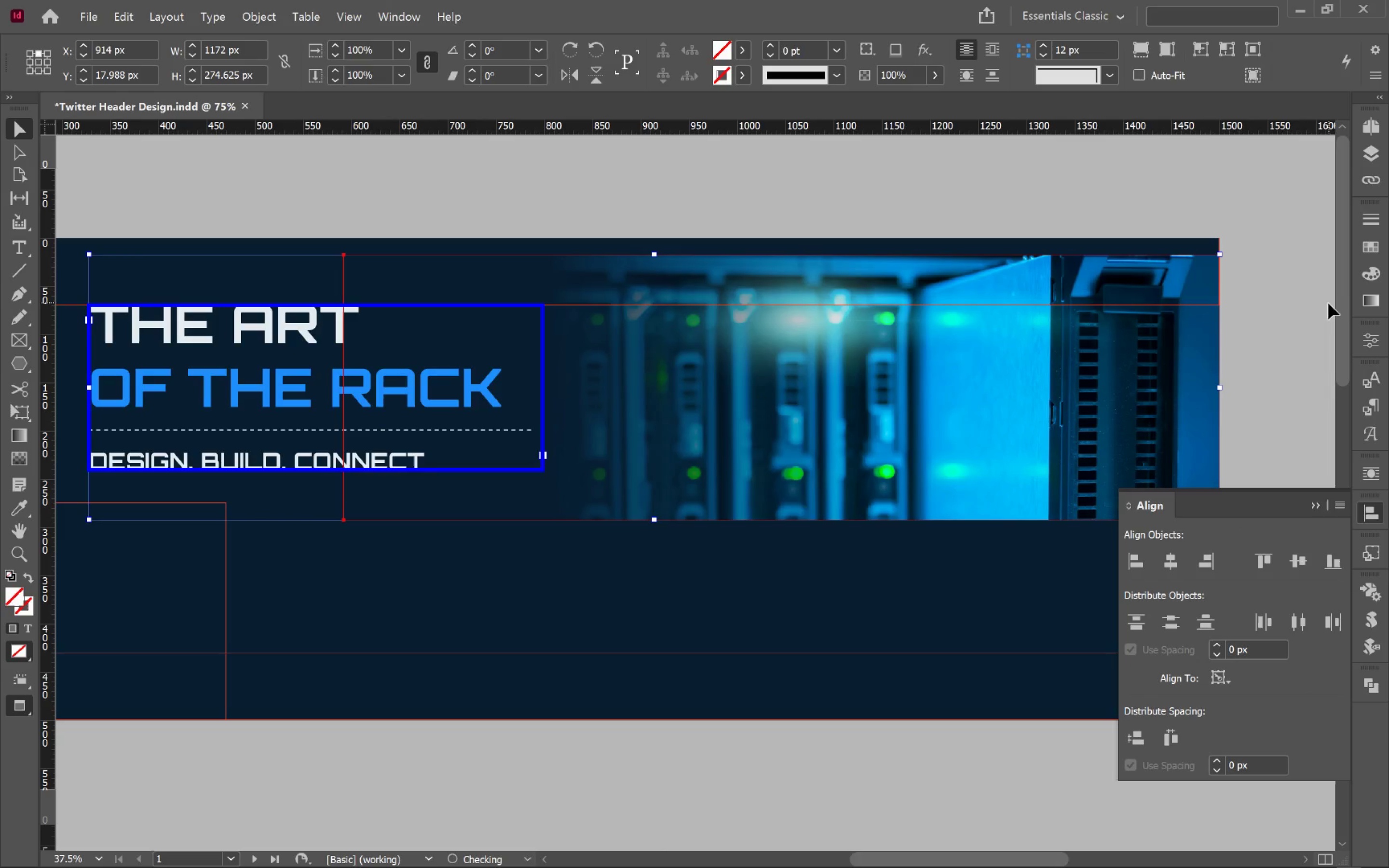 
left_click([1302, 294])
 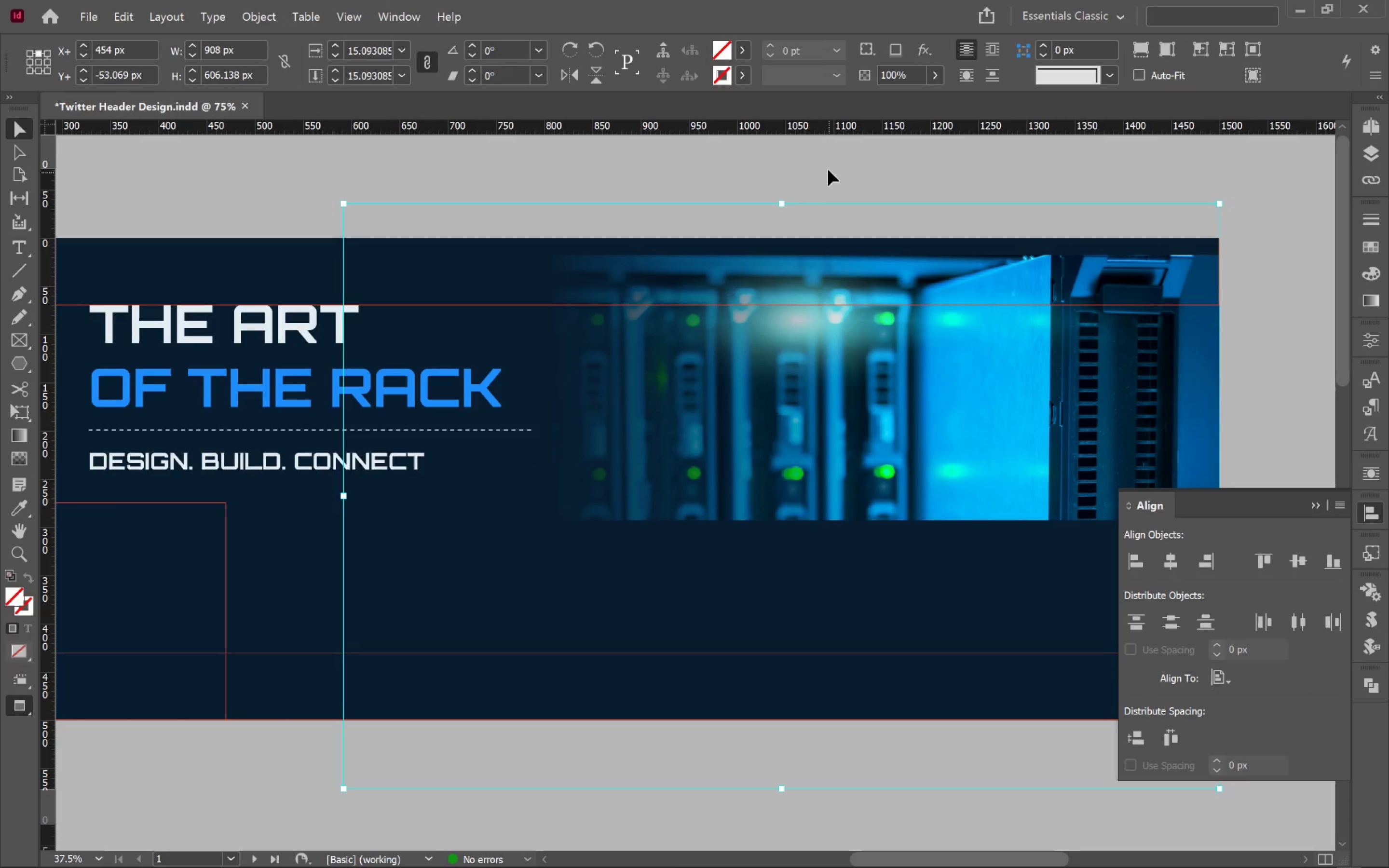 
double_click([904, 371])
 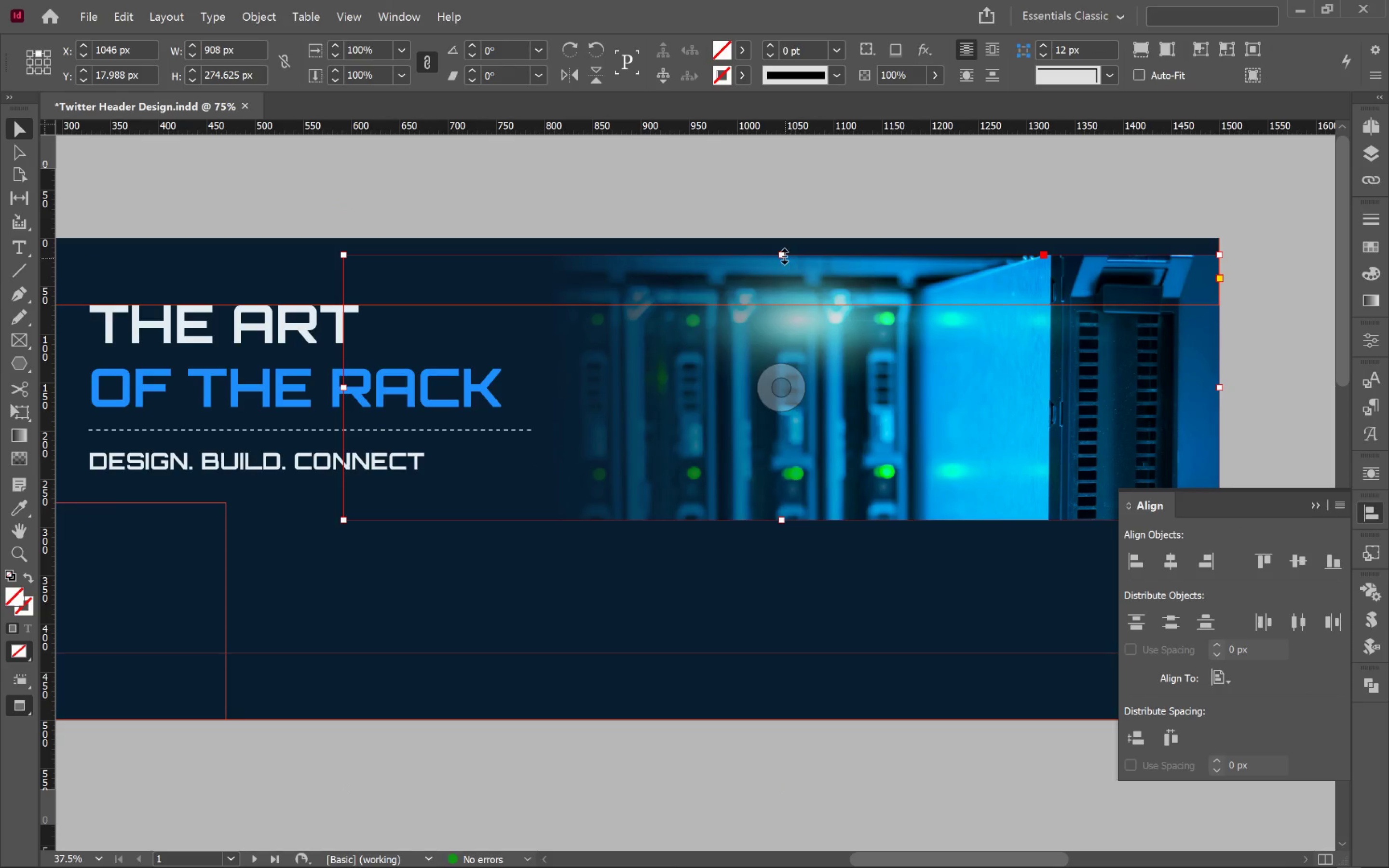 
left_click_drag(start_coordinate=[784, 256], to_coordinate=[787, 239])
 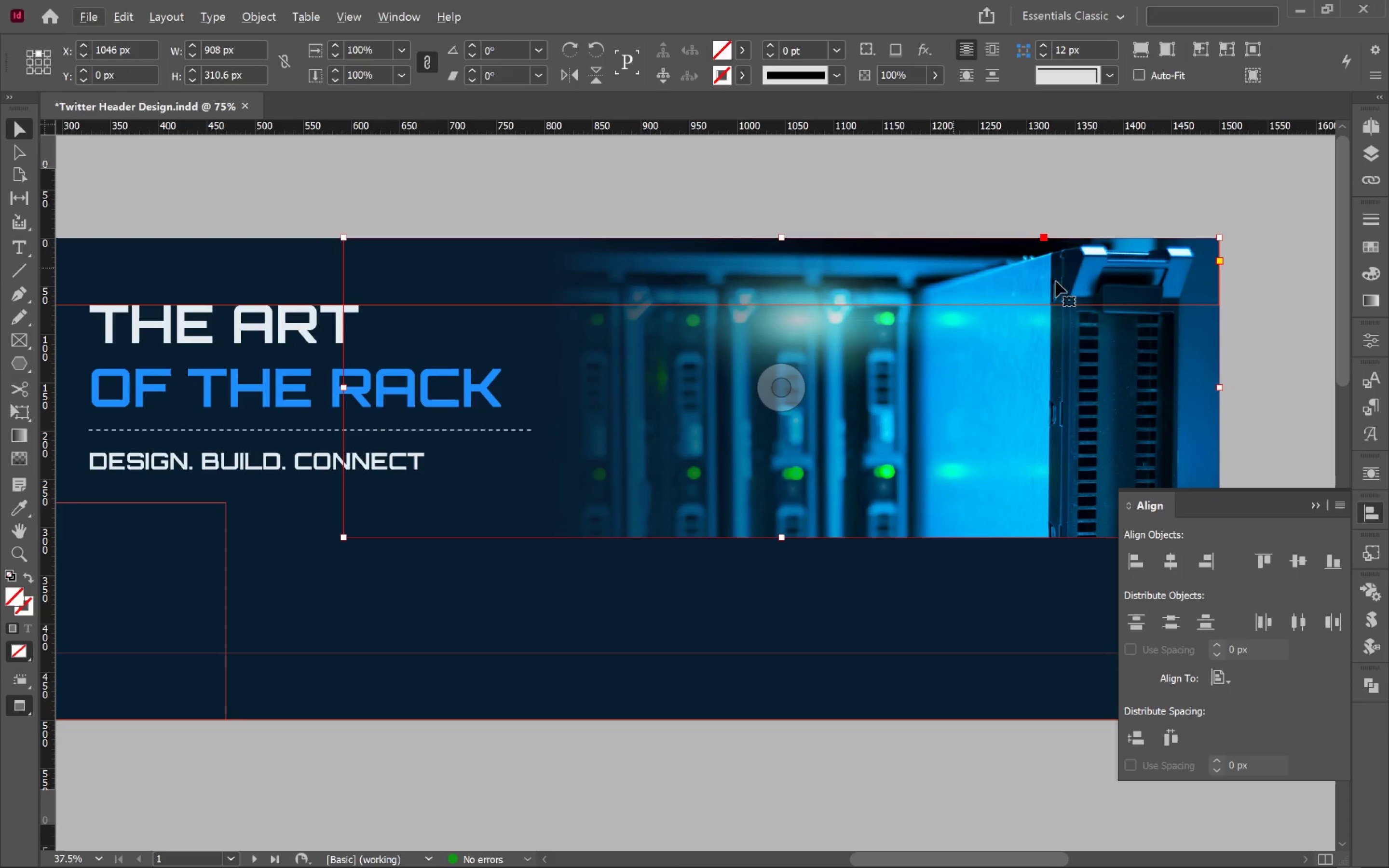 
hold_key(key=AltLeft, duration=2.08)
 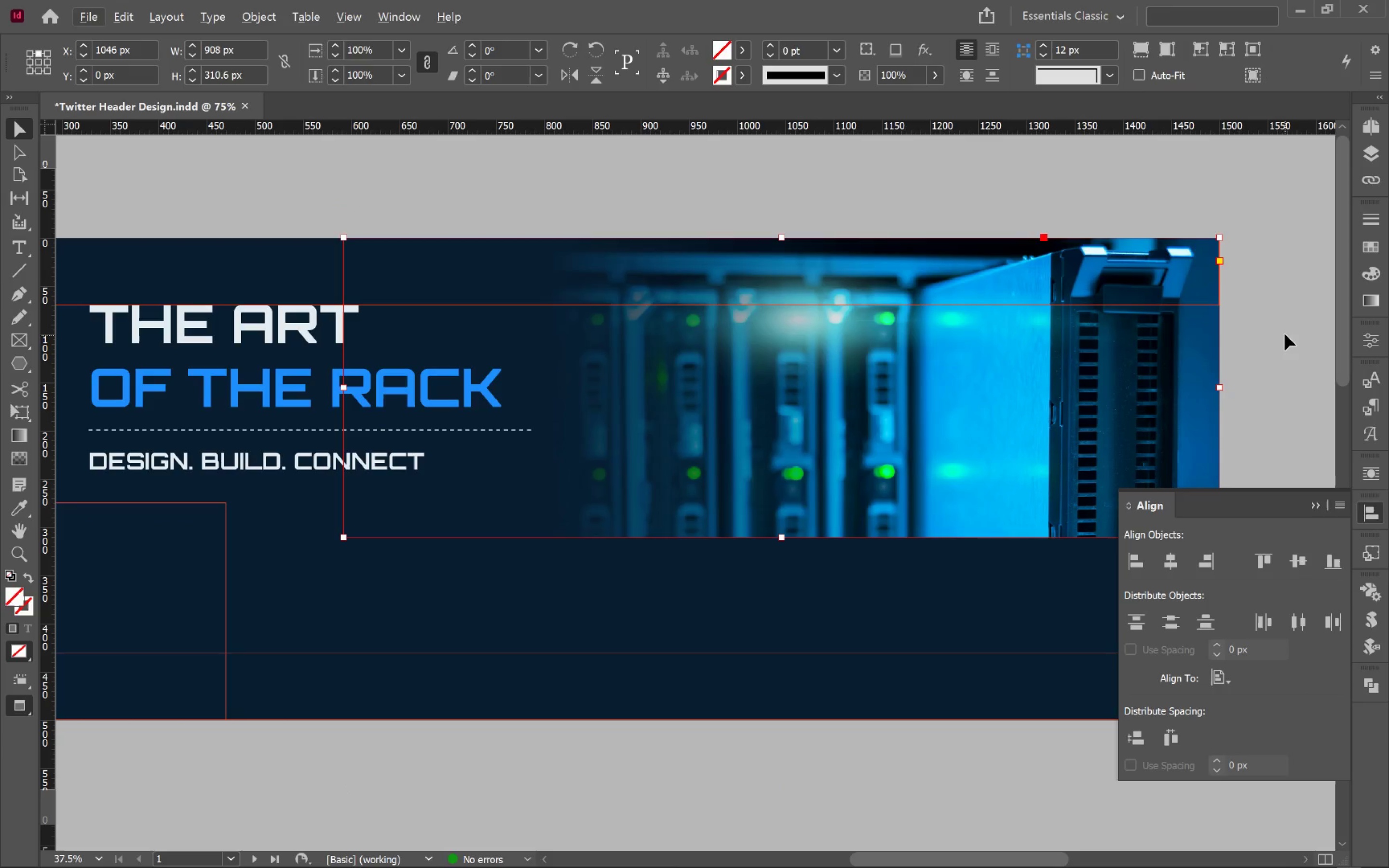 
left_click([1286, 334])
 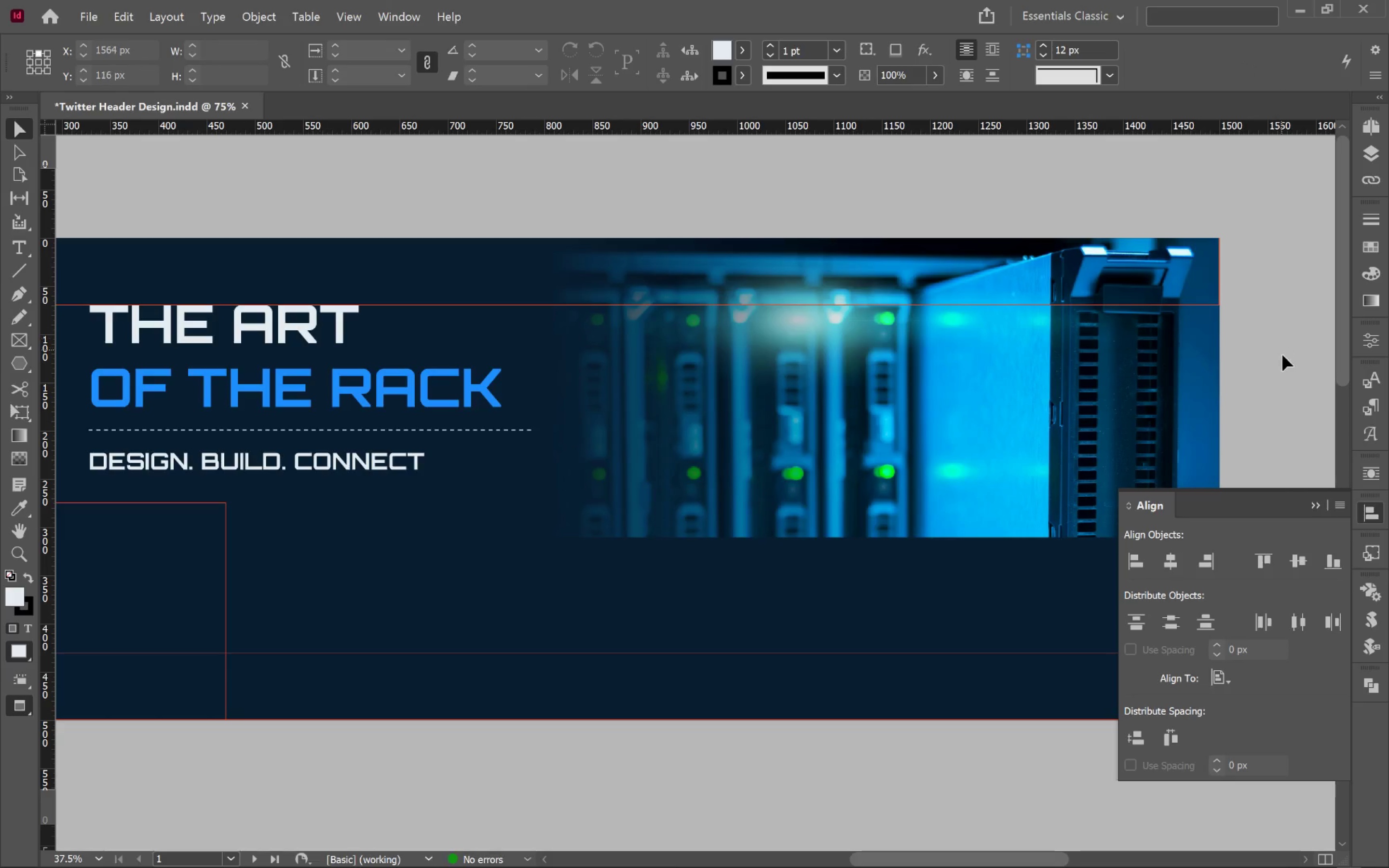 
hold_key(key=AltLeft, duration=0.7)
 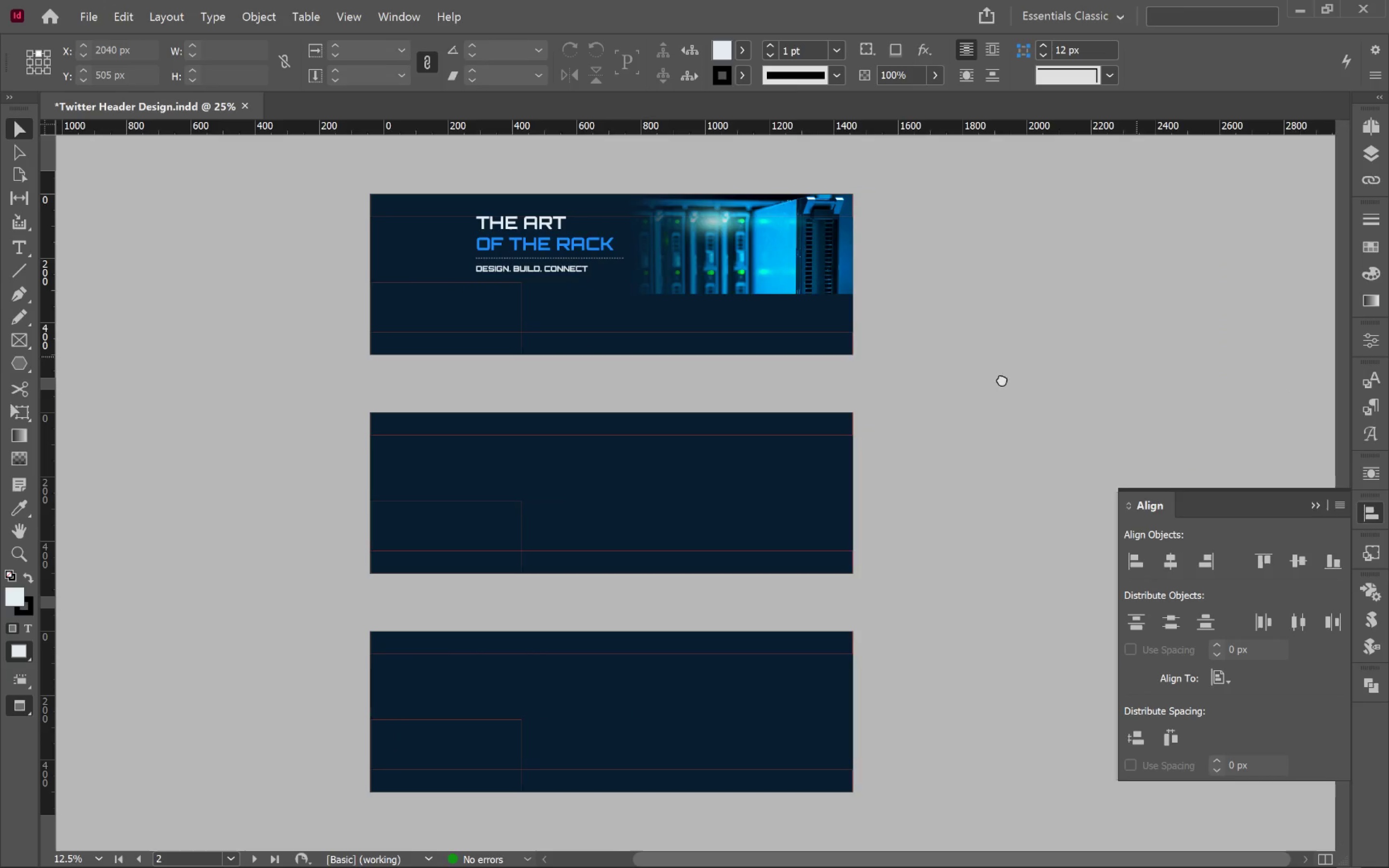 
hold_key(key=Space, duration=0.92)
 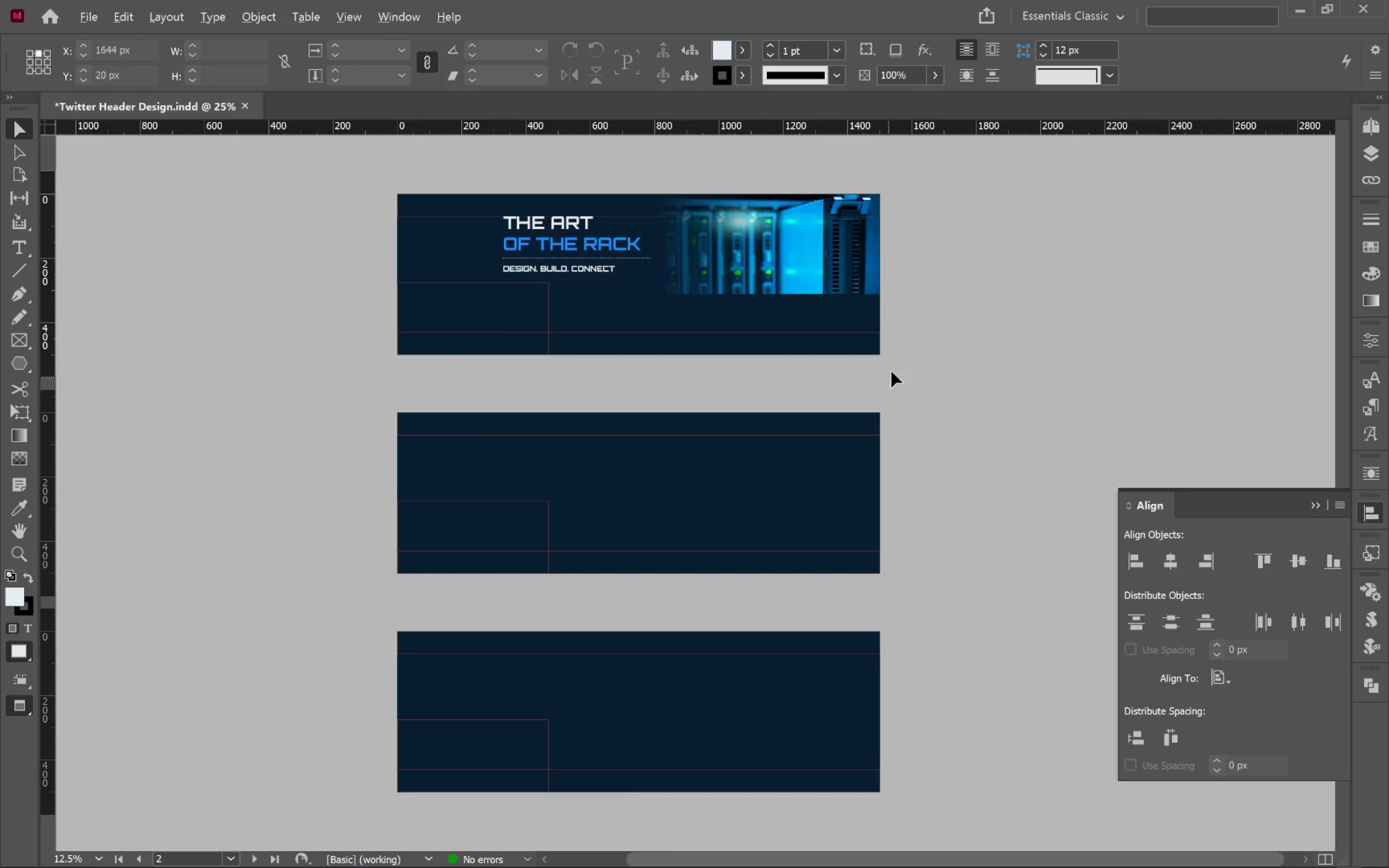 
left_click_drag(start_coordinate=[1132, 357], to_coordinate=[1045, 506])
 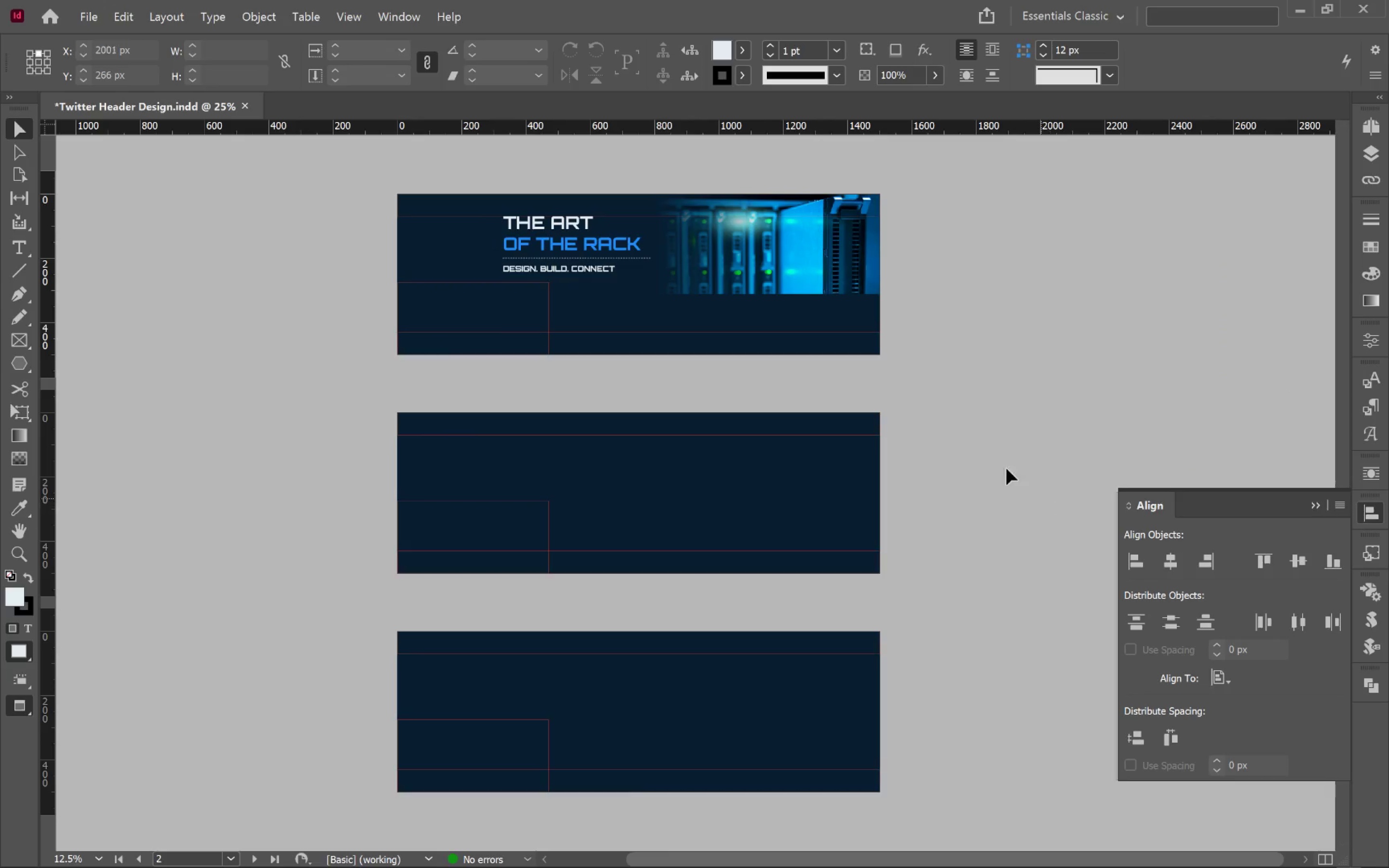 
scroll: coordinate [1282, 383], scroll_direction: down, amount: 2.0
 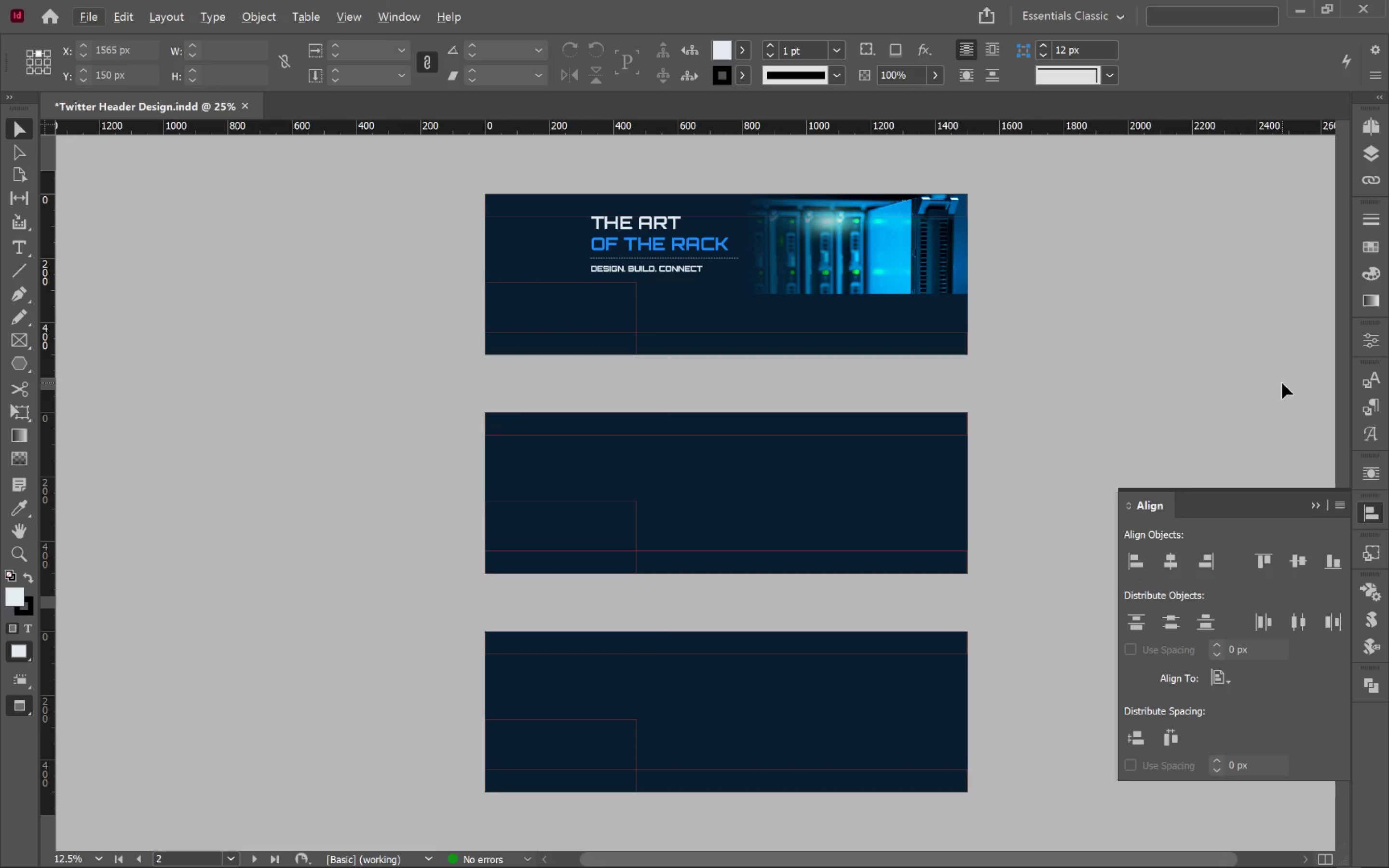 
hold_key(key=AltLeft, duration=0.56)
 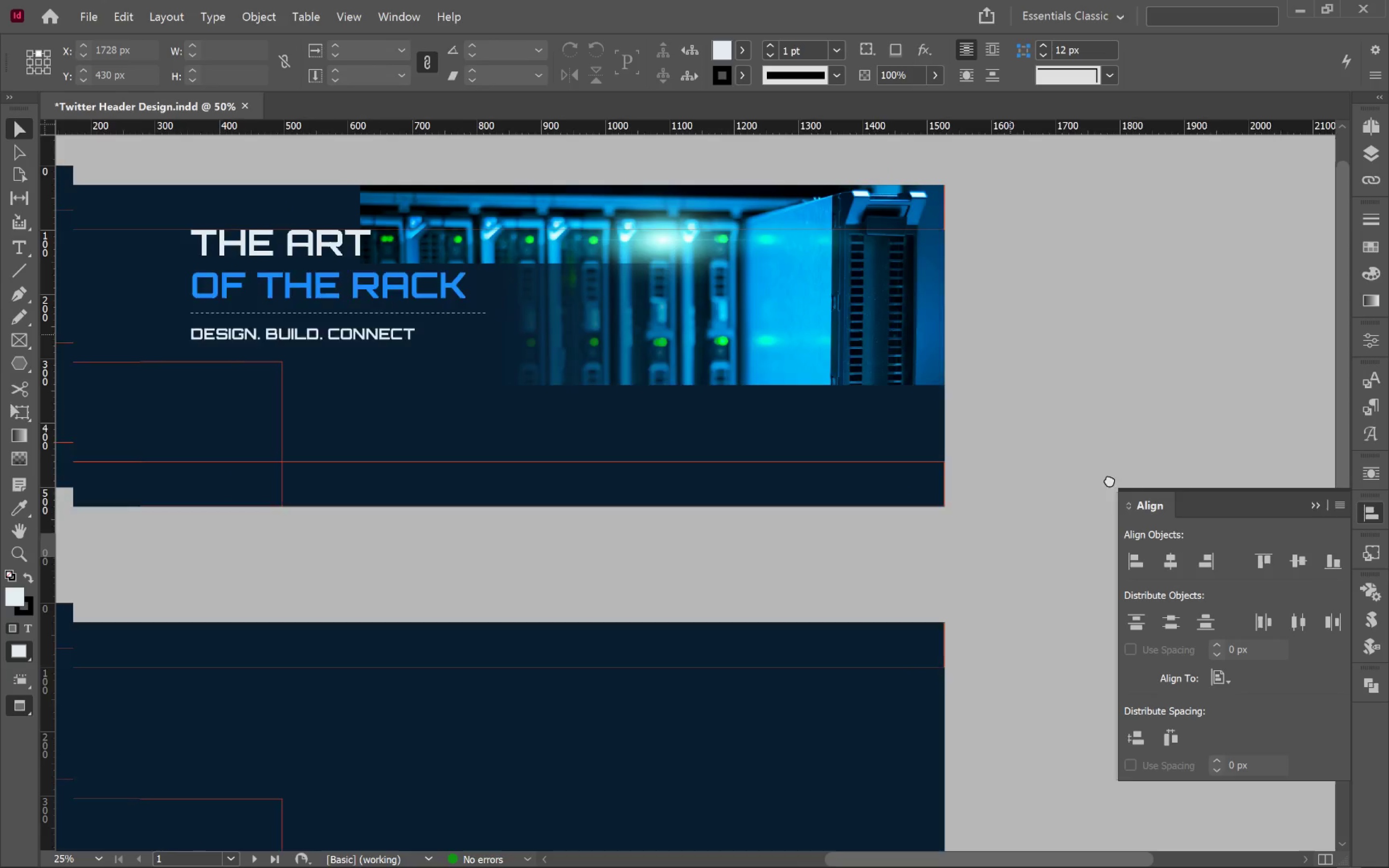 
hold_key(key=Space, duration=1.5)
 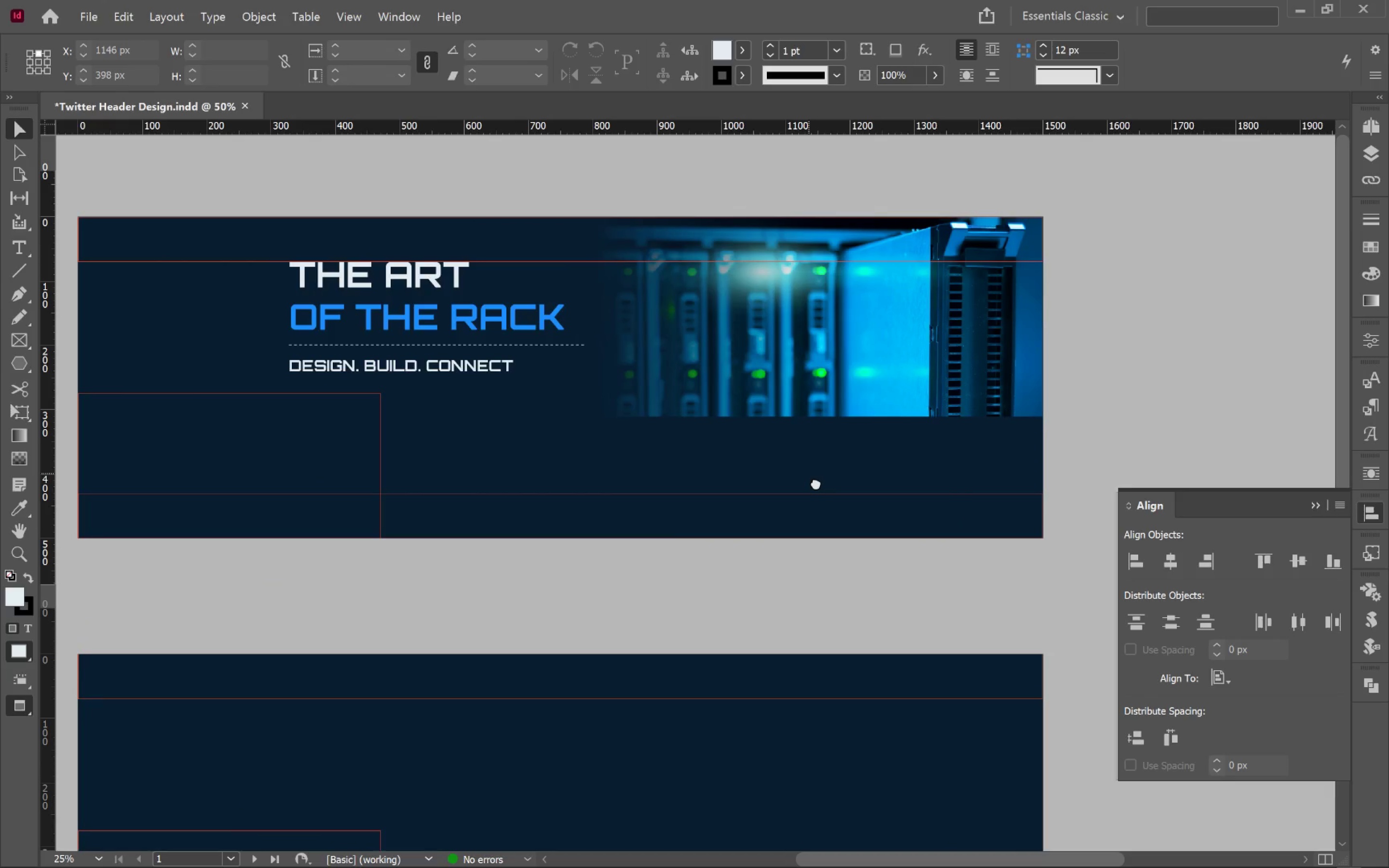 
left_click_drag(start_coordinate=[1010, 335], to_coordinate=[1185, 538])
 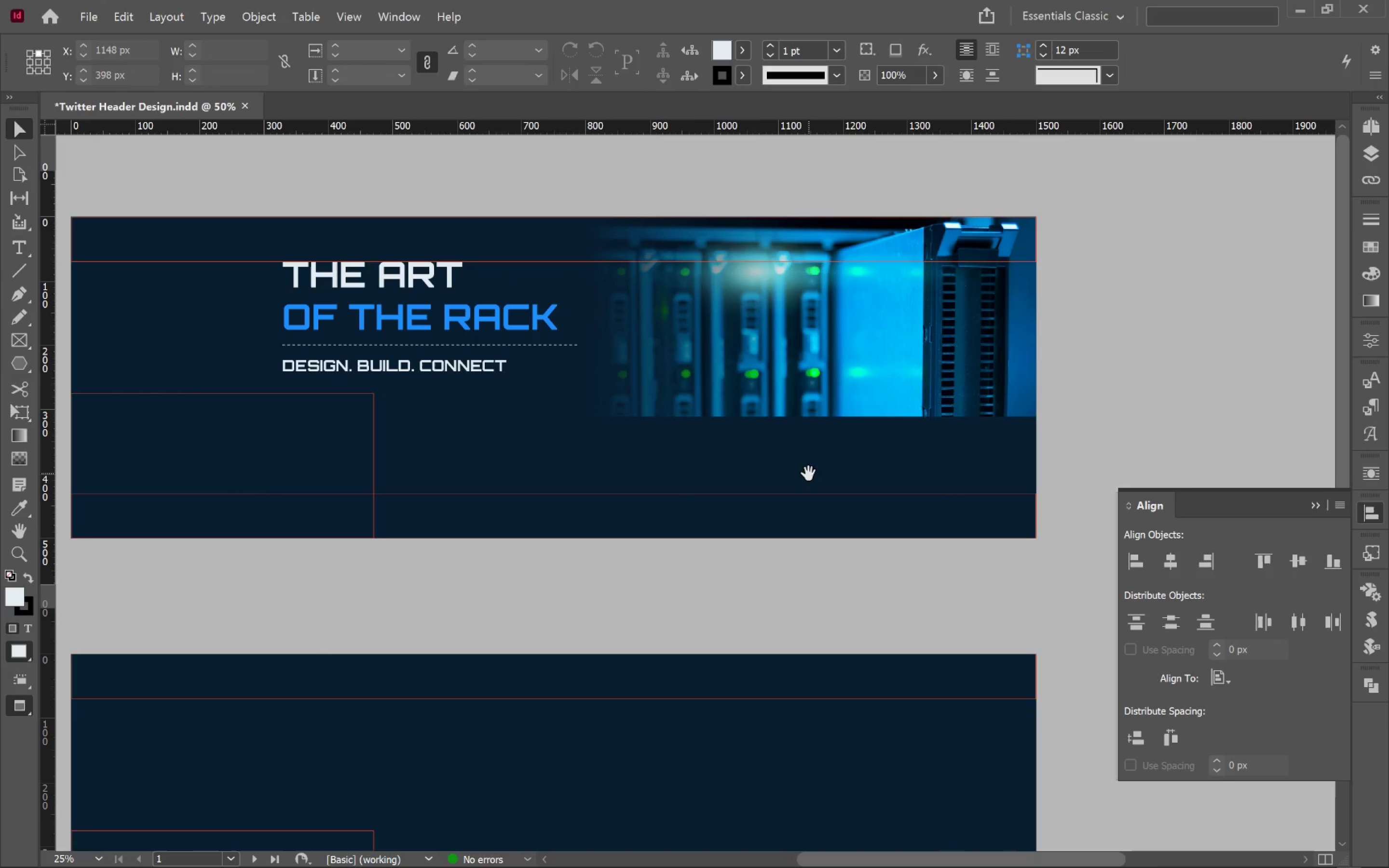 
scroll: coordinate [898, 366], scroll_direction: up, amount: 1.0
 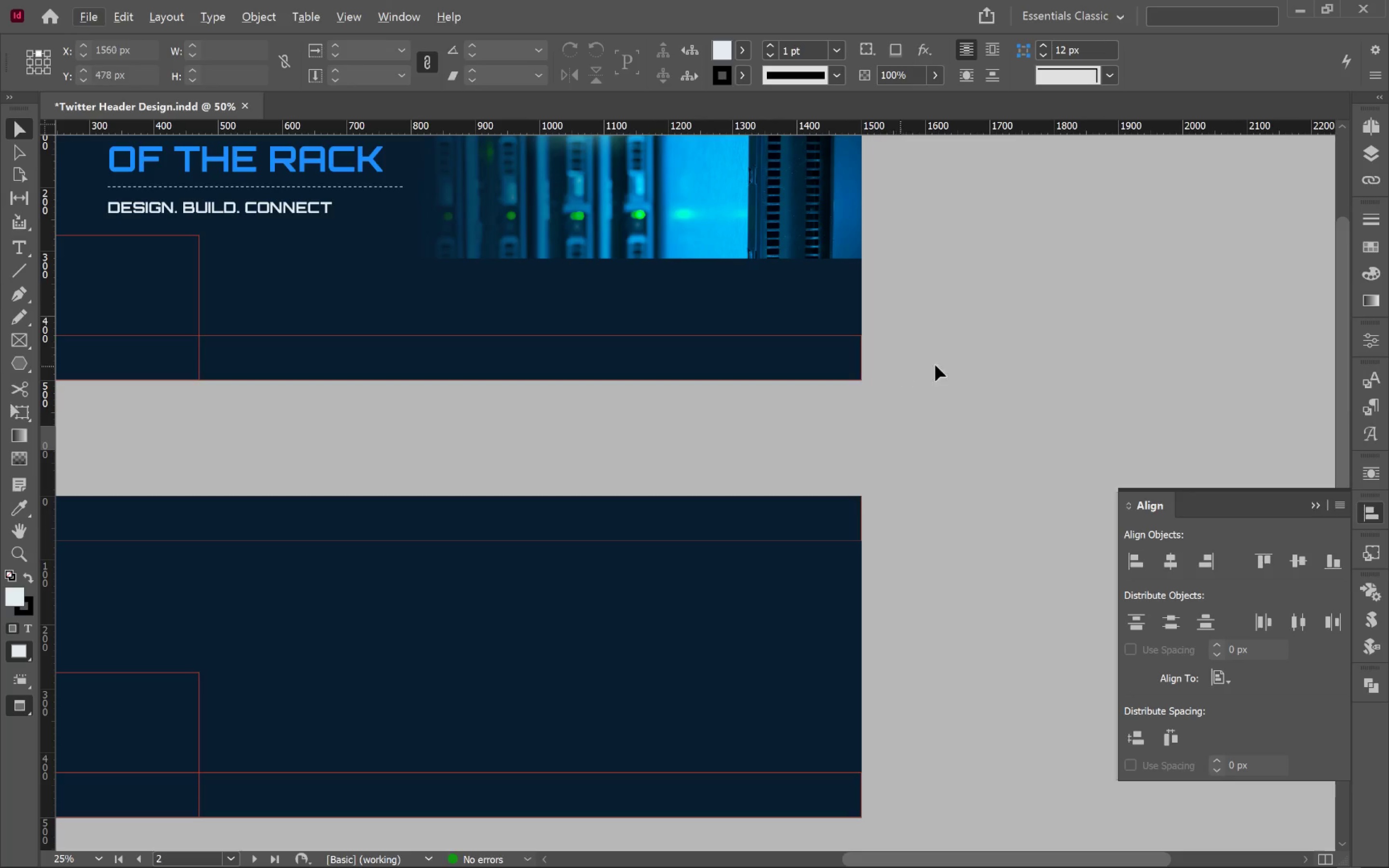 
left_click_drag(start_coordinate=[808, 474], to_coordinate=[816, 482])
 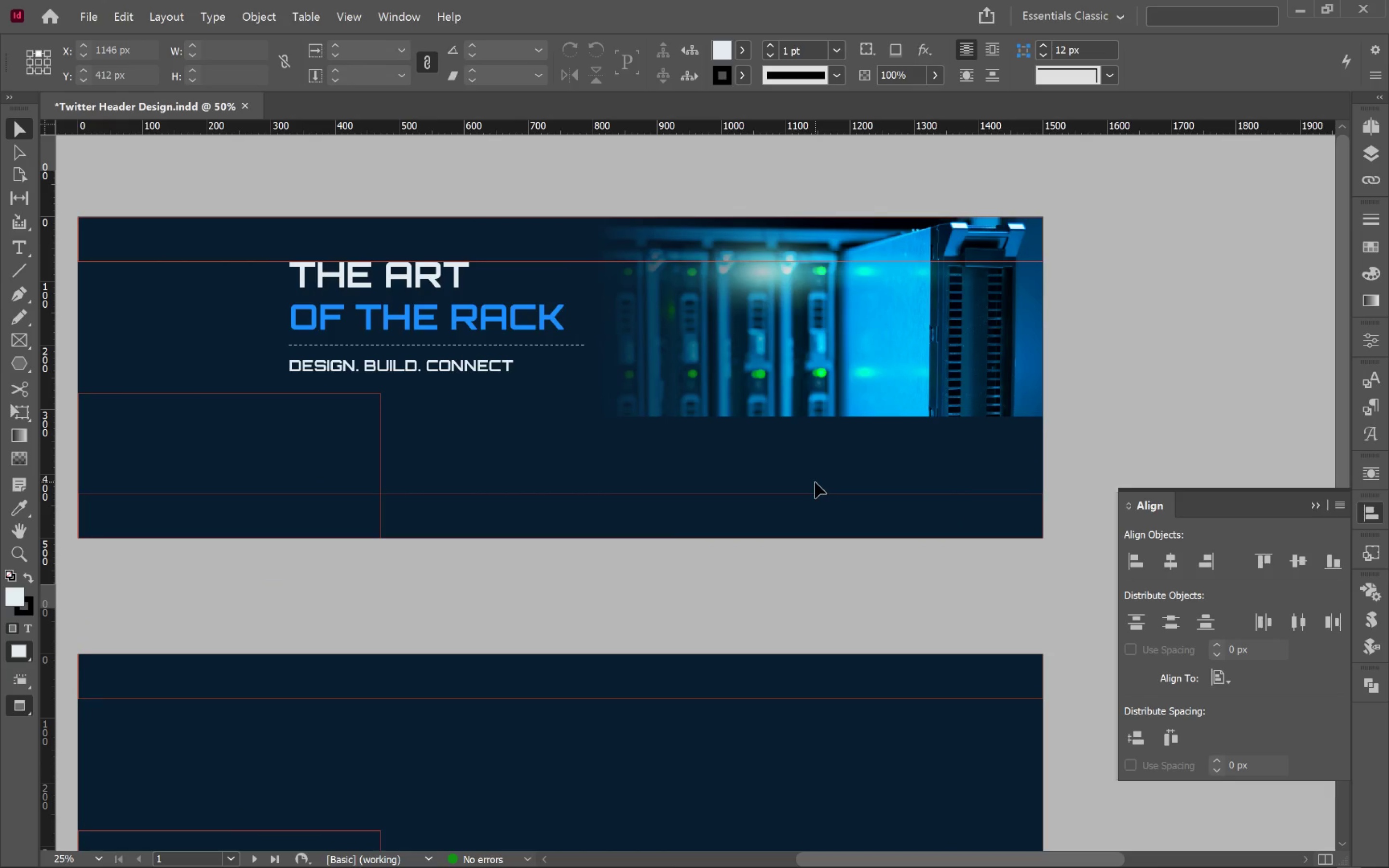 
hold_key(key=Space, duration=1.45)
 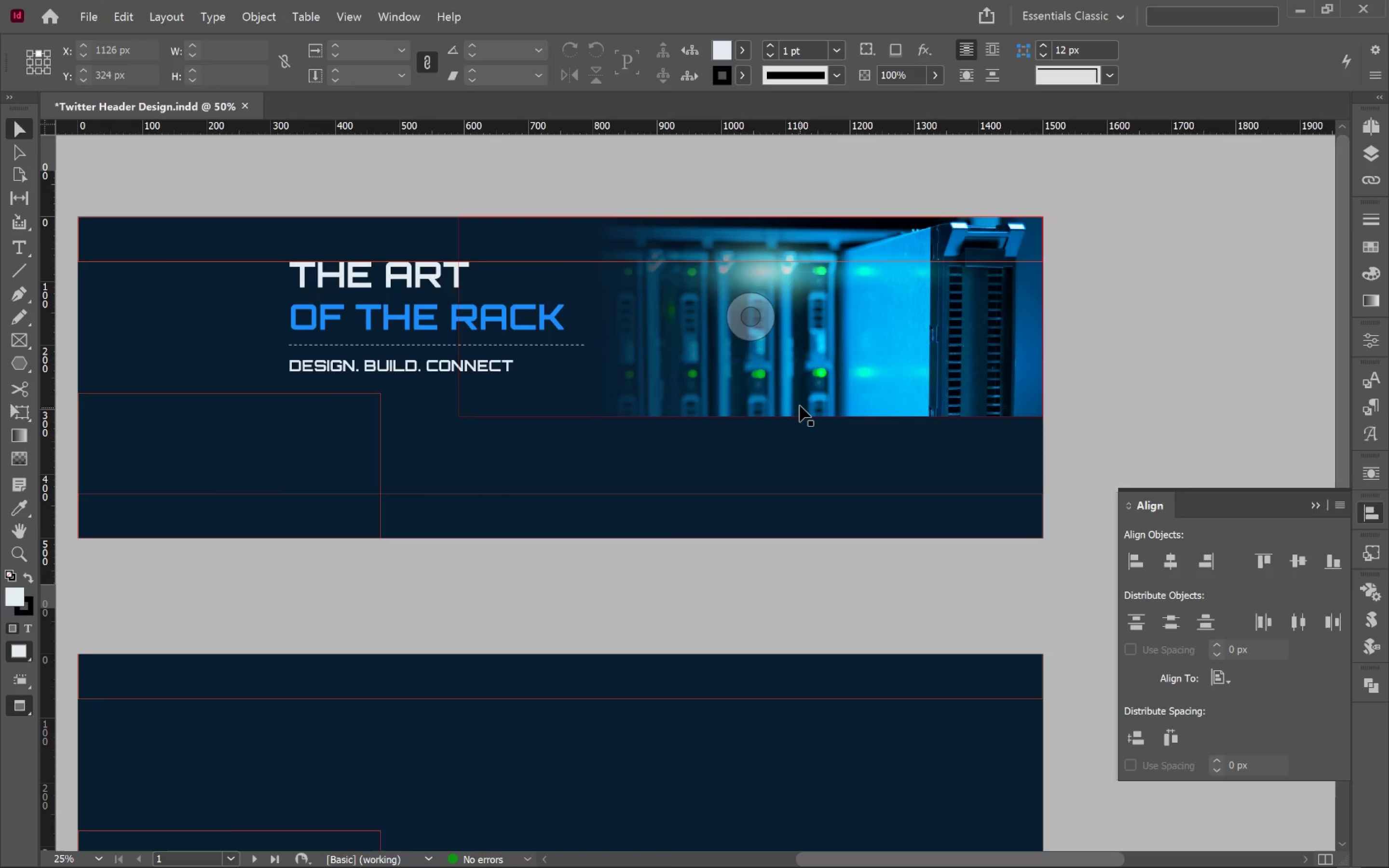 
left_click([800, 405])
 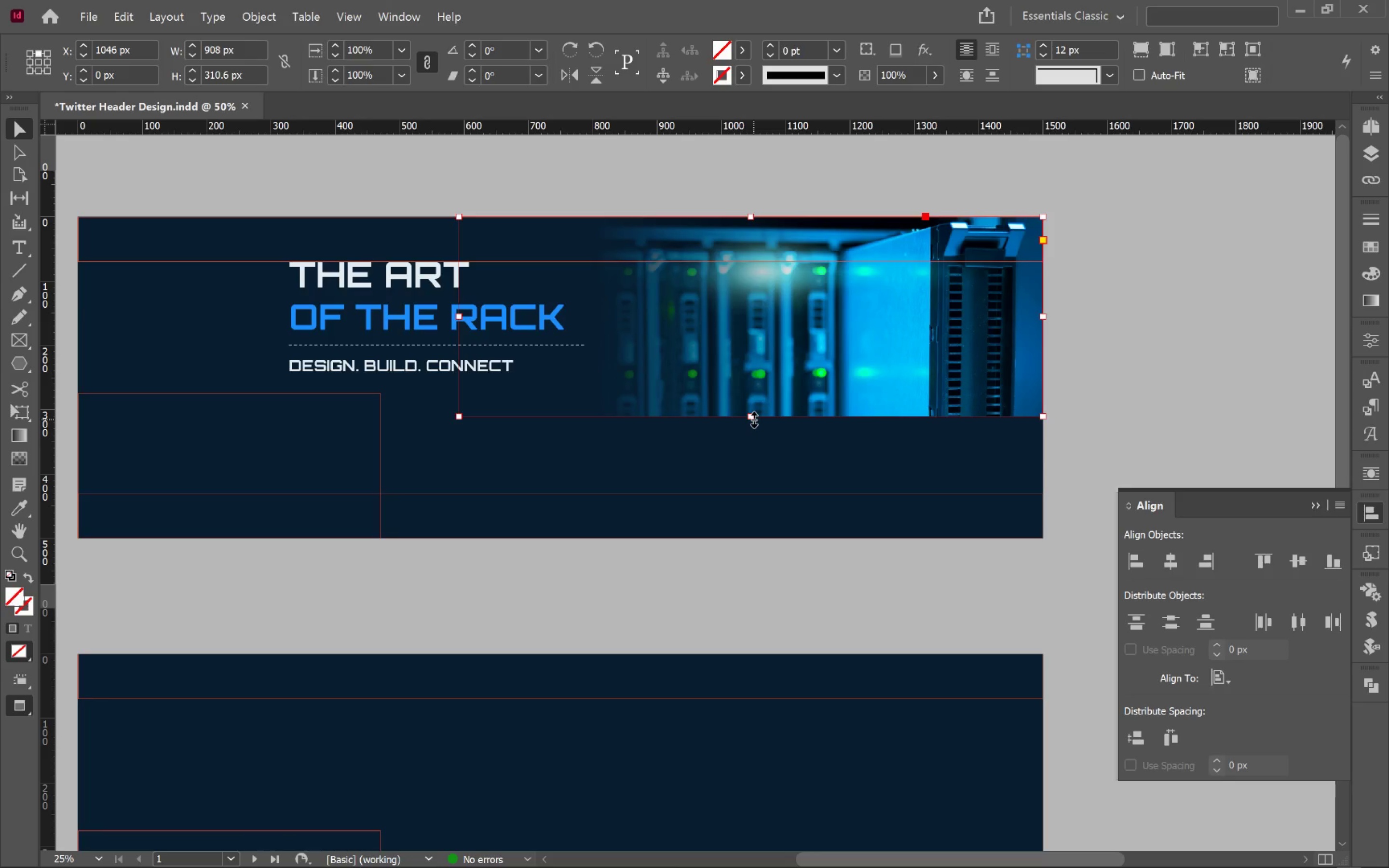 
wait(6.11)
 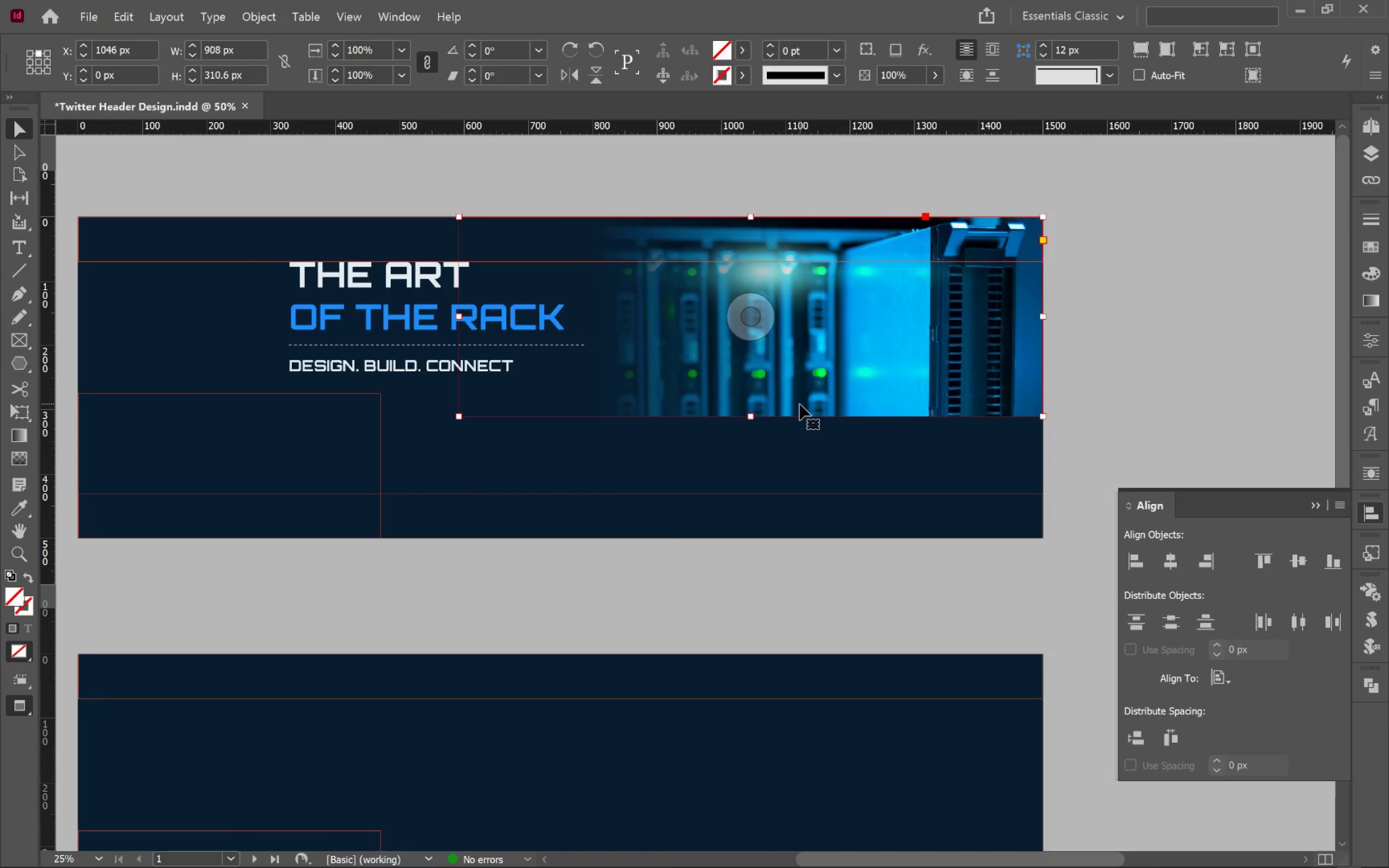 
left_click([363, 315])
 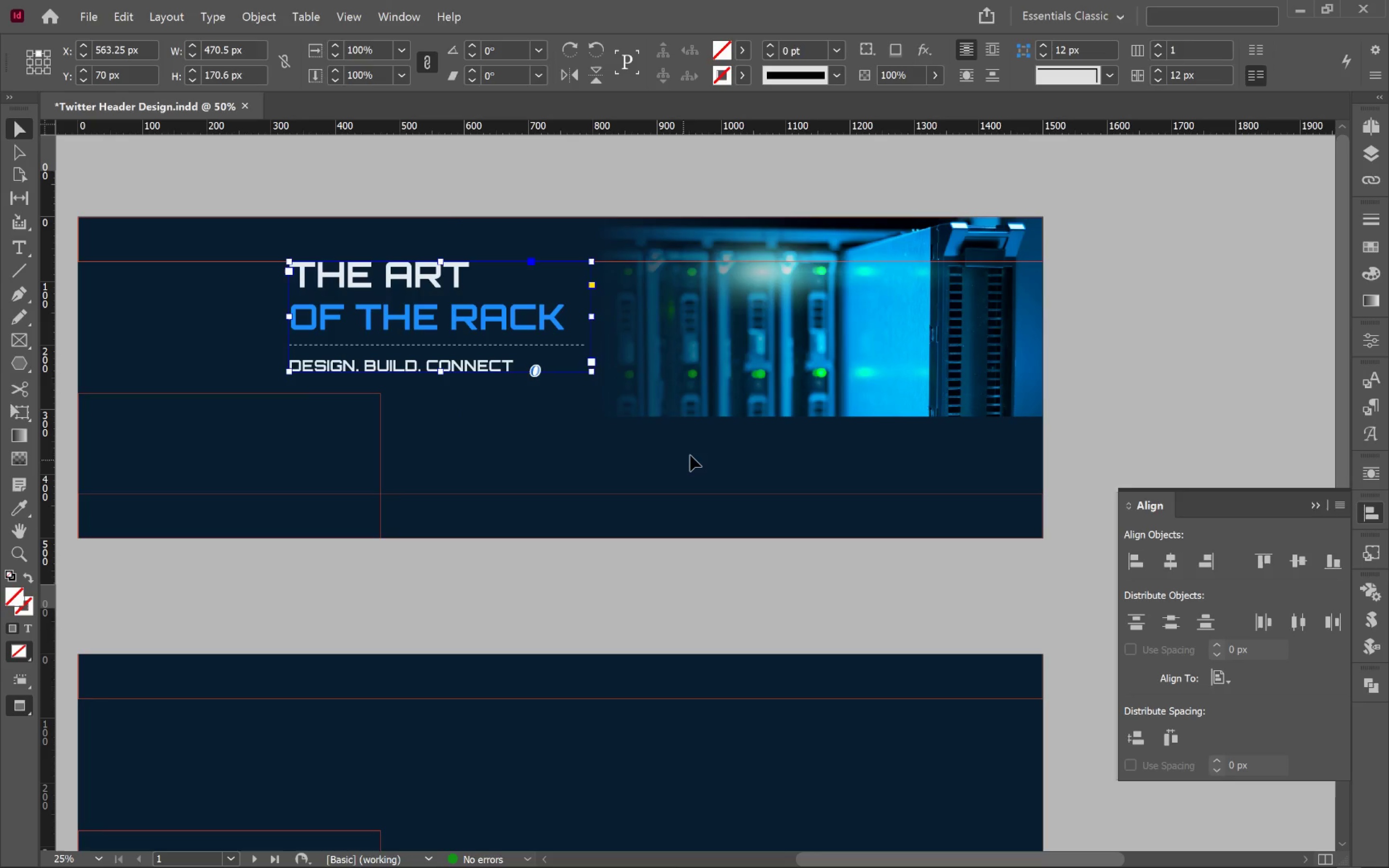 
left_click([696, 454])
 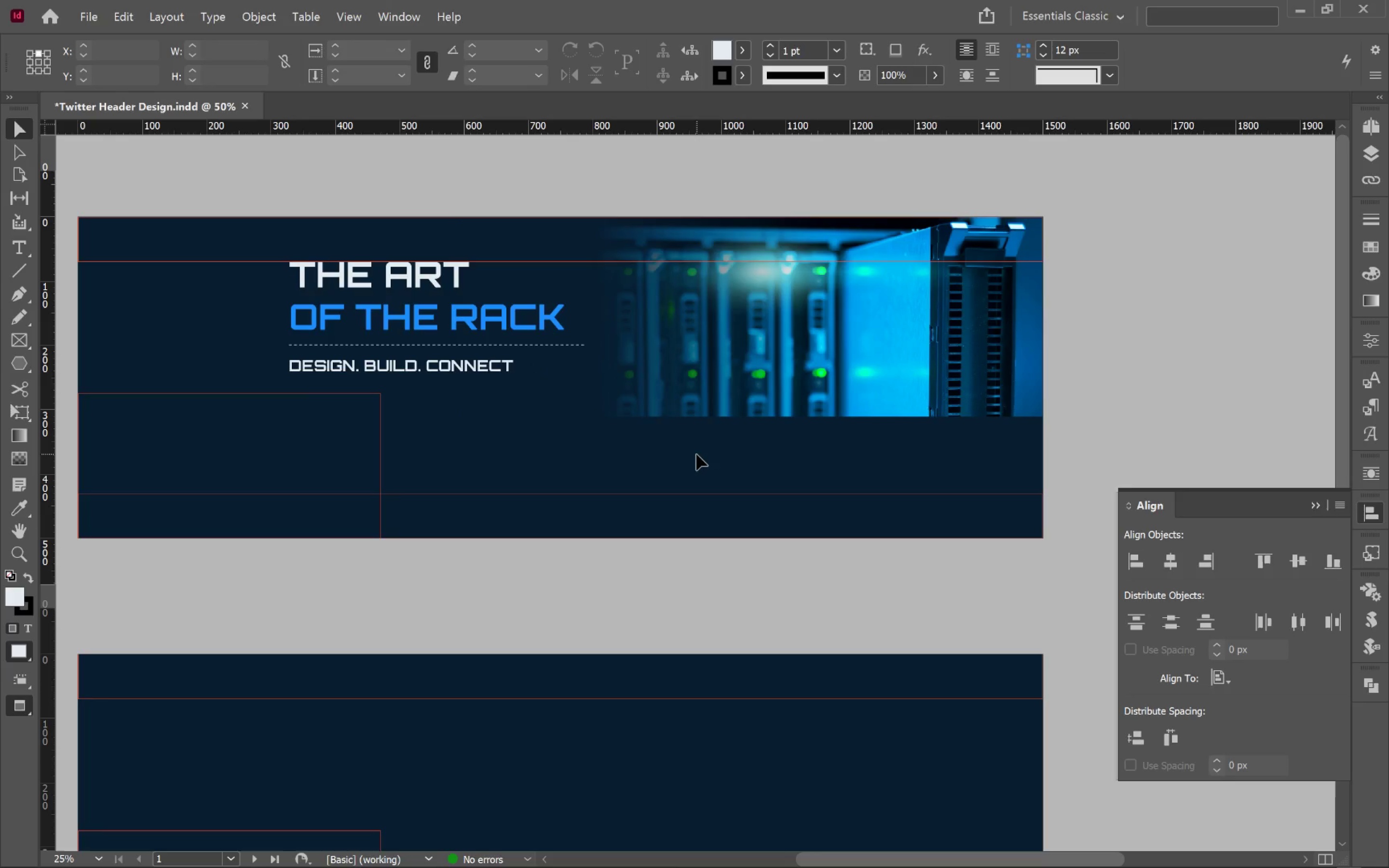 
hold_key(key=Space, duration=1.52)
 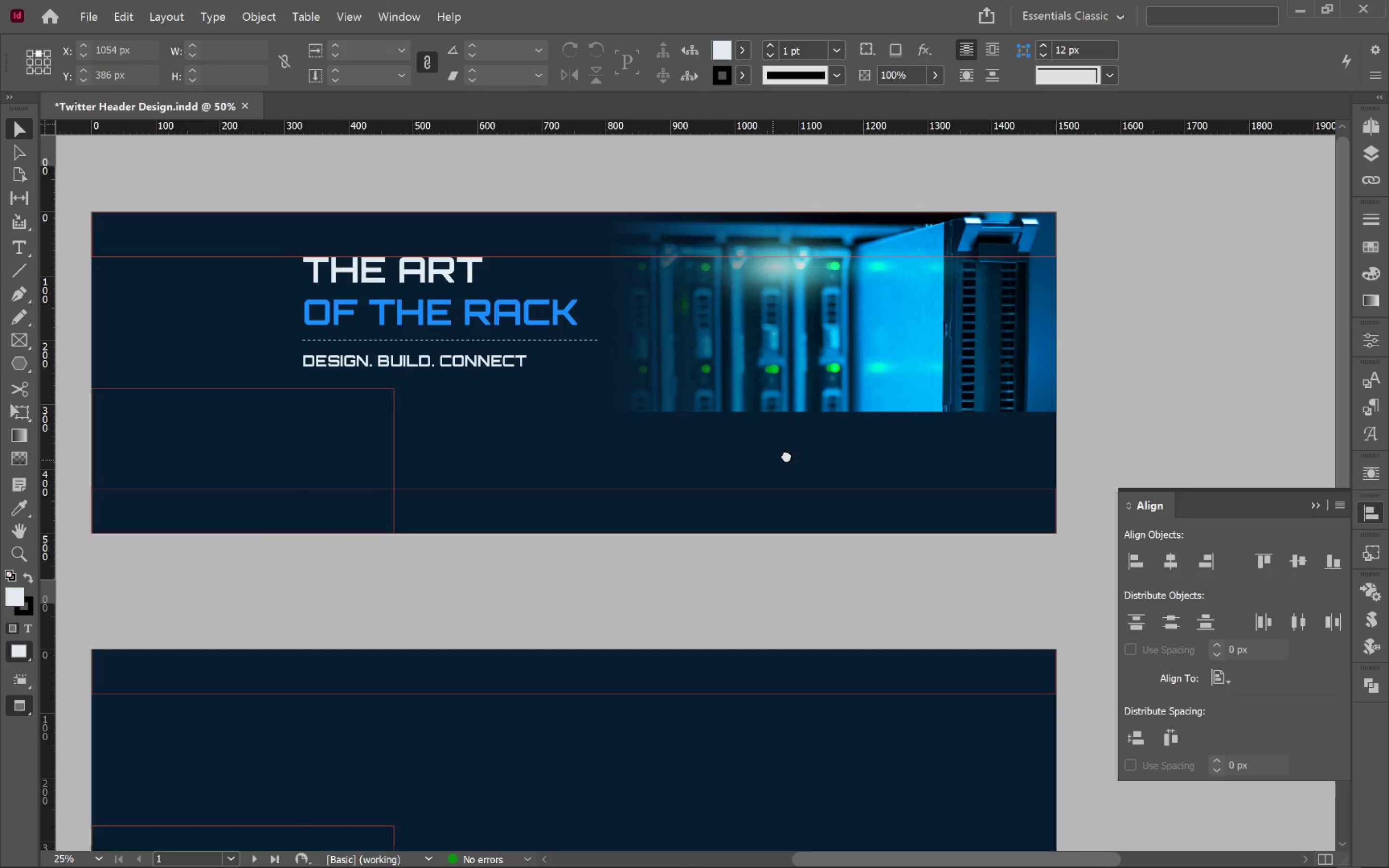 
left_click_drag(start_coordinate=[773, 460], to_coordinate=[786, 455])
 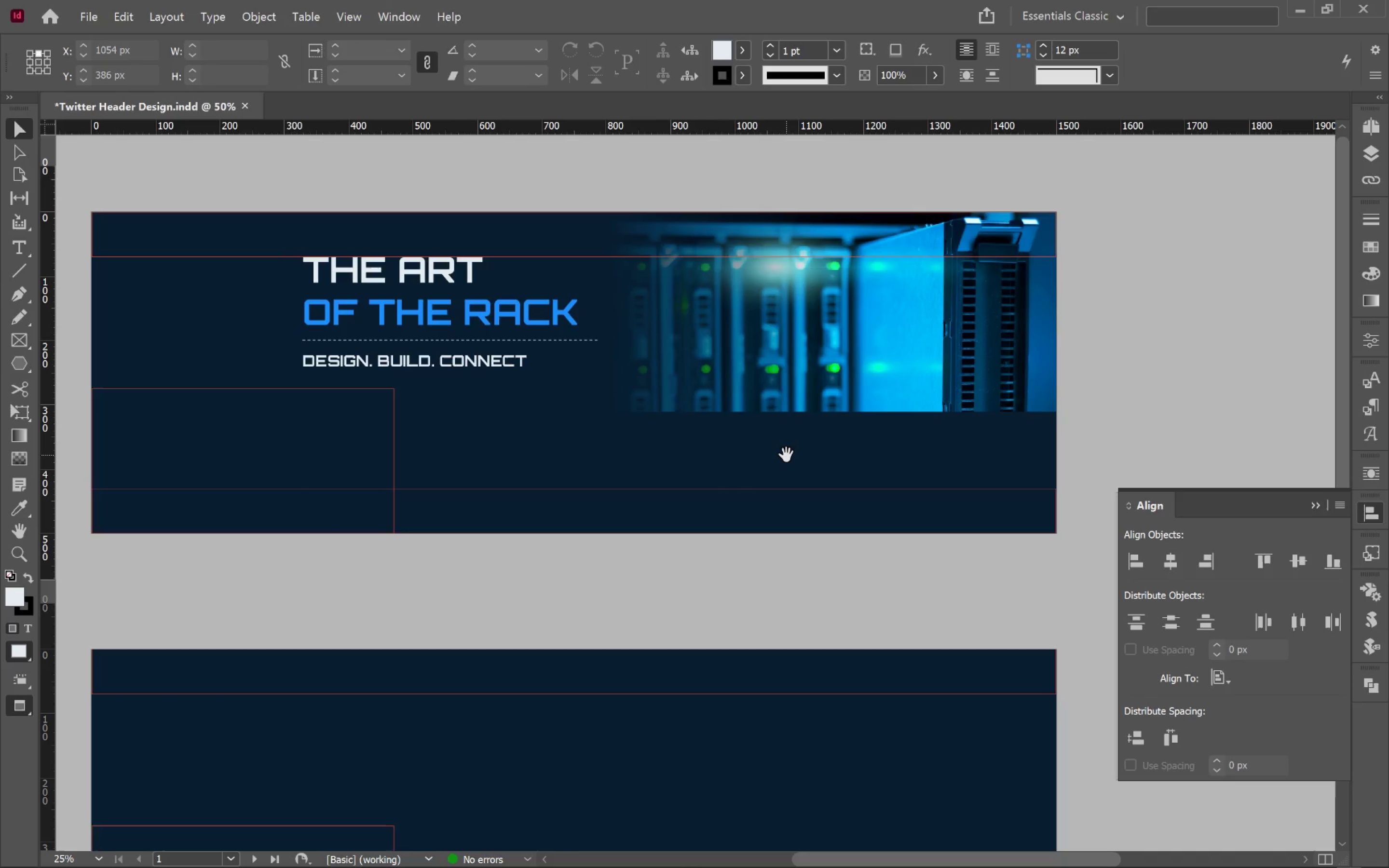 
hold_key(key=Space, duration=1.0)
 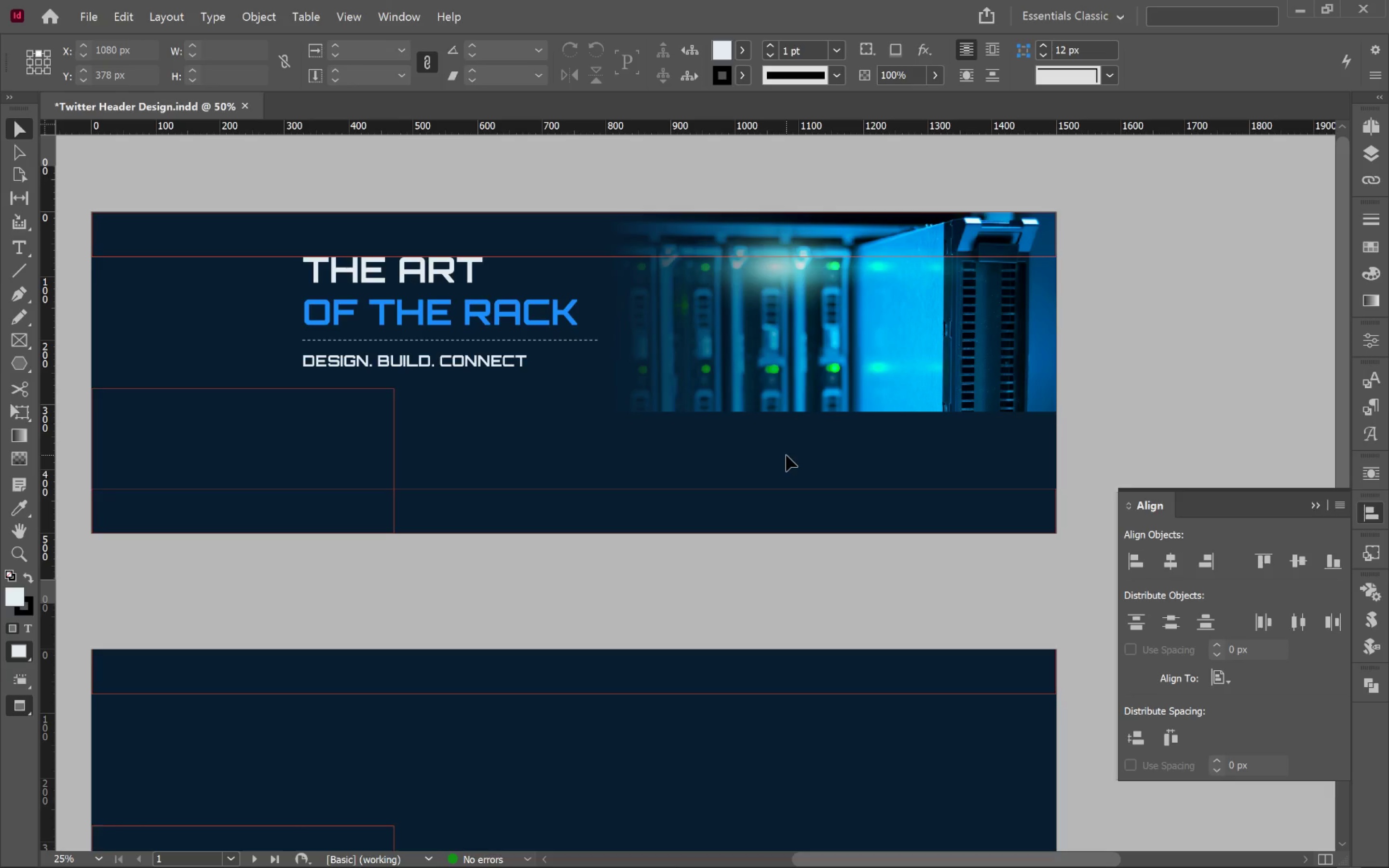 
key(Alt+Tab)
 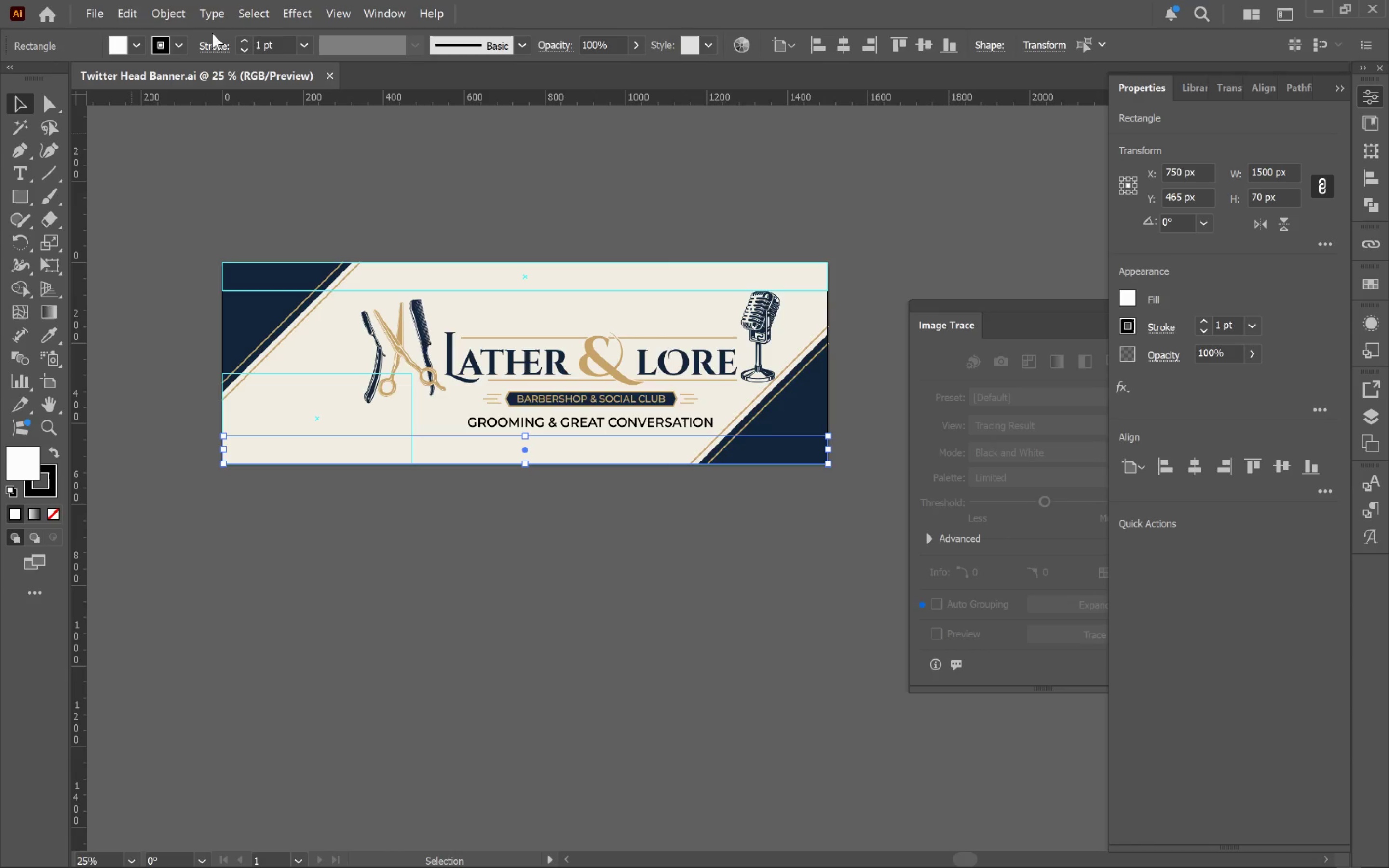 
left_click([331, 73])
 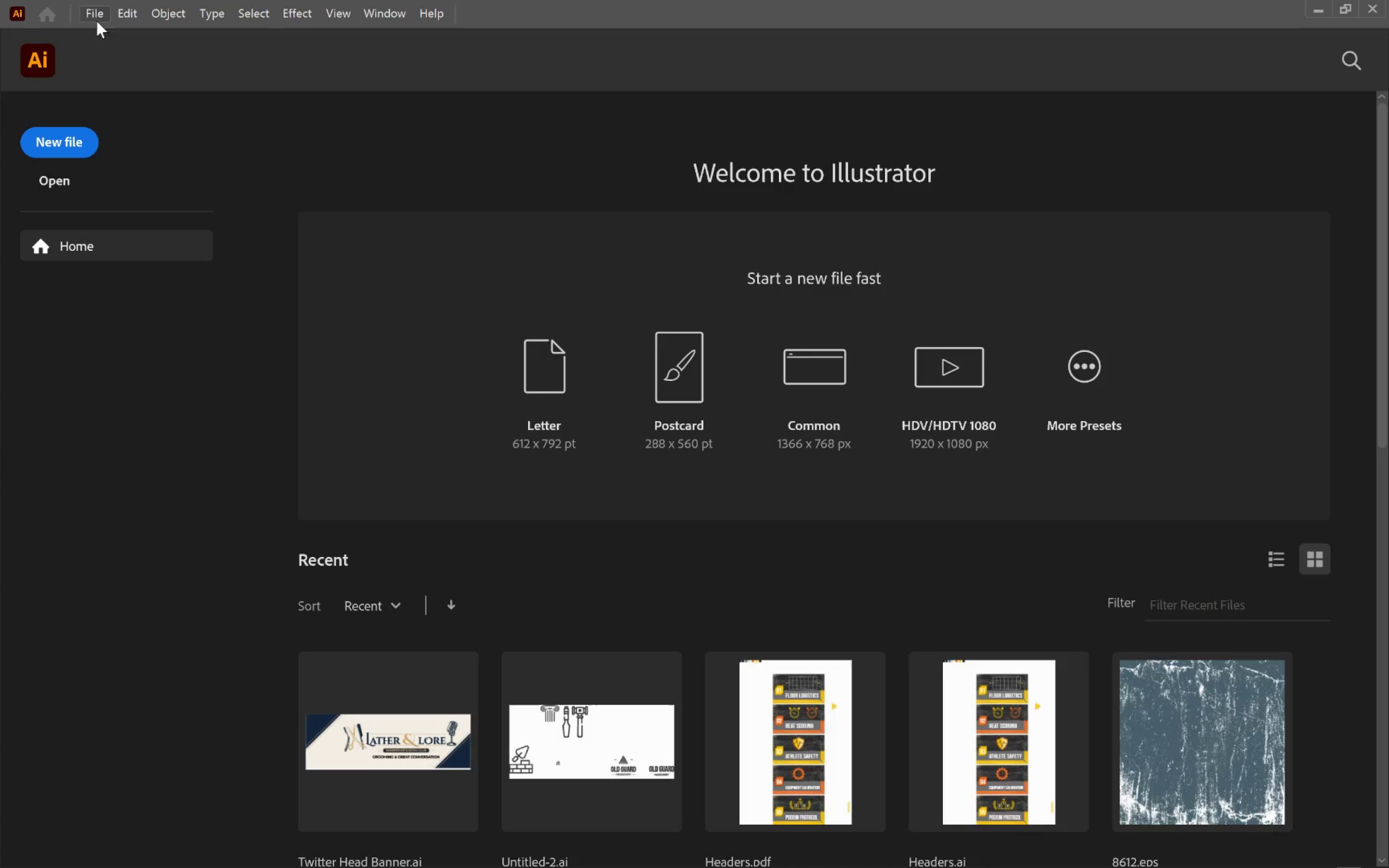 
left_click([557, 406])
 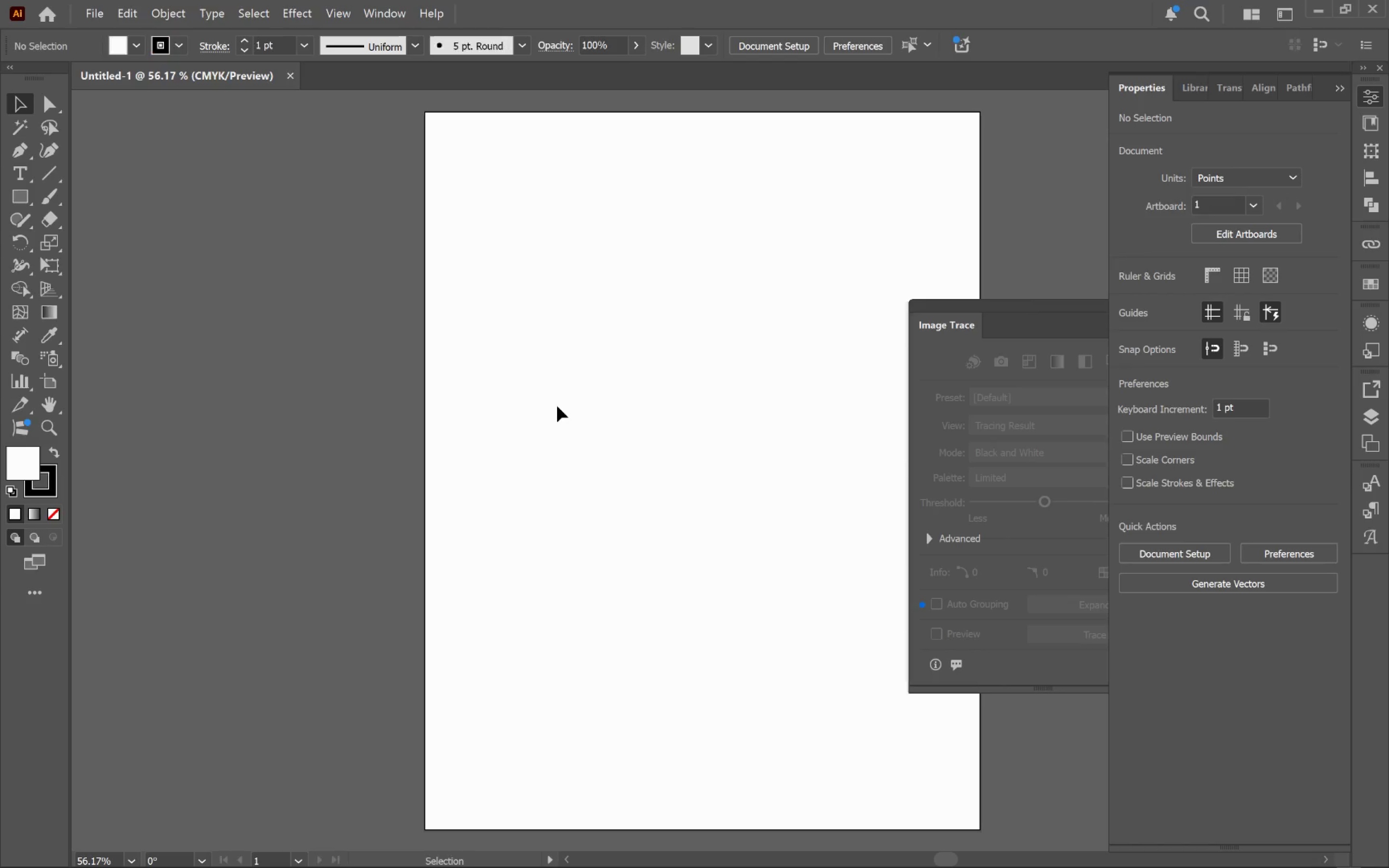 
left_click([611, 391])
 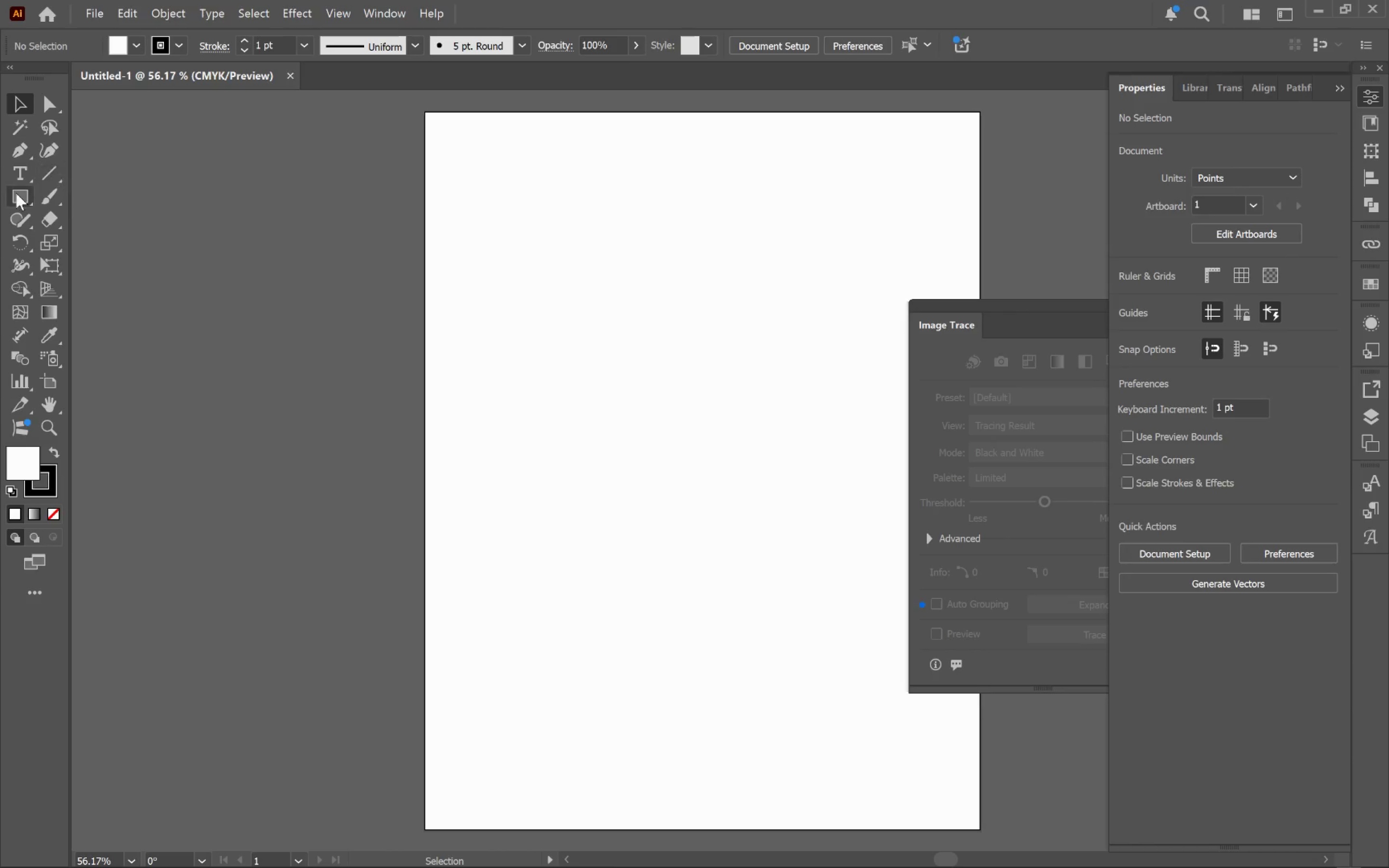 
left_click([12, 199])
 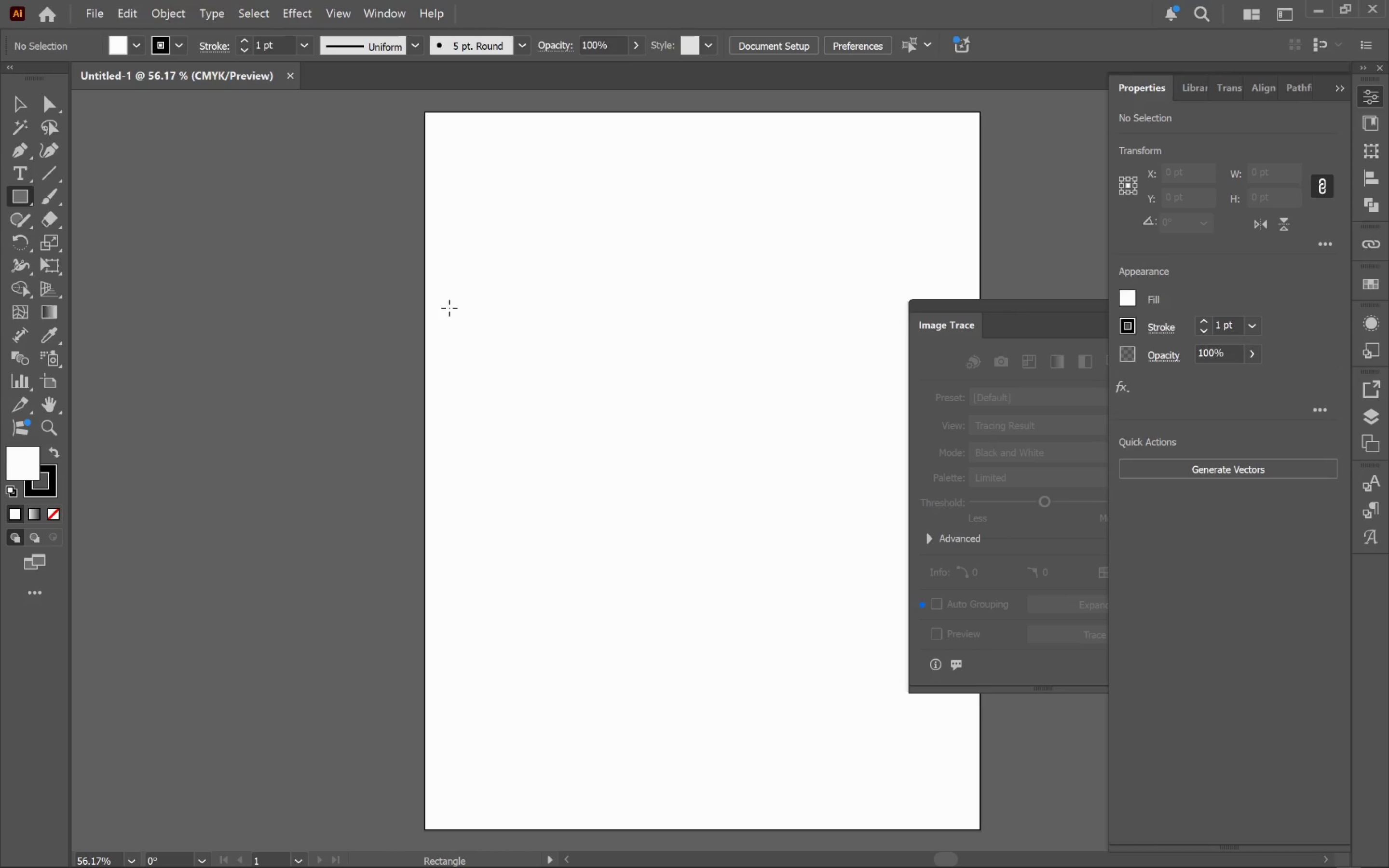 
left_click_drag(start_coordinate=[454, 306], to_coordinate=[568, 408])
 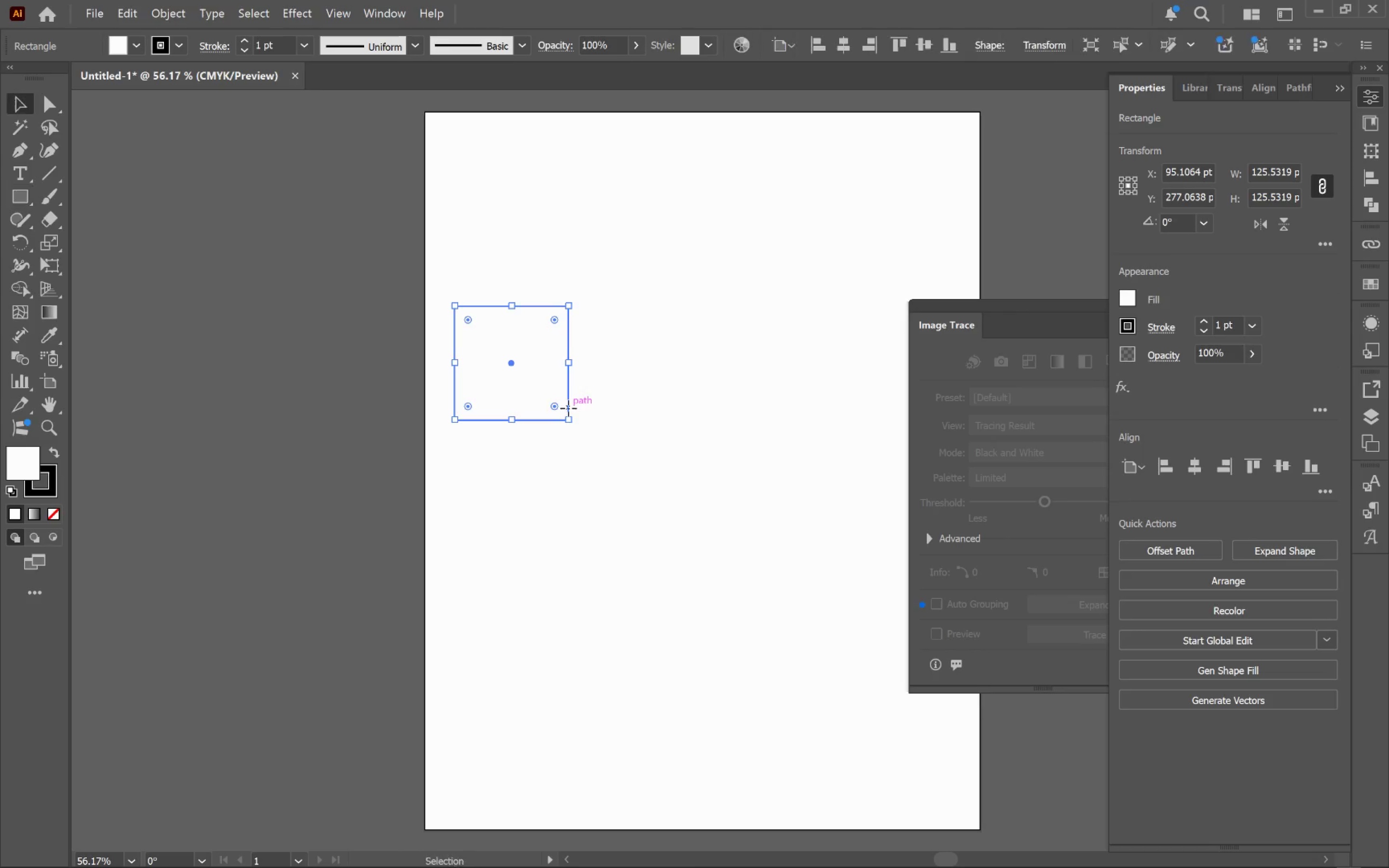 
hold_key(key=ShiftLeft, duration=0.97)
 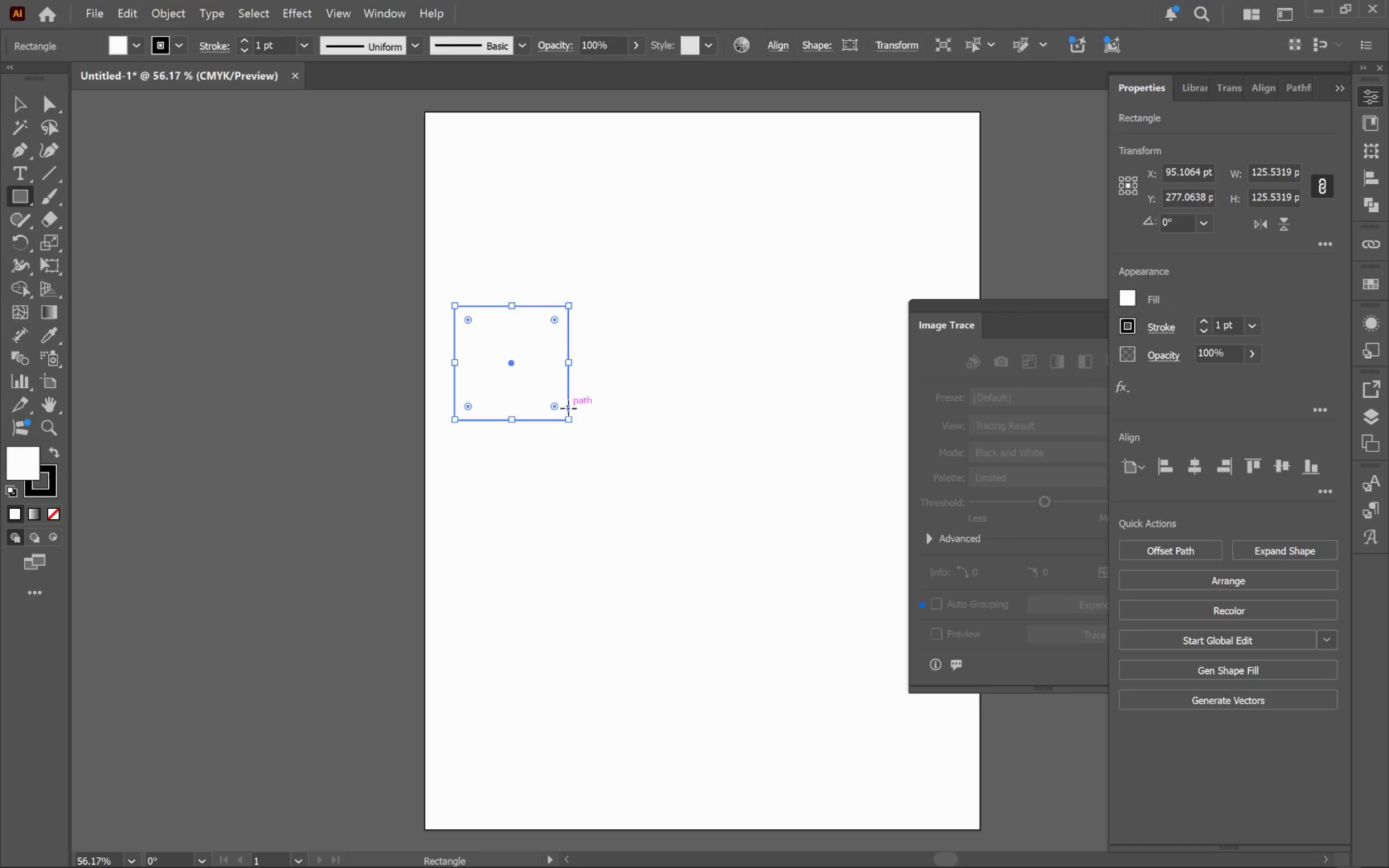 
key(V)
 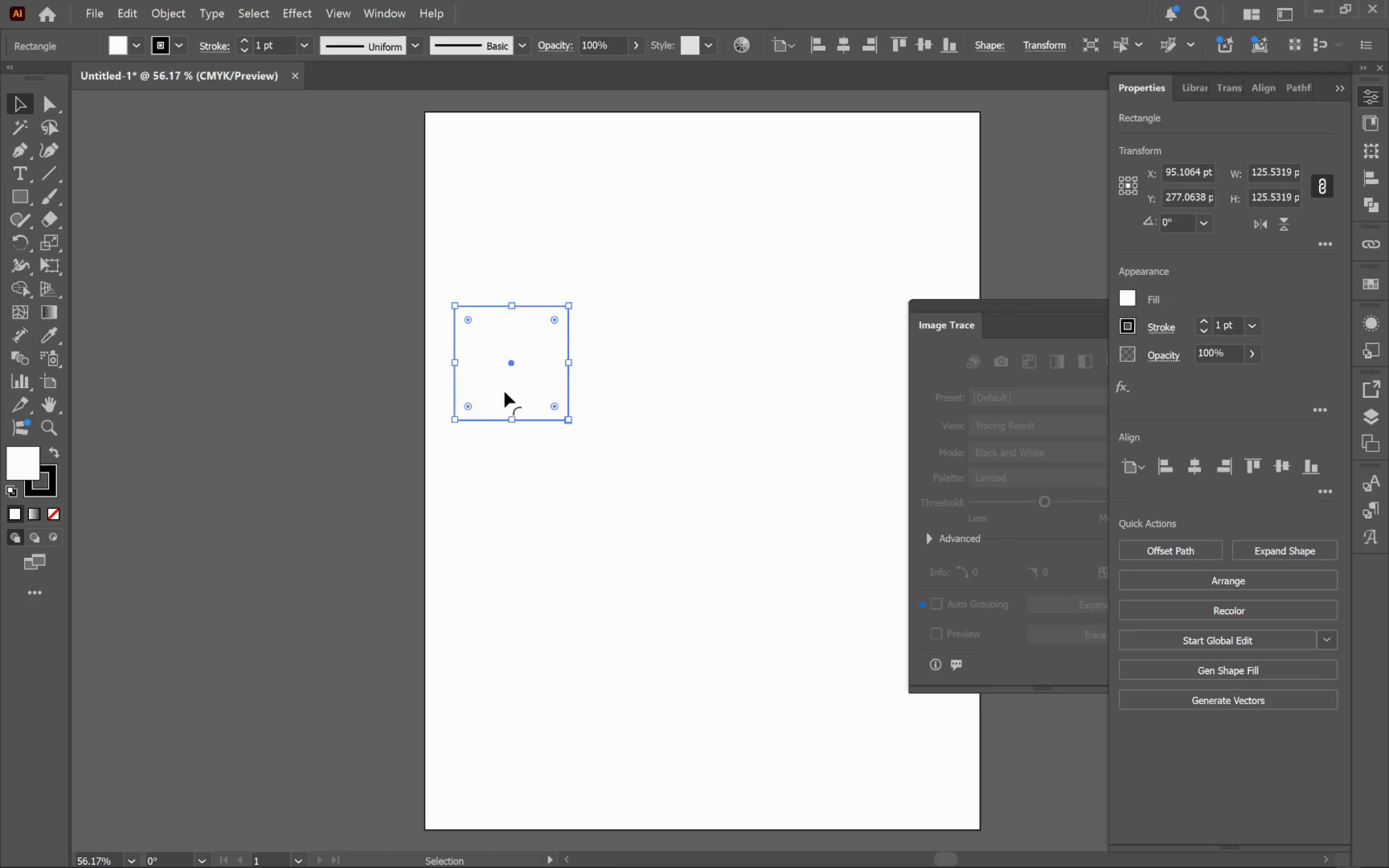 
hold_key(key=AltLeft, duration=1.86)
left_click_drag(start_coordinate=[515, 384], to_coordinate=[534, 366])
 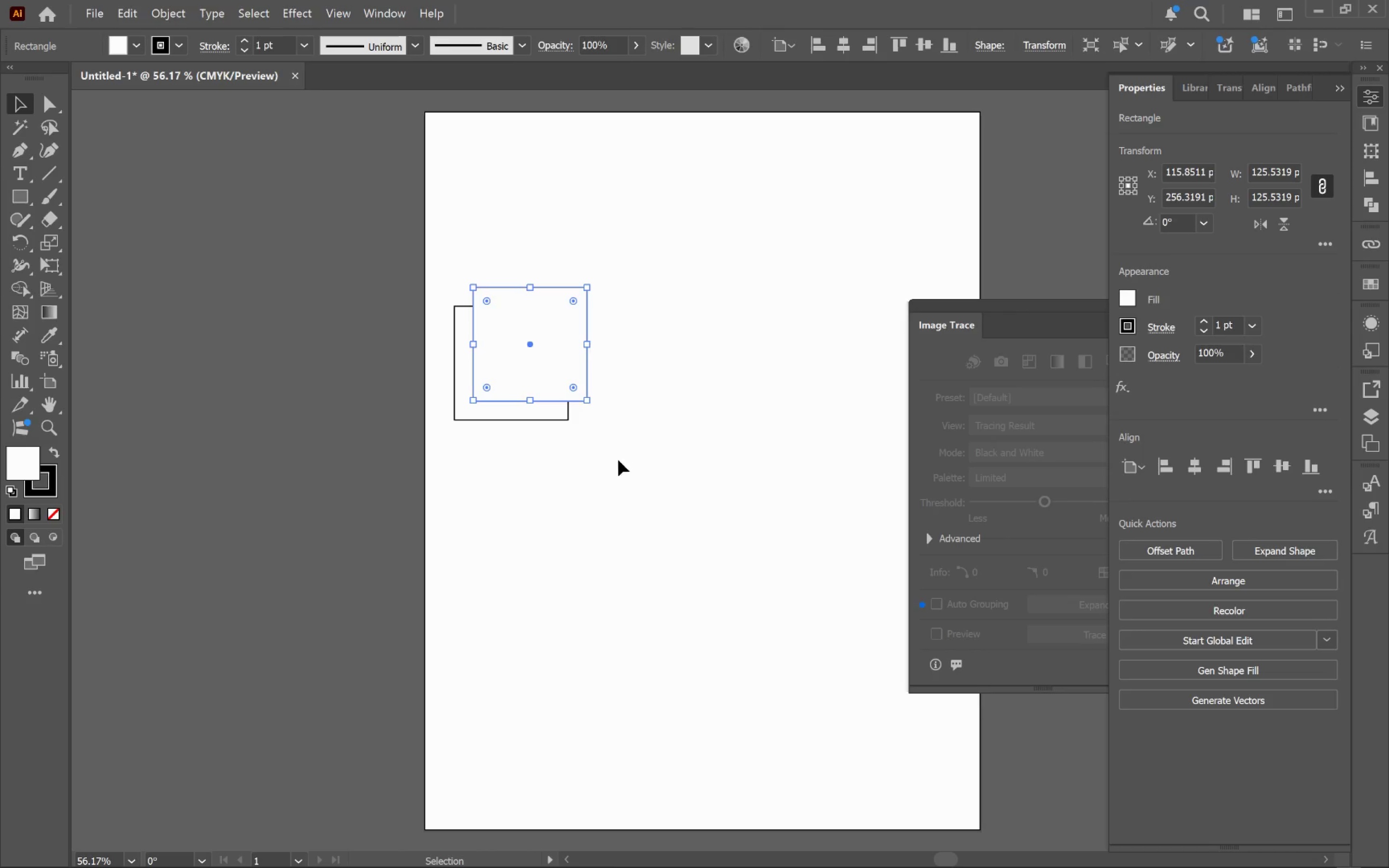 
hold_key(key=ShiftLeft, duration=1.77)
 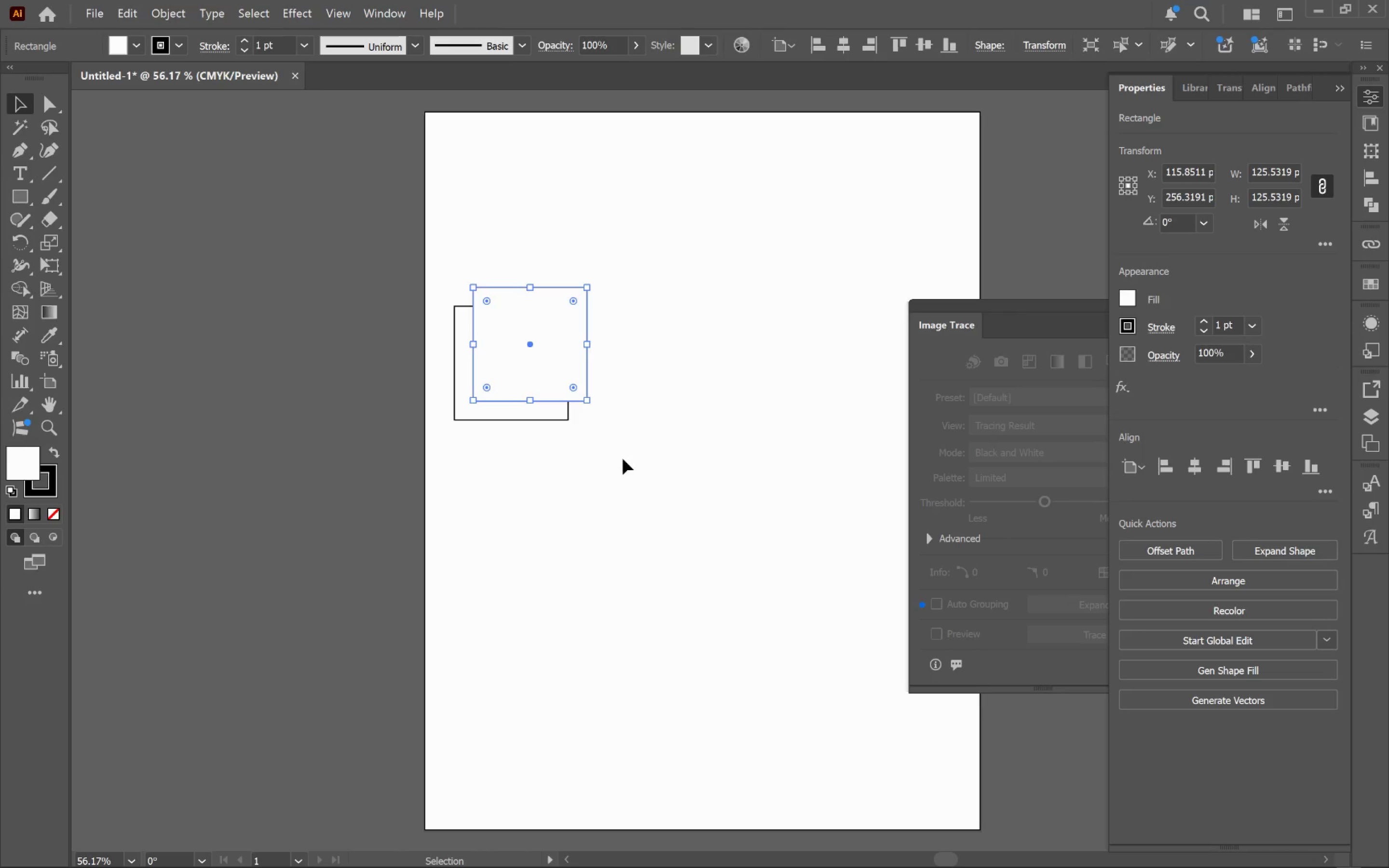 
left_click([618, 460])
 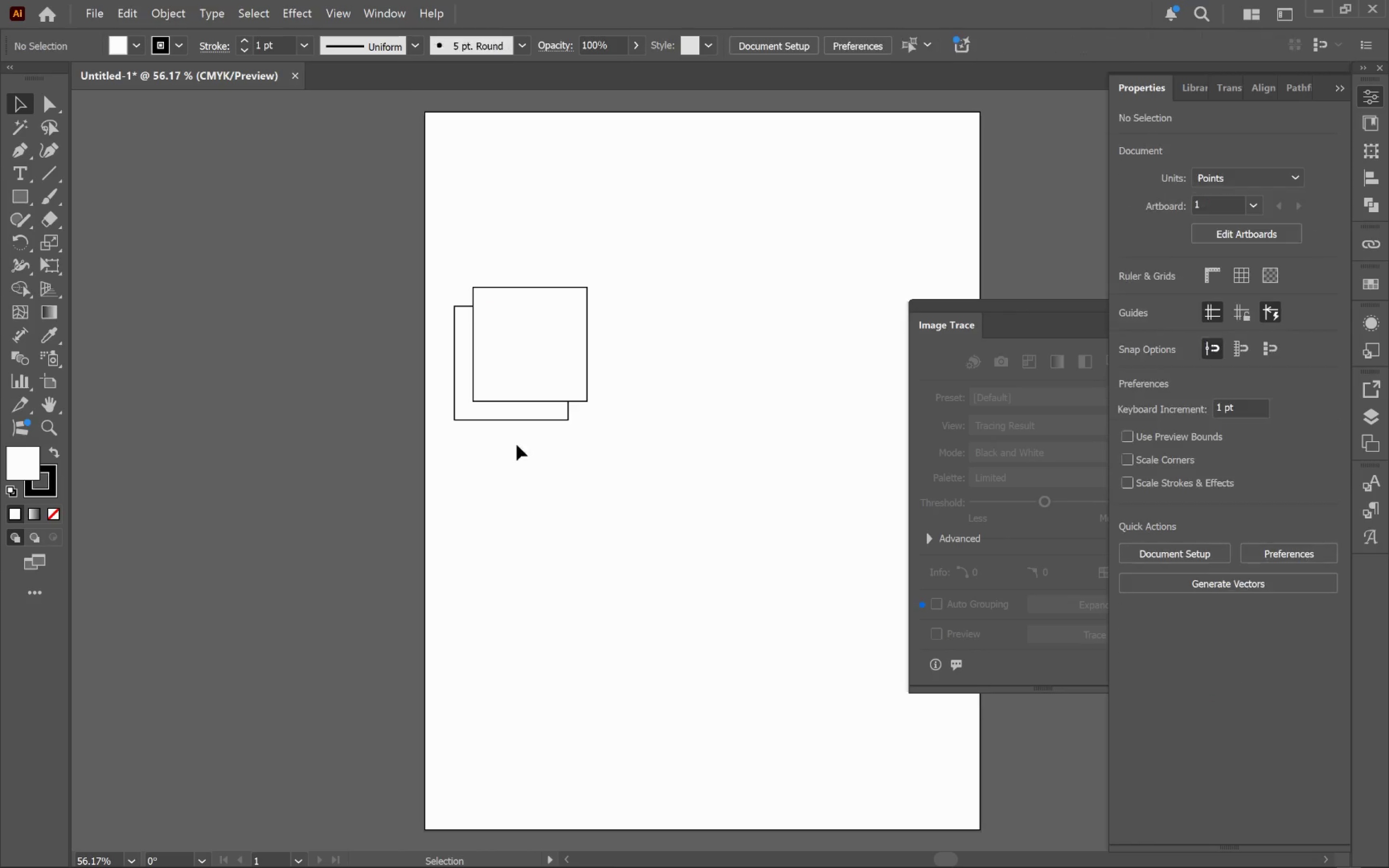 
hold_key(key=AltLeft, duration=0.77)
 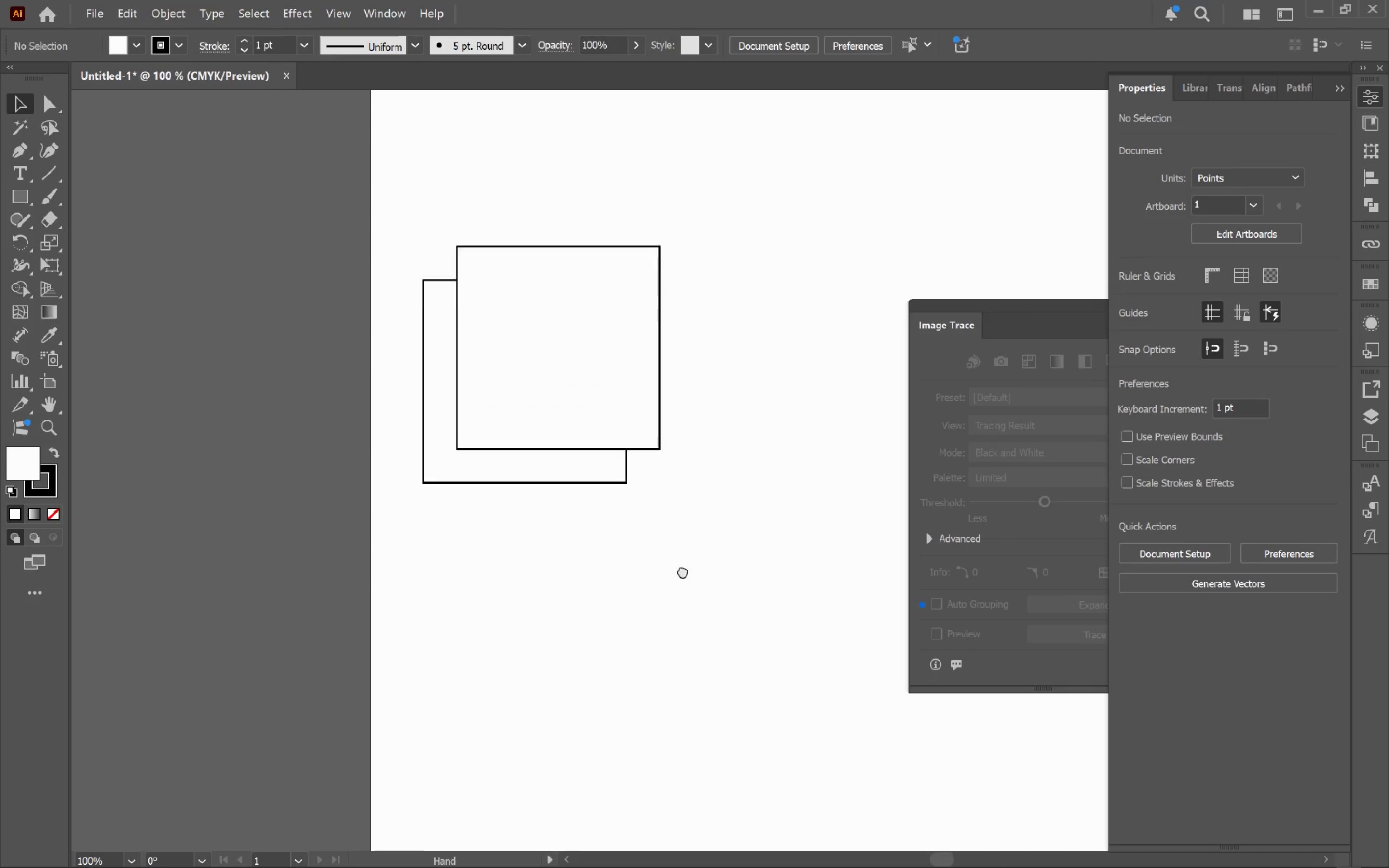 
hold_key(key=Space, duration=0.58)
 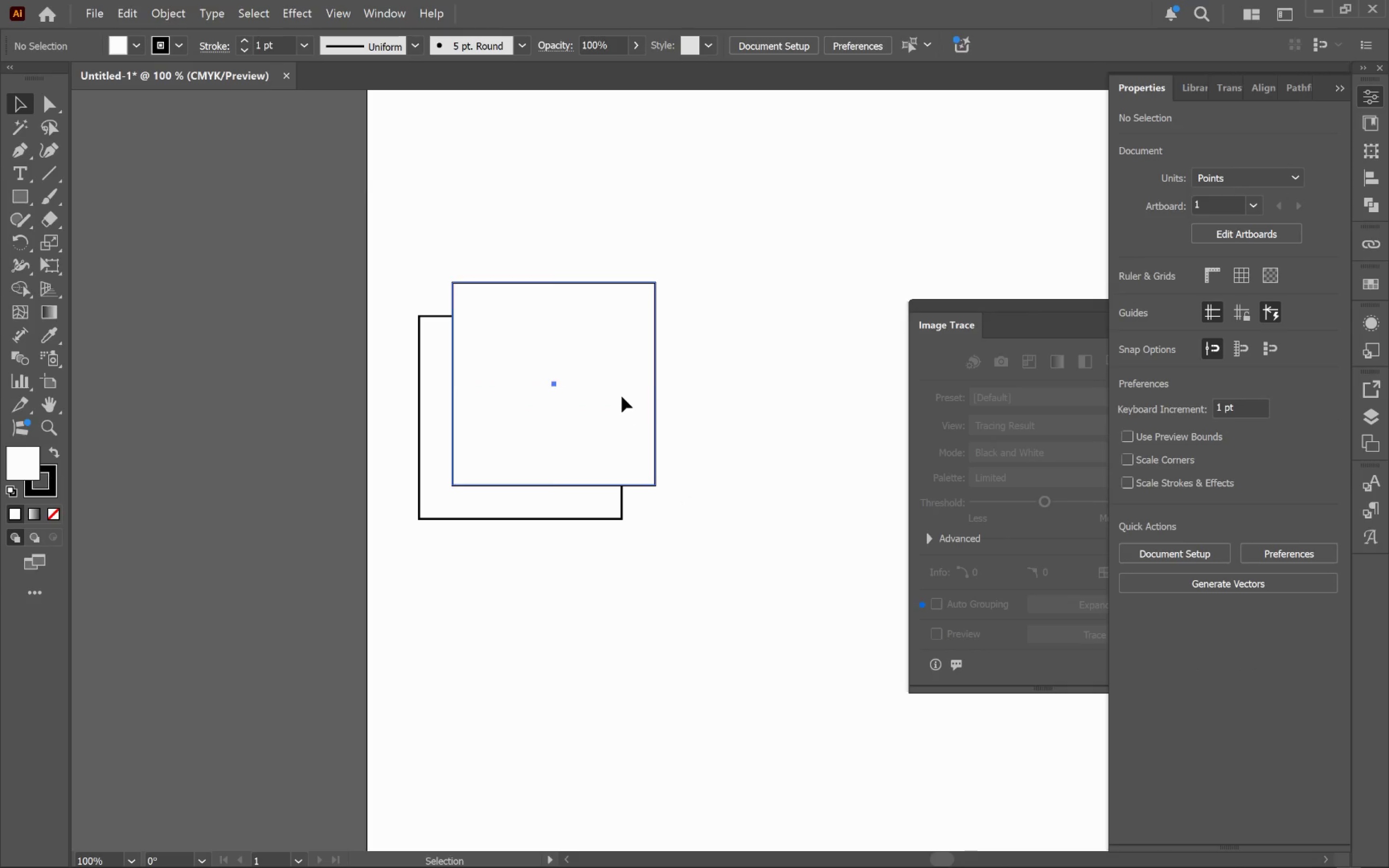 
scroll: coordinate [496, 422], scroll_direction: up, amount: 2.0
 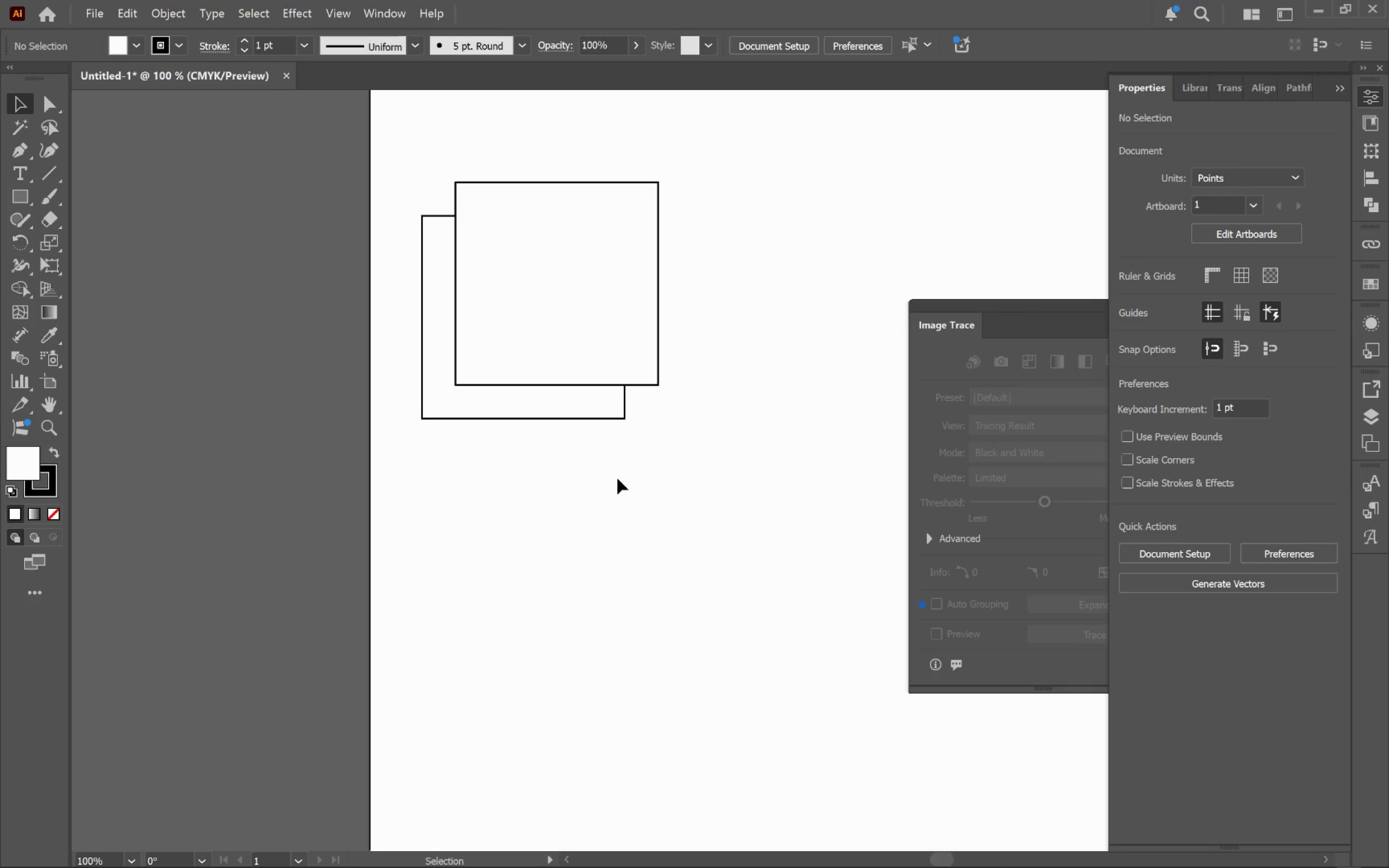 
left_click_drag(start_coordinate=[683, 494], to_coordinate=[680, 594])
 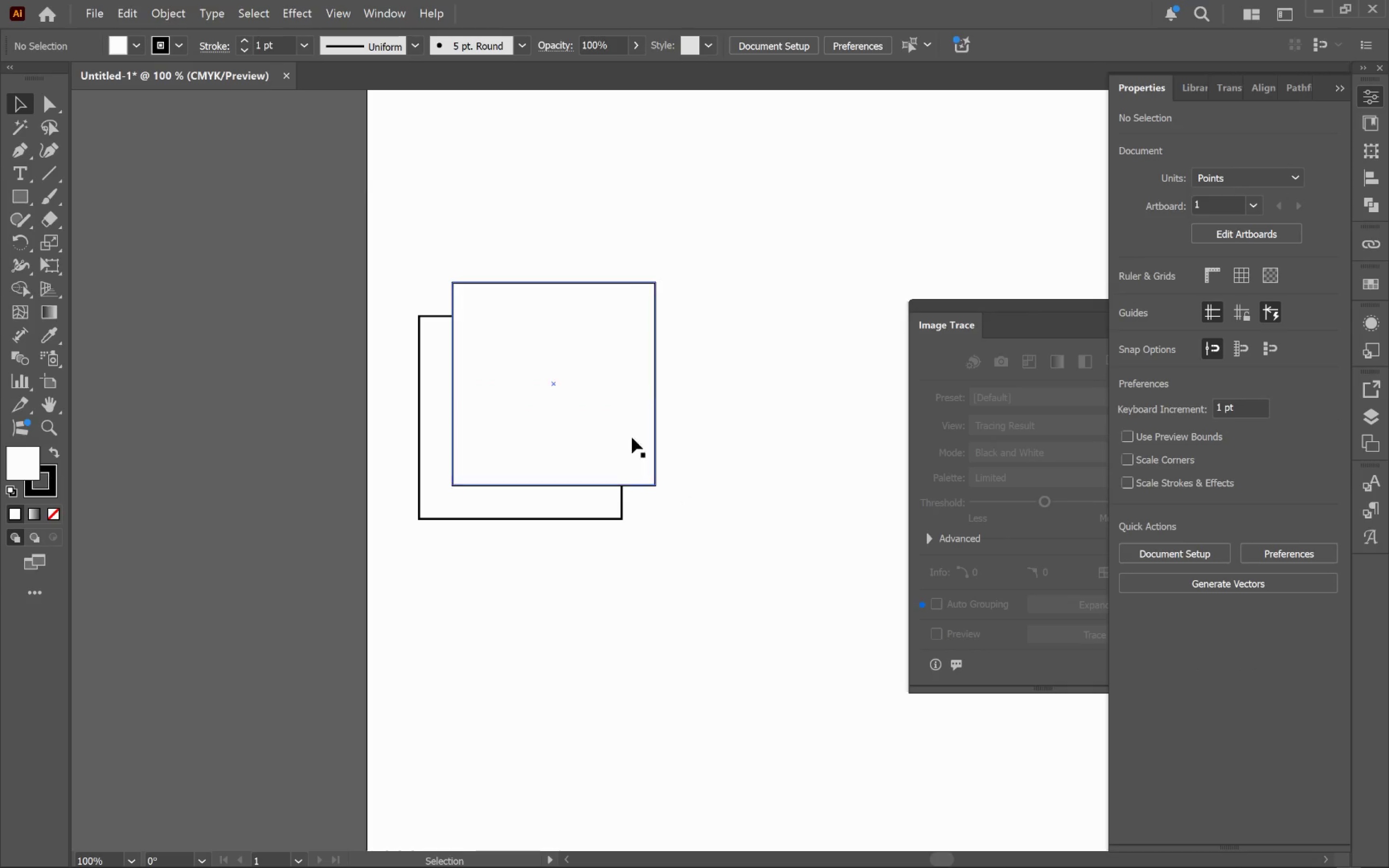 
left_click([622, 396])
 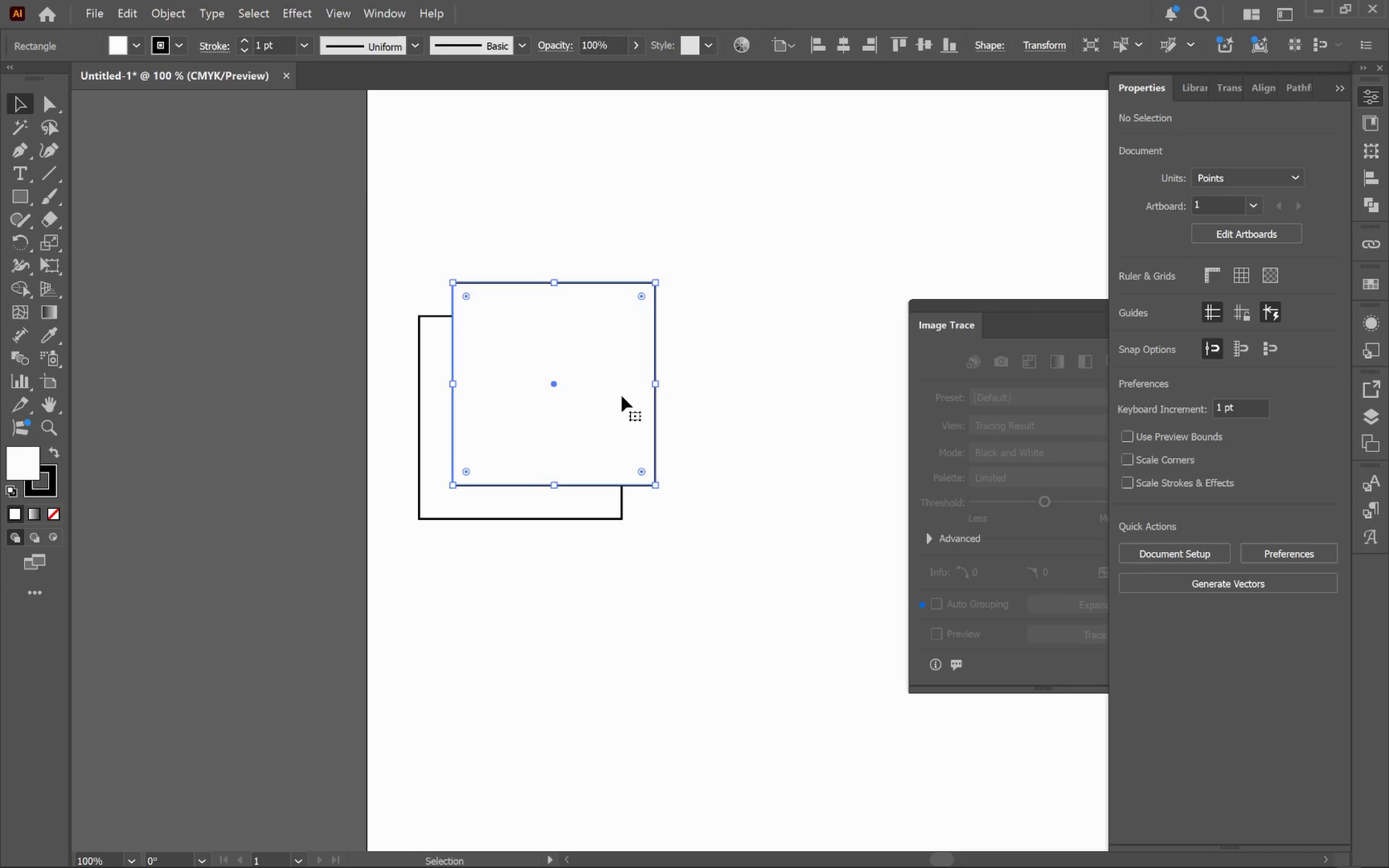 
key(Control+Shift+BracketLeft)
 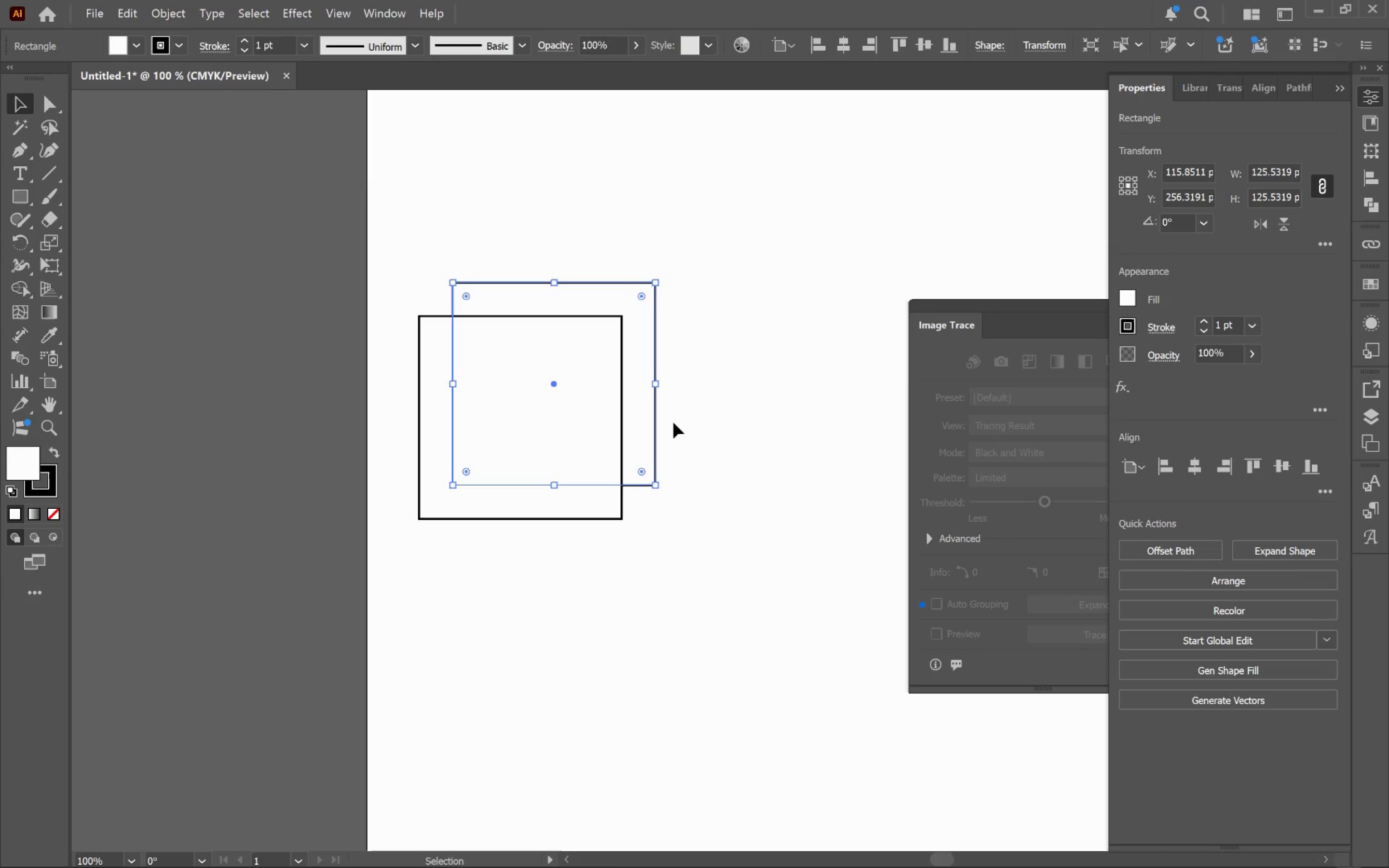 
left_click([769, 462])
 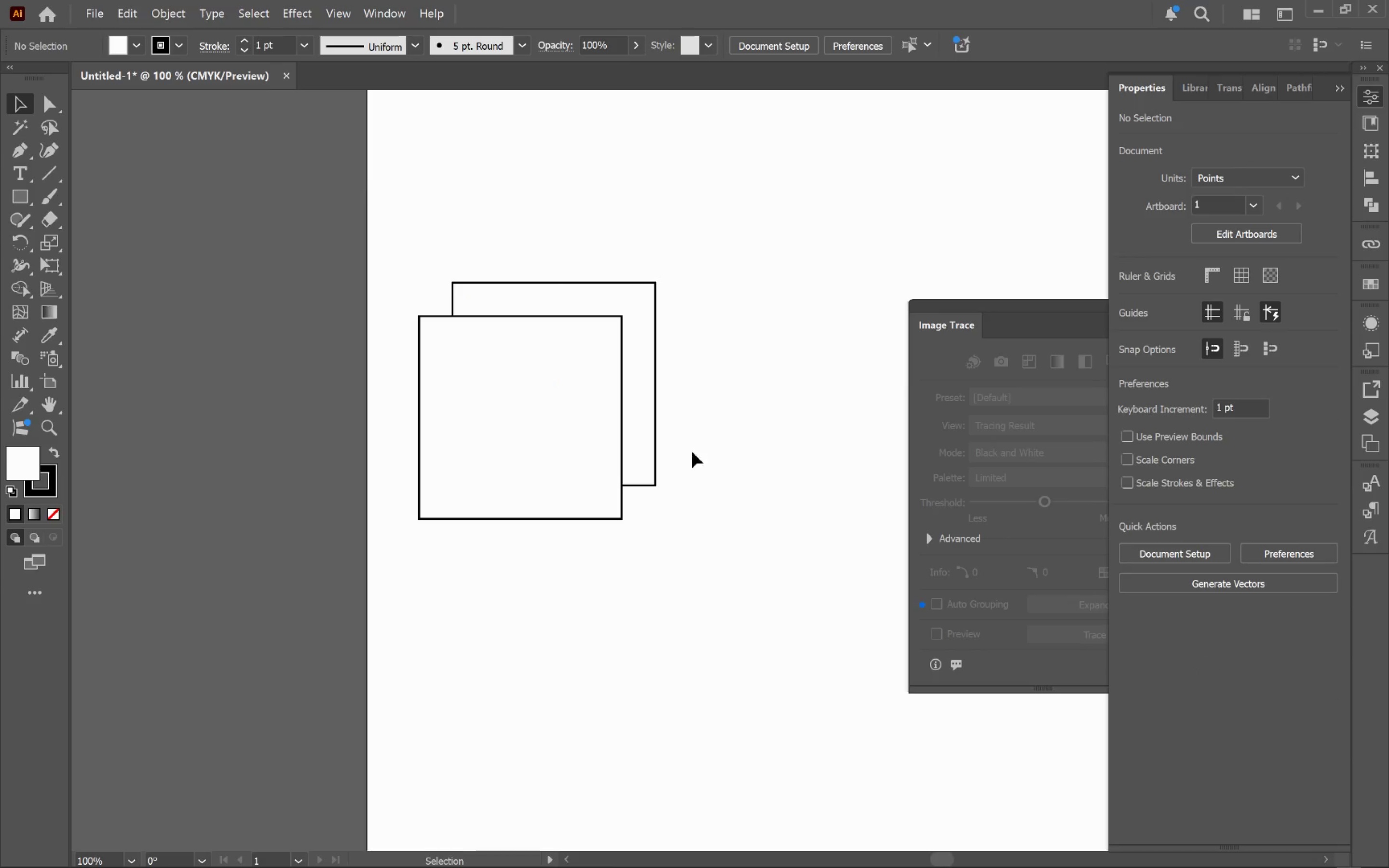 
left_click([501, 442])
 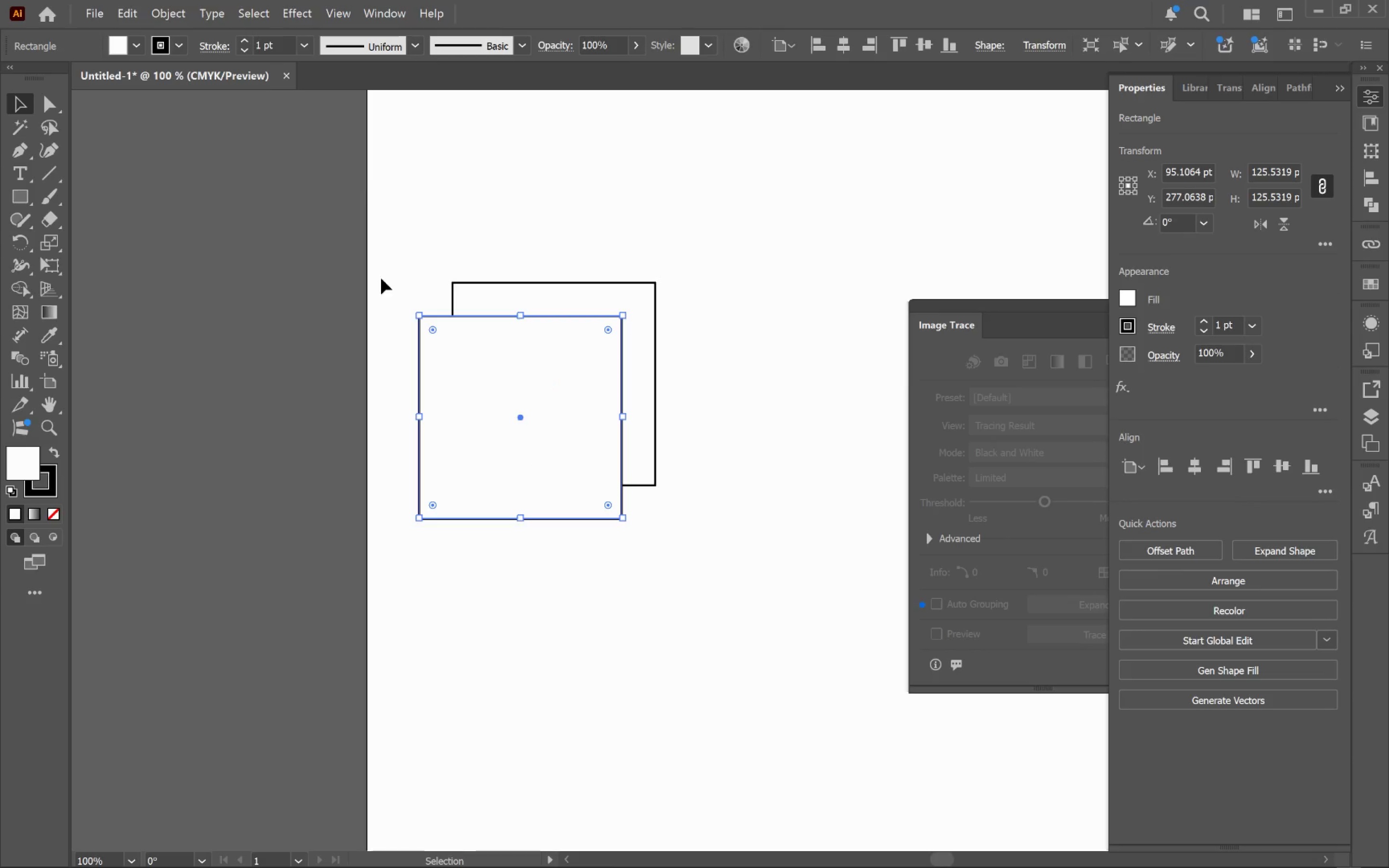 
left_click([158, 14])
 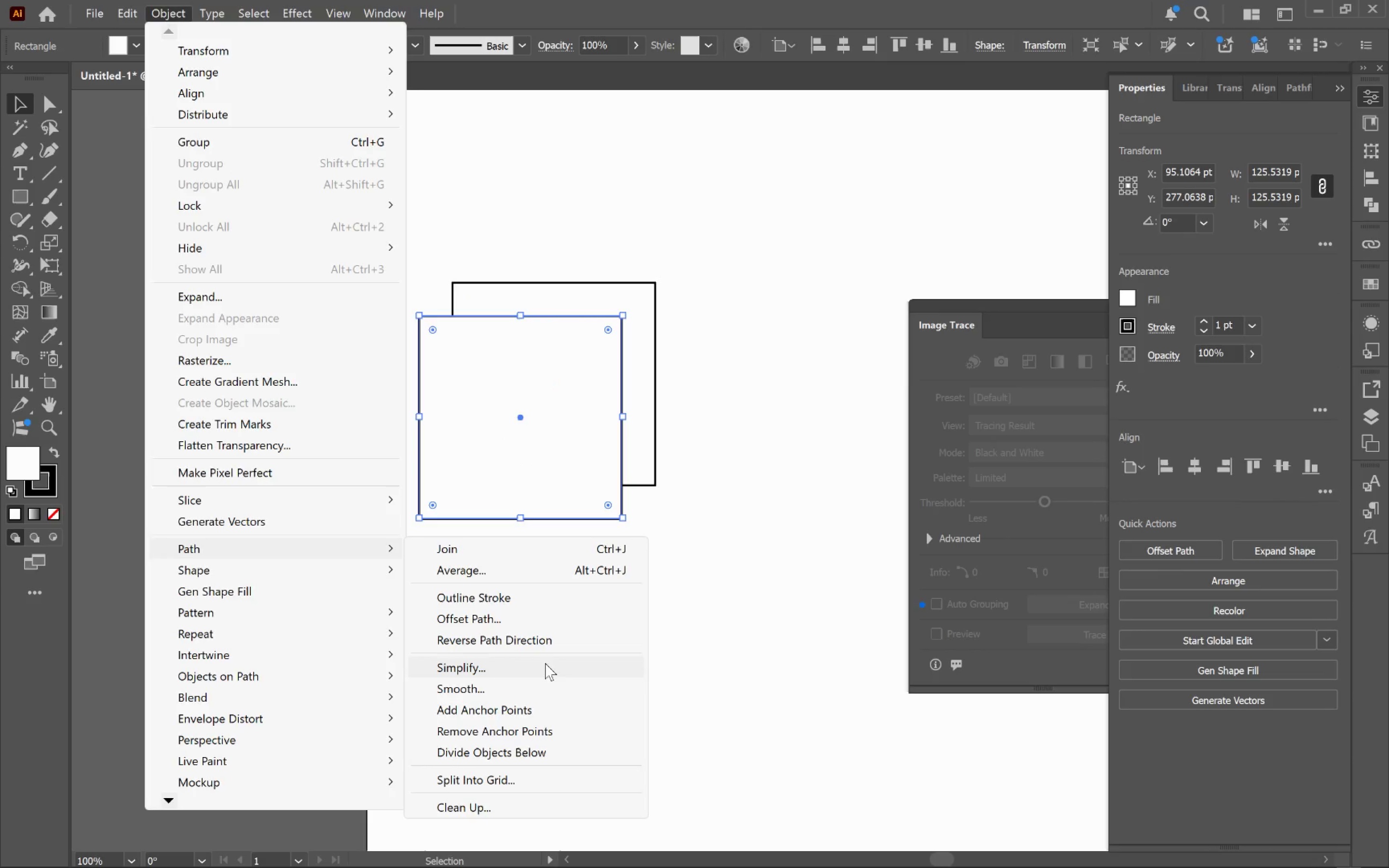 
left_click([532, 618])
 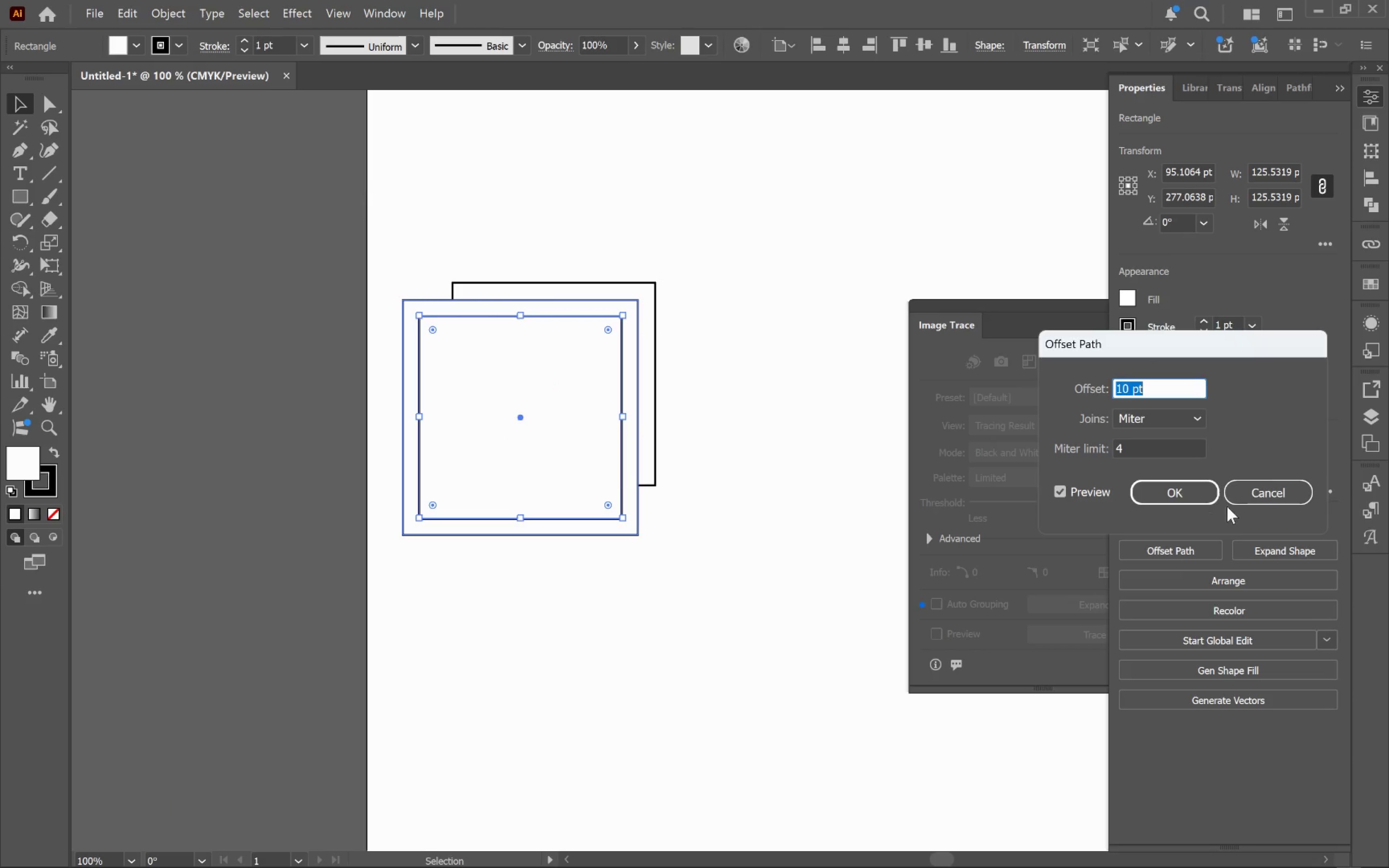 
left_click([1164, 386])
 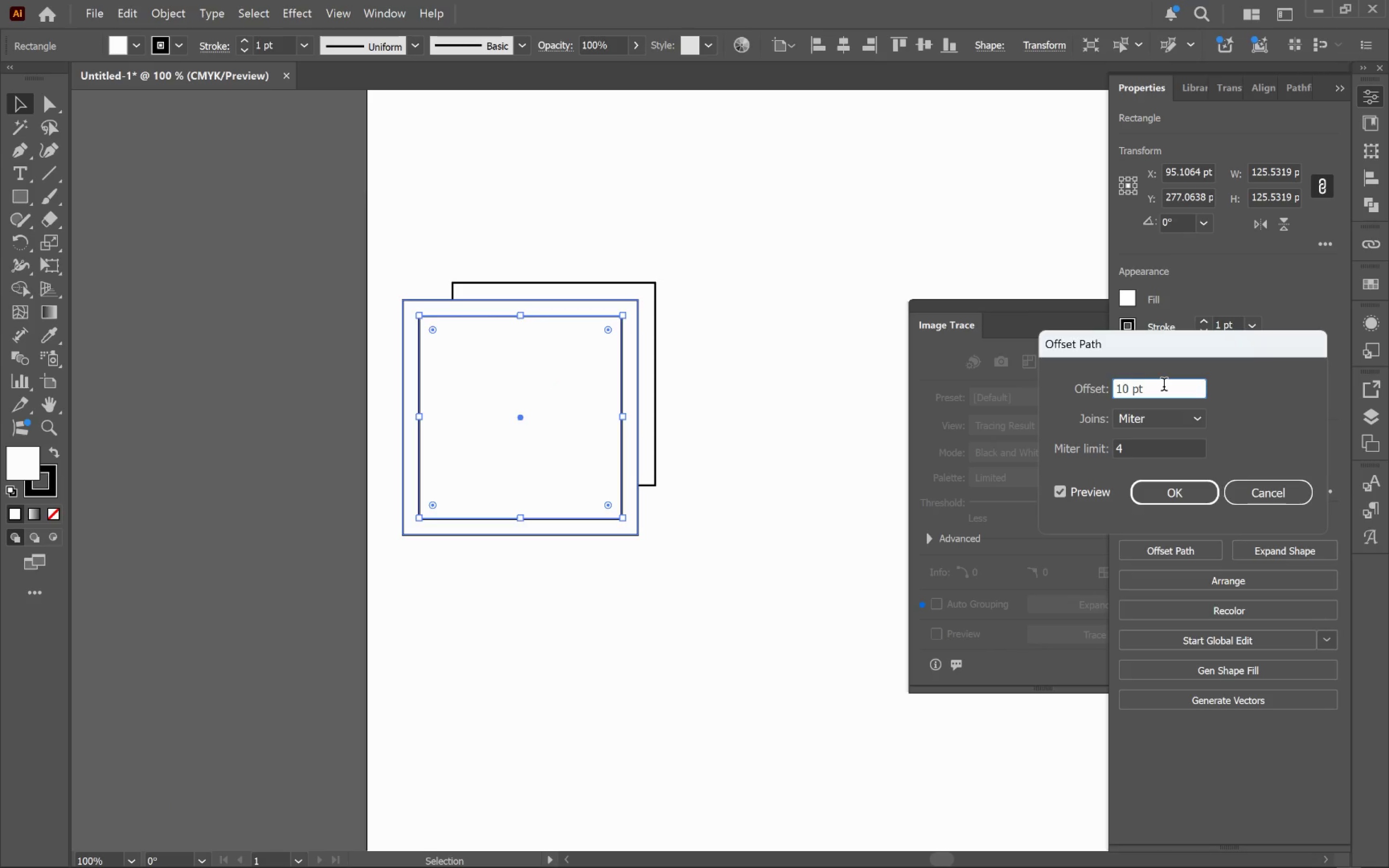 
scroll: coordinate [1164, 386], scroll_direction: down, amount: 3.0
 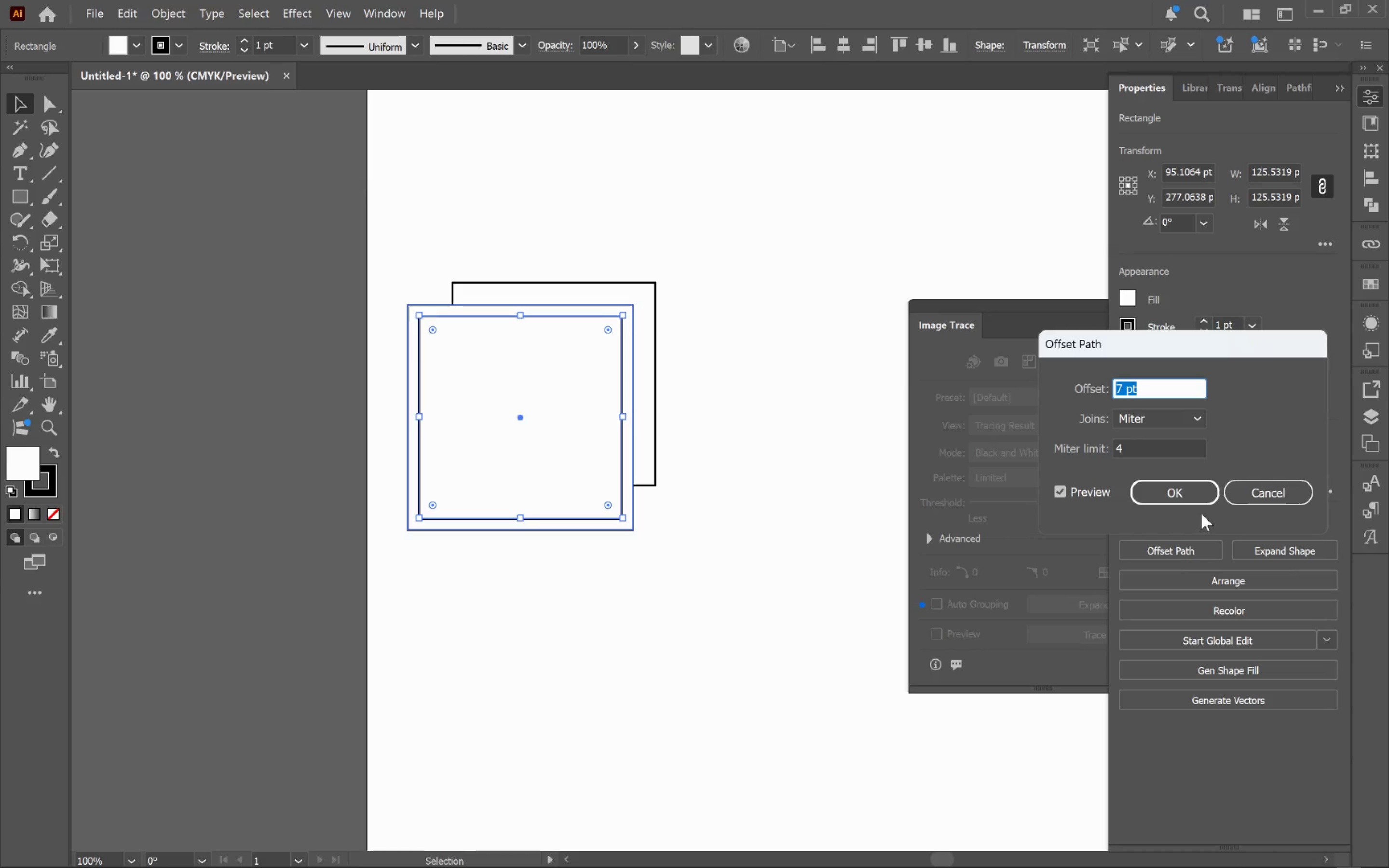 
left_click([1202, 500])
 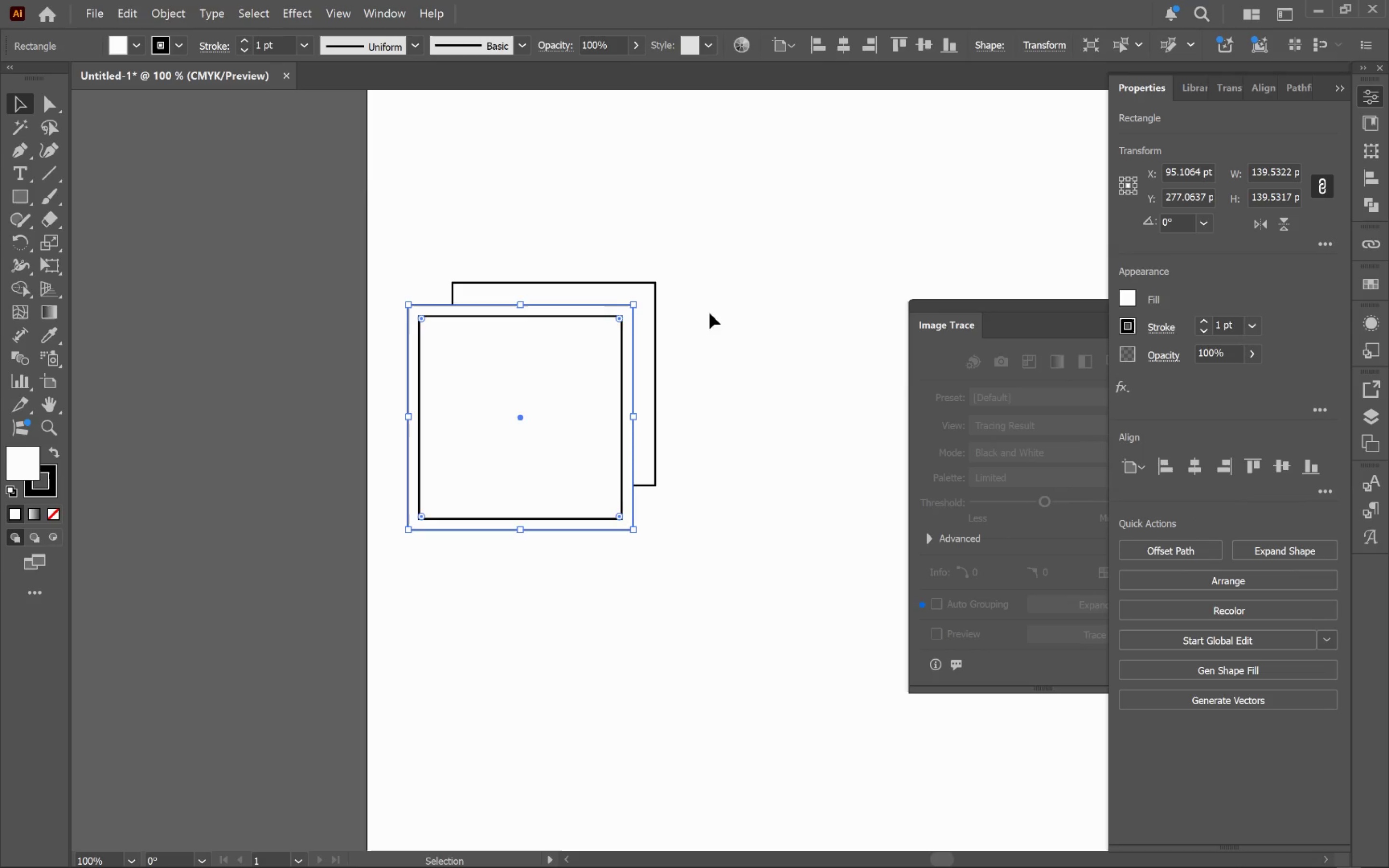 
hold_key(key=ShiftLeft, duration=0.91)
left_click([652, 349])
 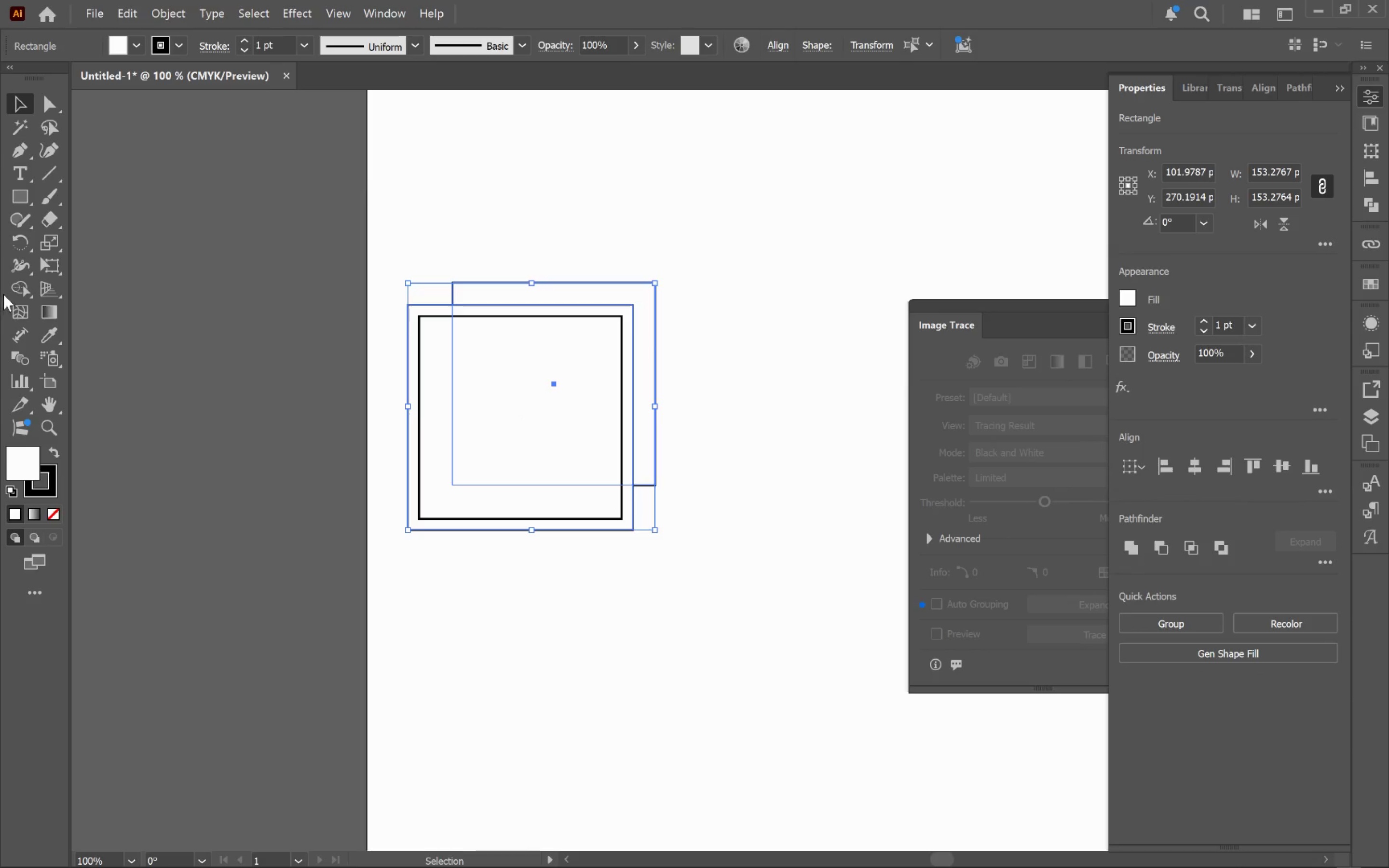 
left_click([16, 291])
 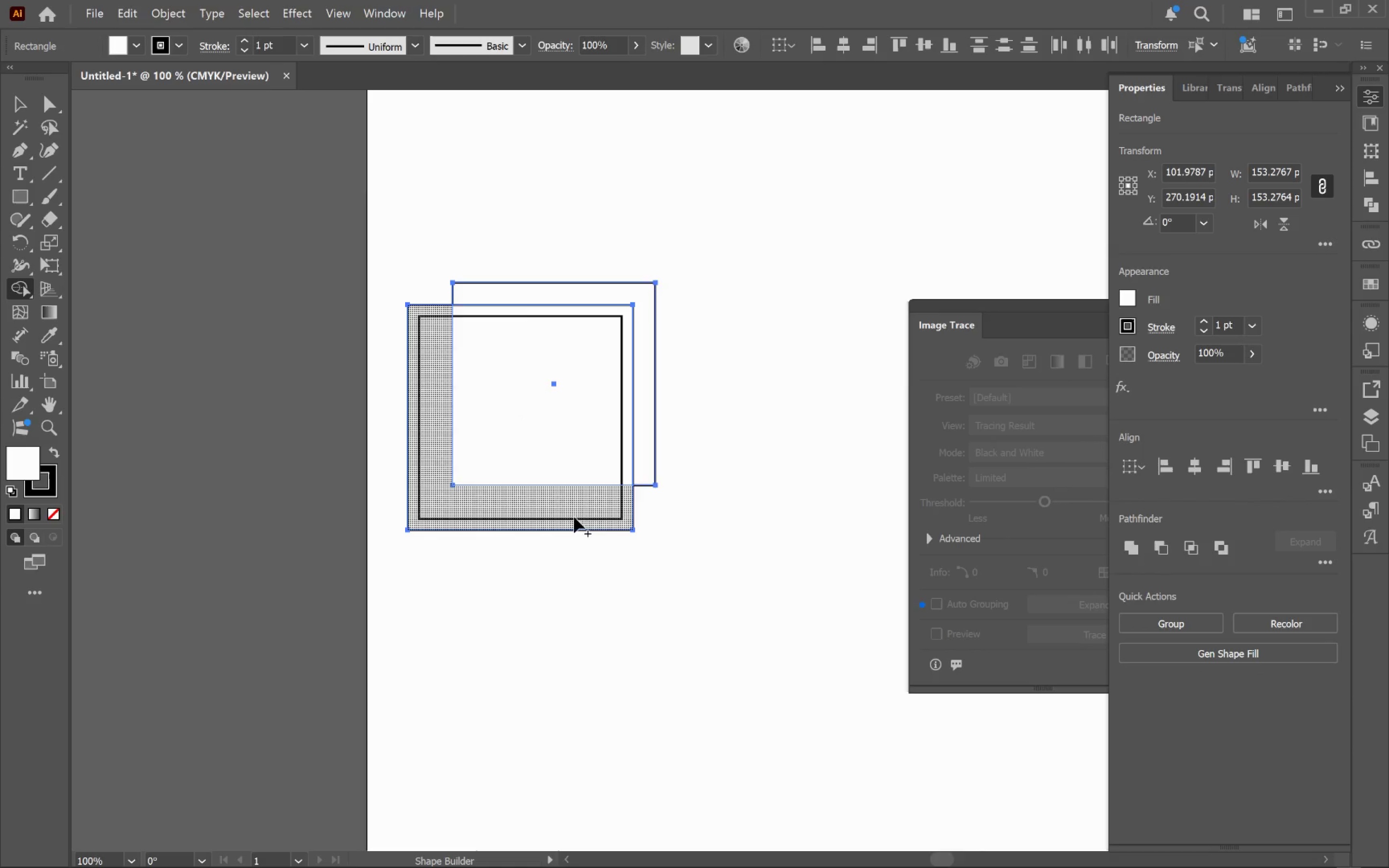 
hold_key(key=AltLeft, duration=1.55)
left_click_drag(start_coordinate=[608, 544], to_coordinate=[436, 374])
 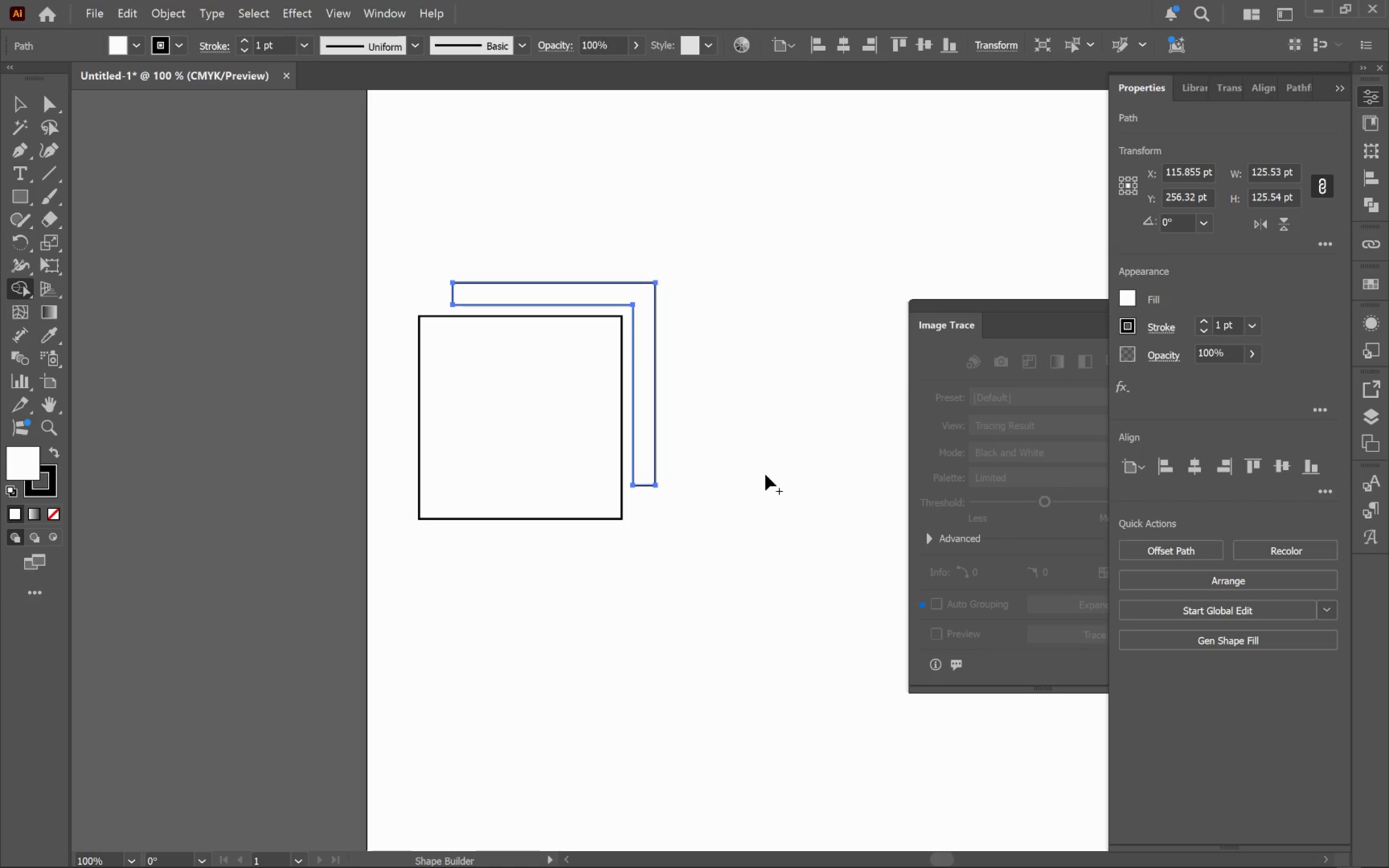 
key(Control+Z)
 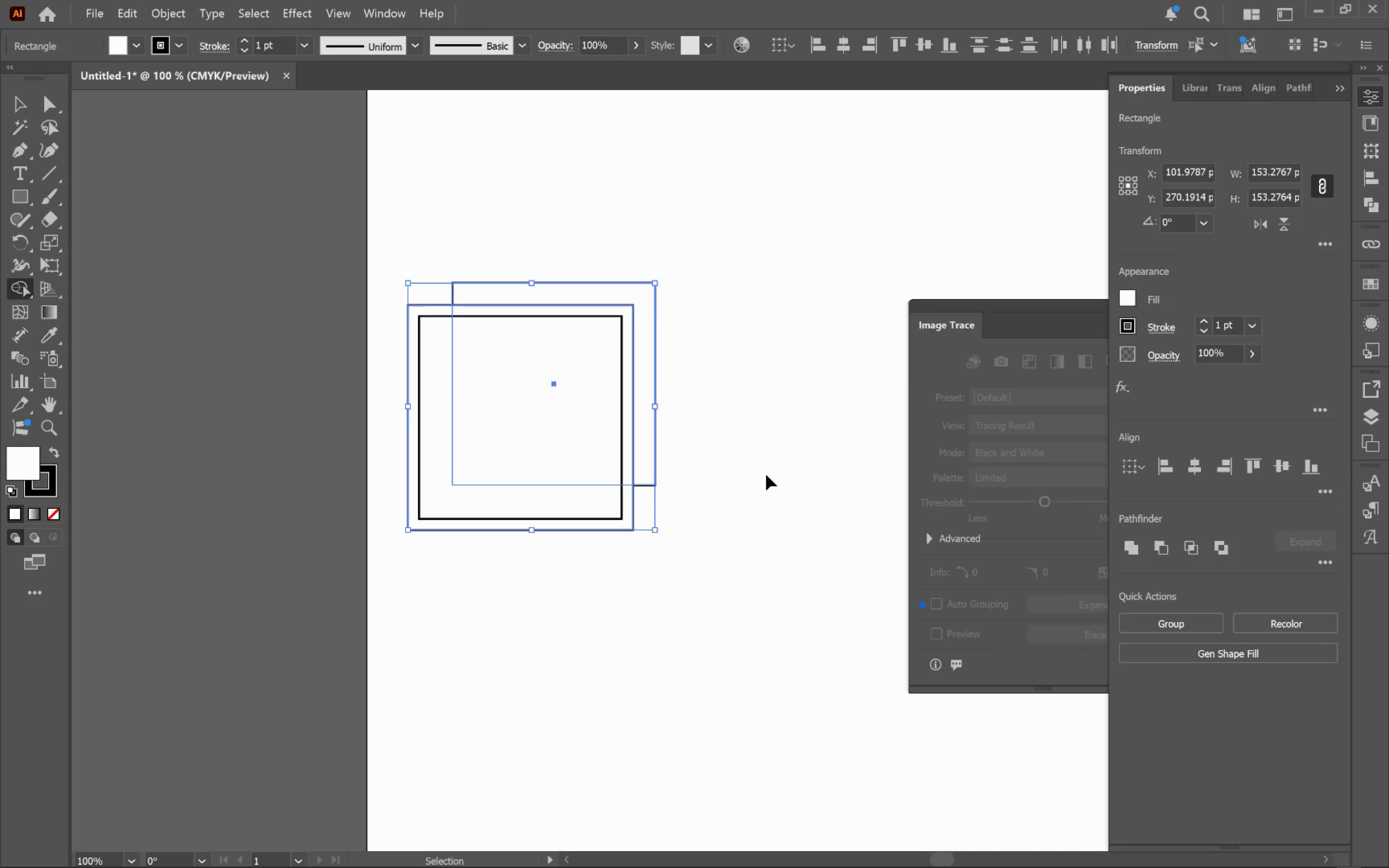 
key(Control+Z)
 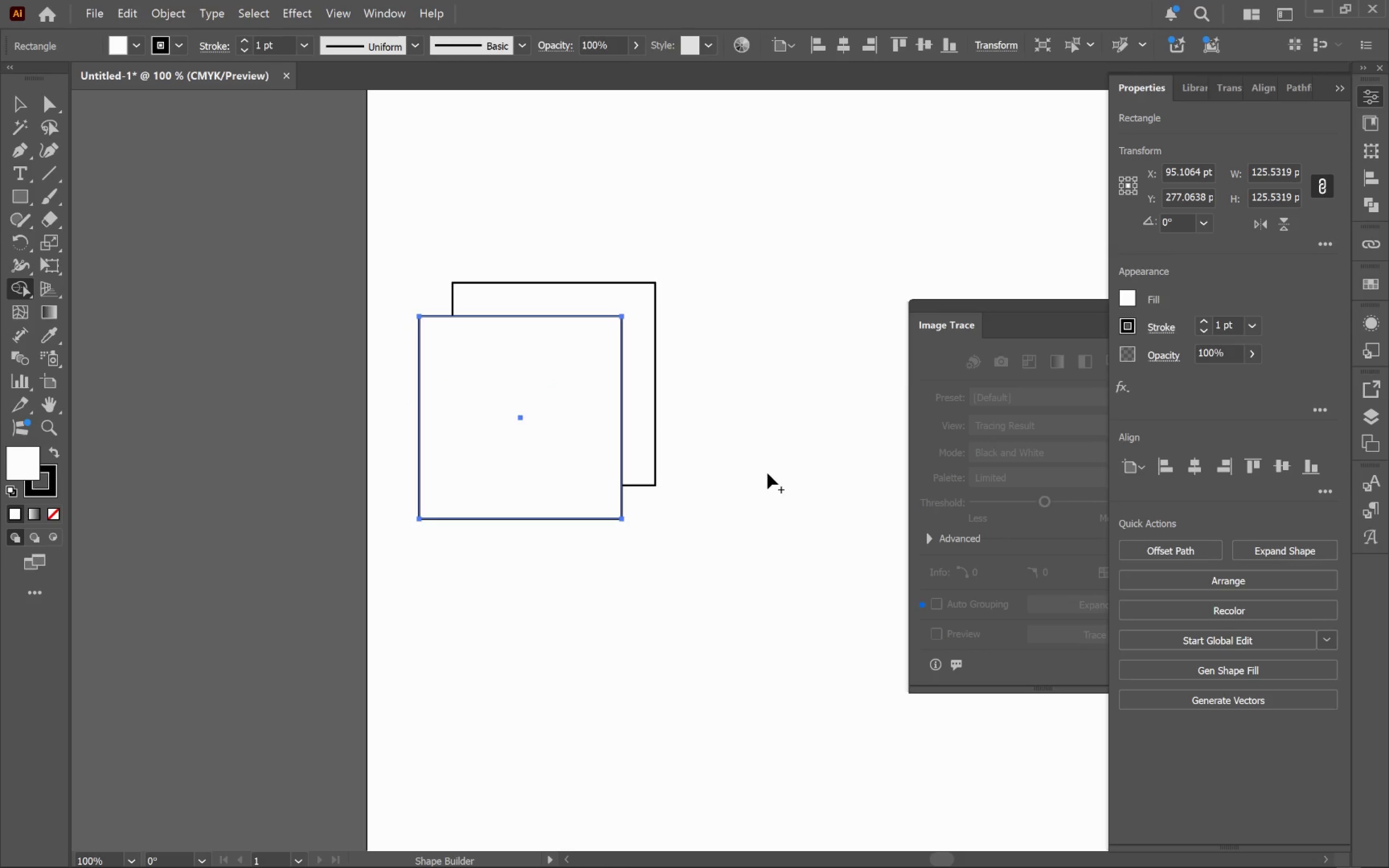 
left_click([767, 473])
 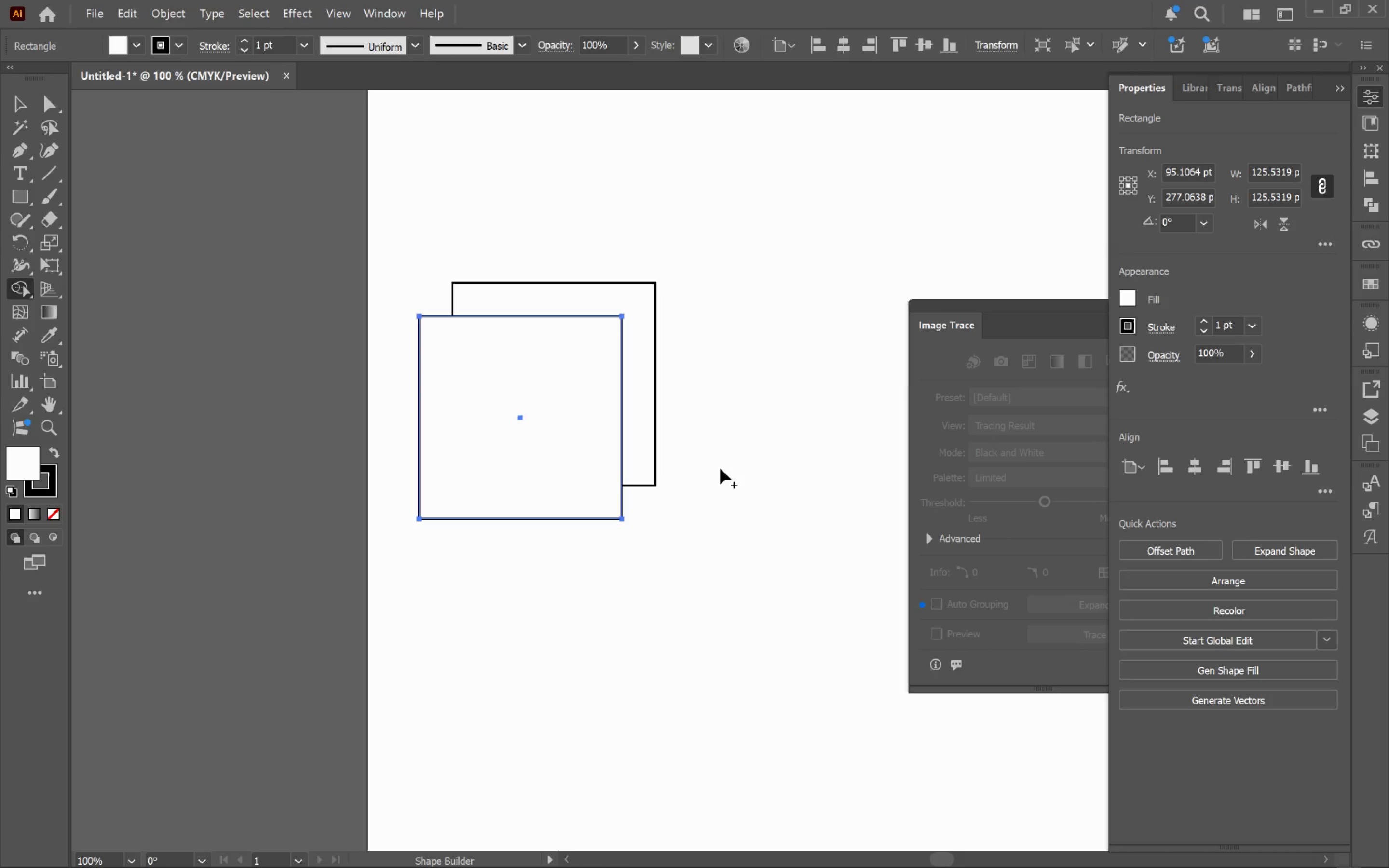 
key(V)
 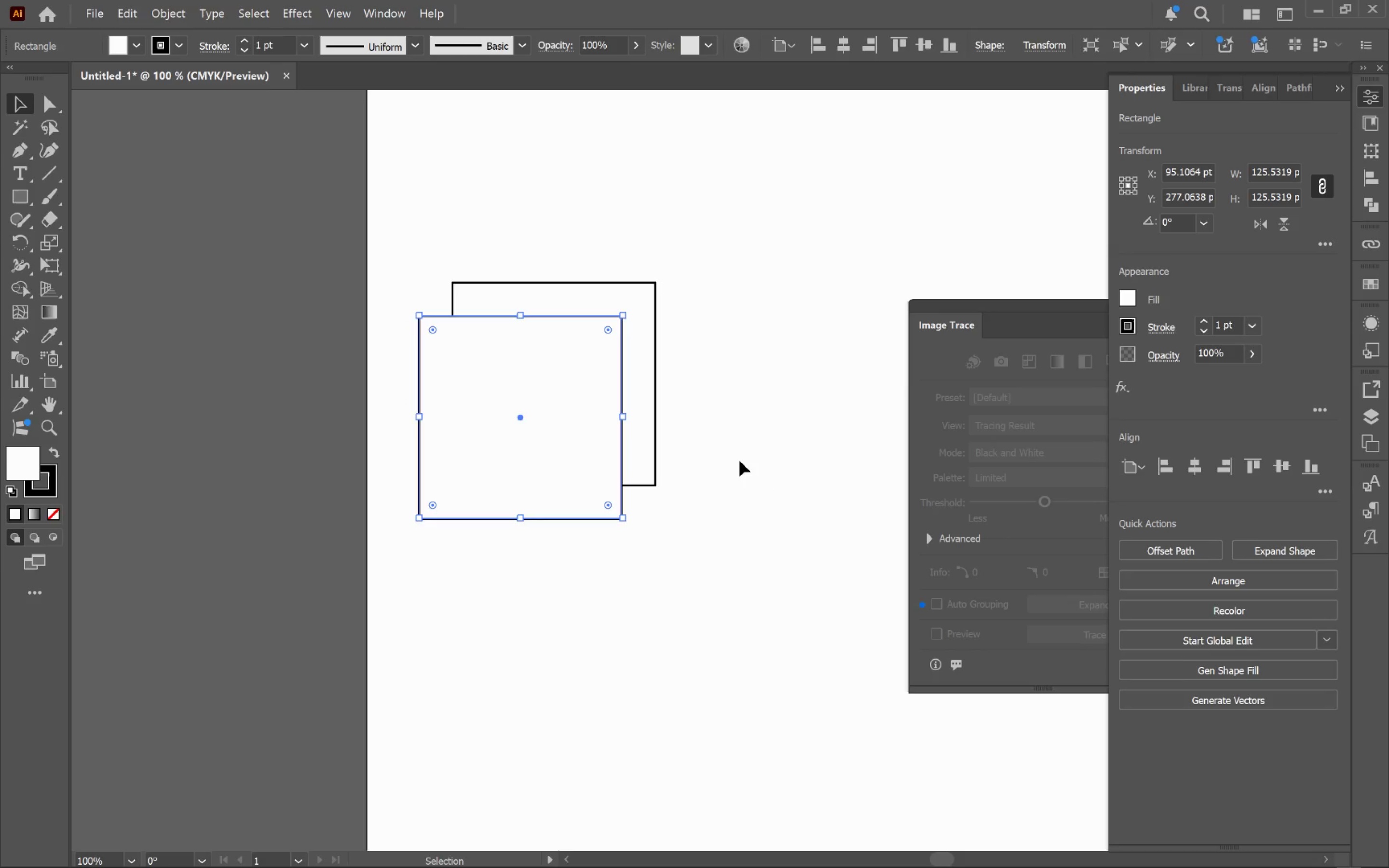 
left_click([741, 461])
 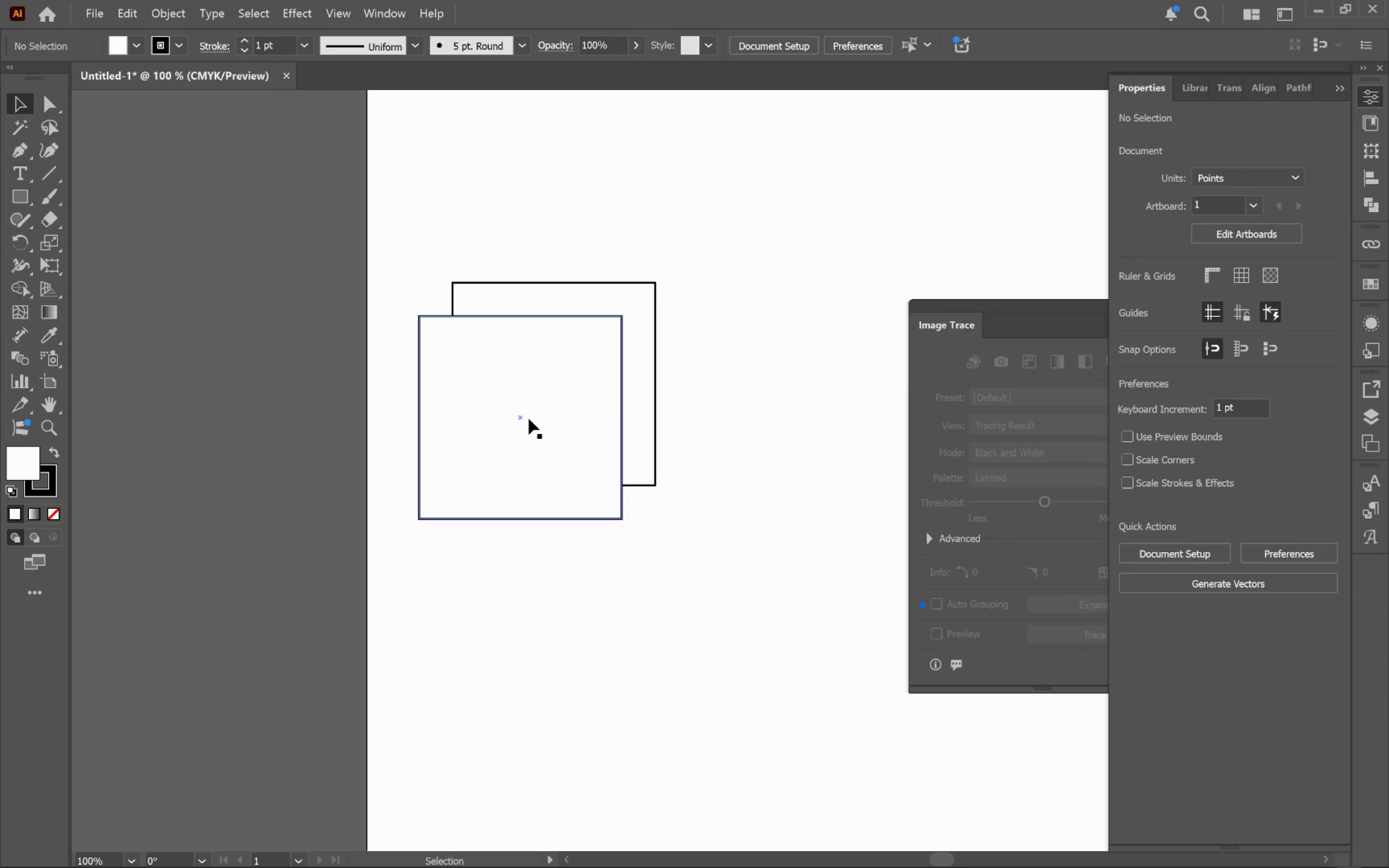 
left_click([528, 419])
 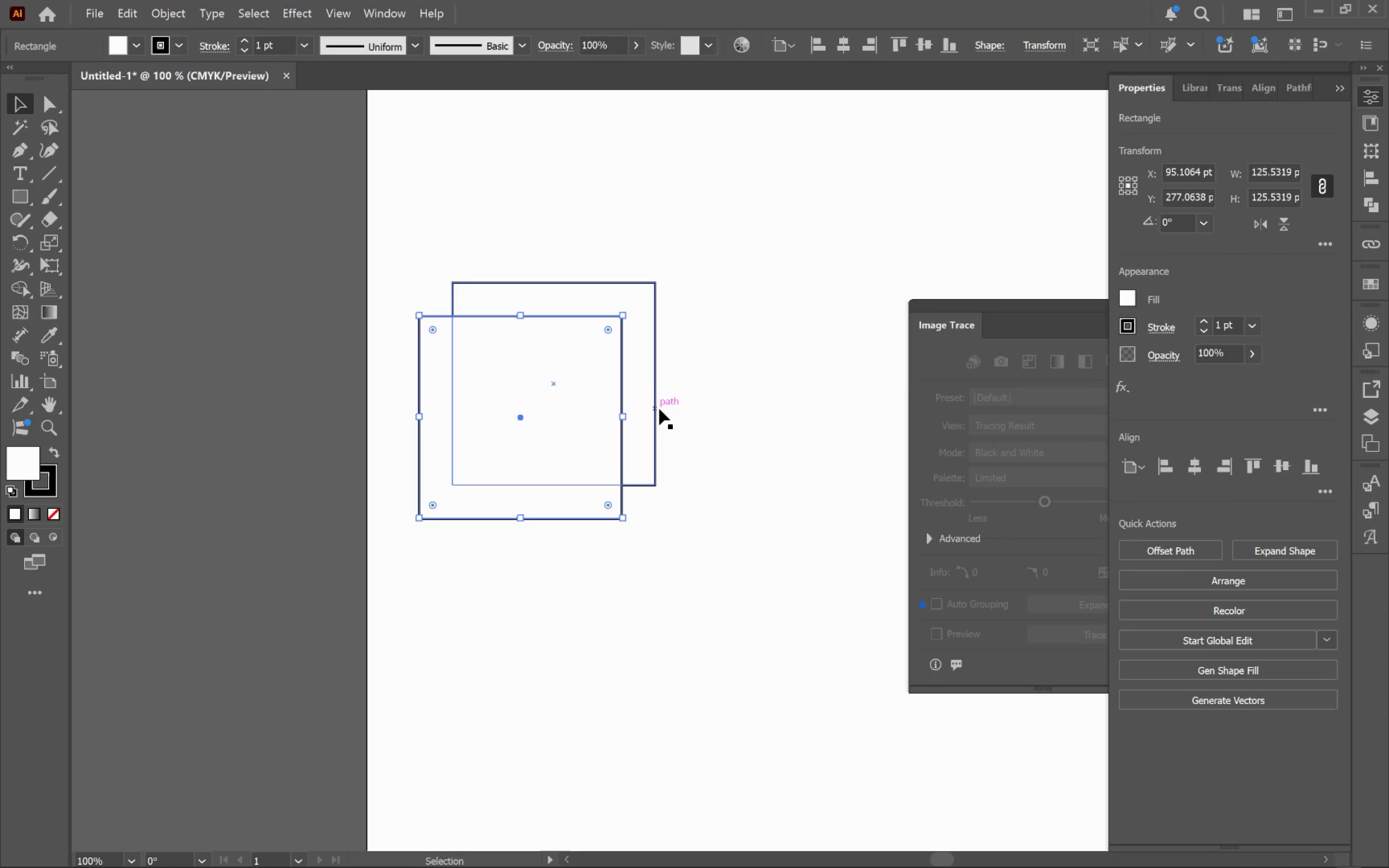 
hold_key(key=ShiftLeft, duration=0.48)
left_click([653, 411])
 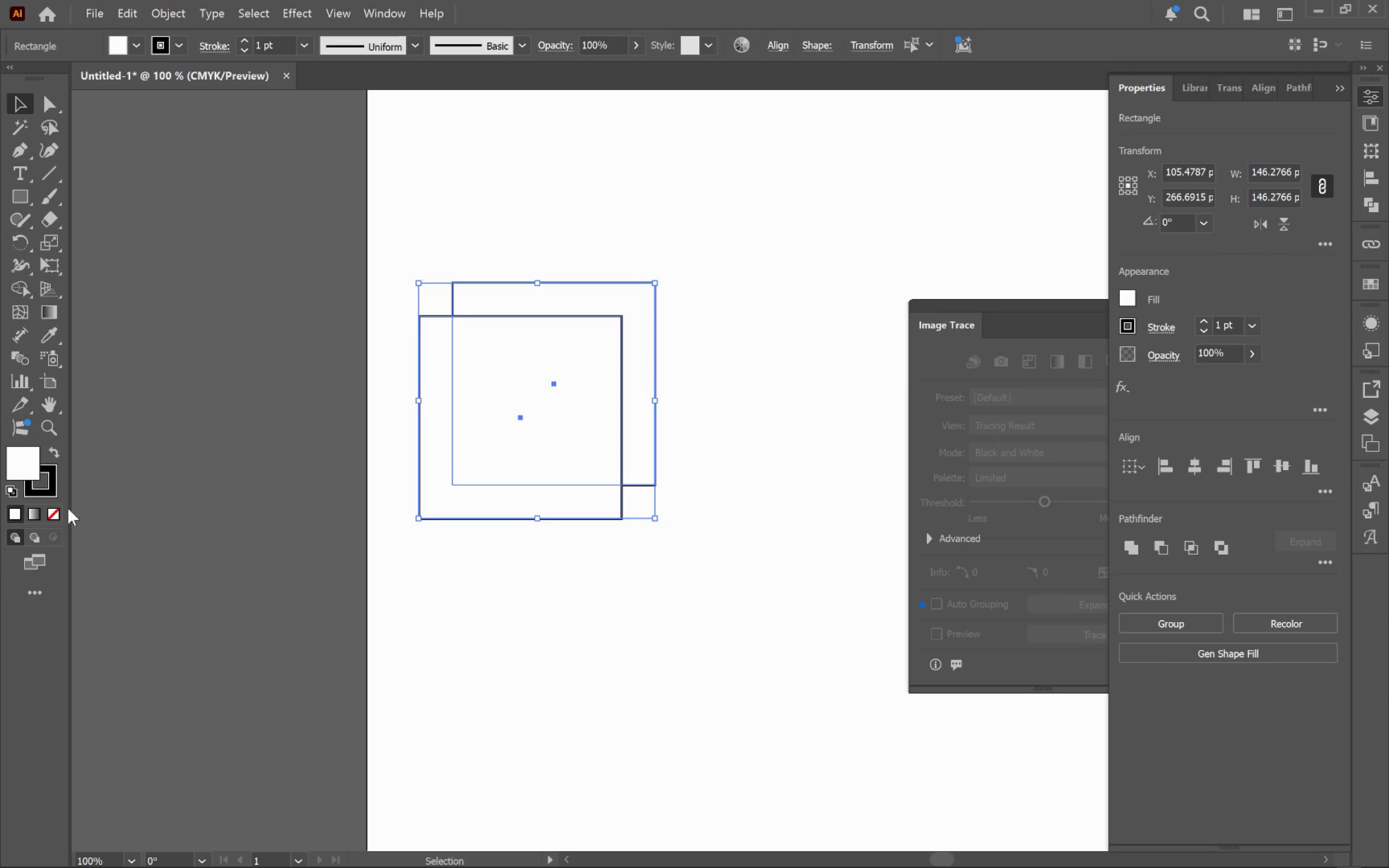 
left_click([57, 514])
 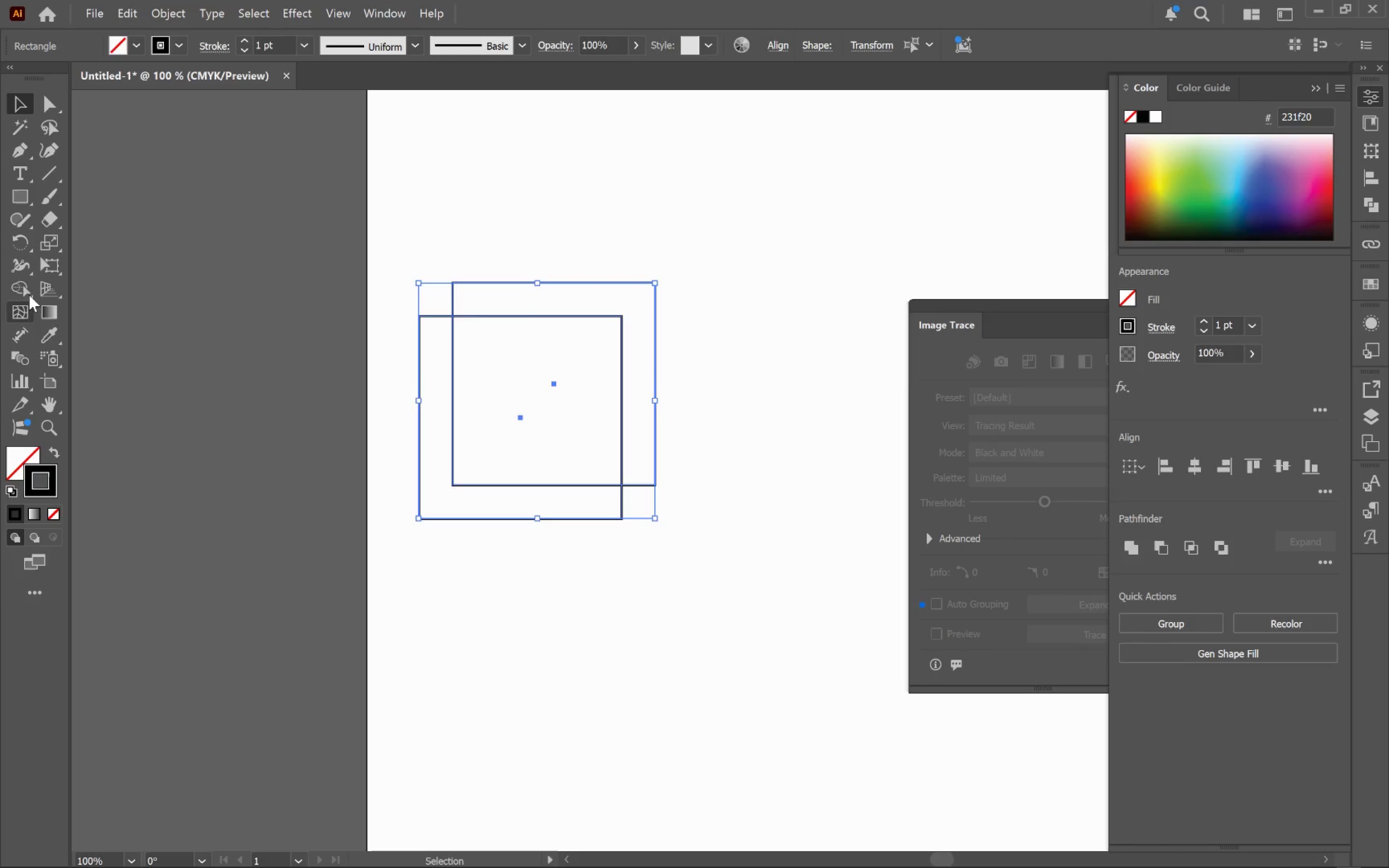 
hold_key(key=ShiftLeft, duration=1.88)
left_click([245, 39])
 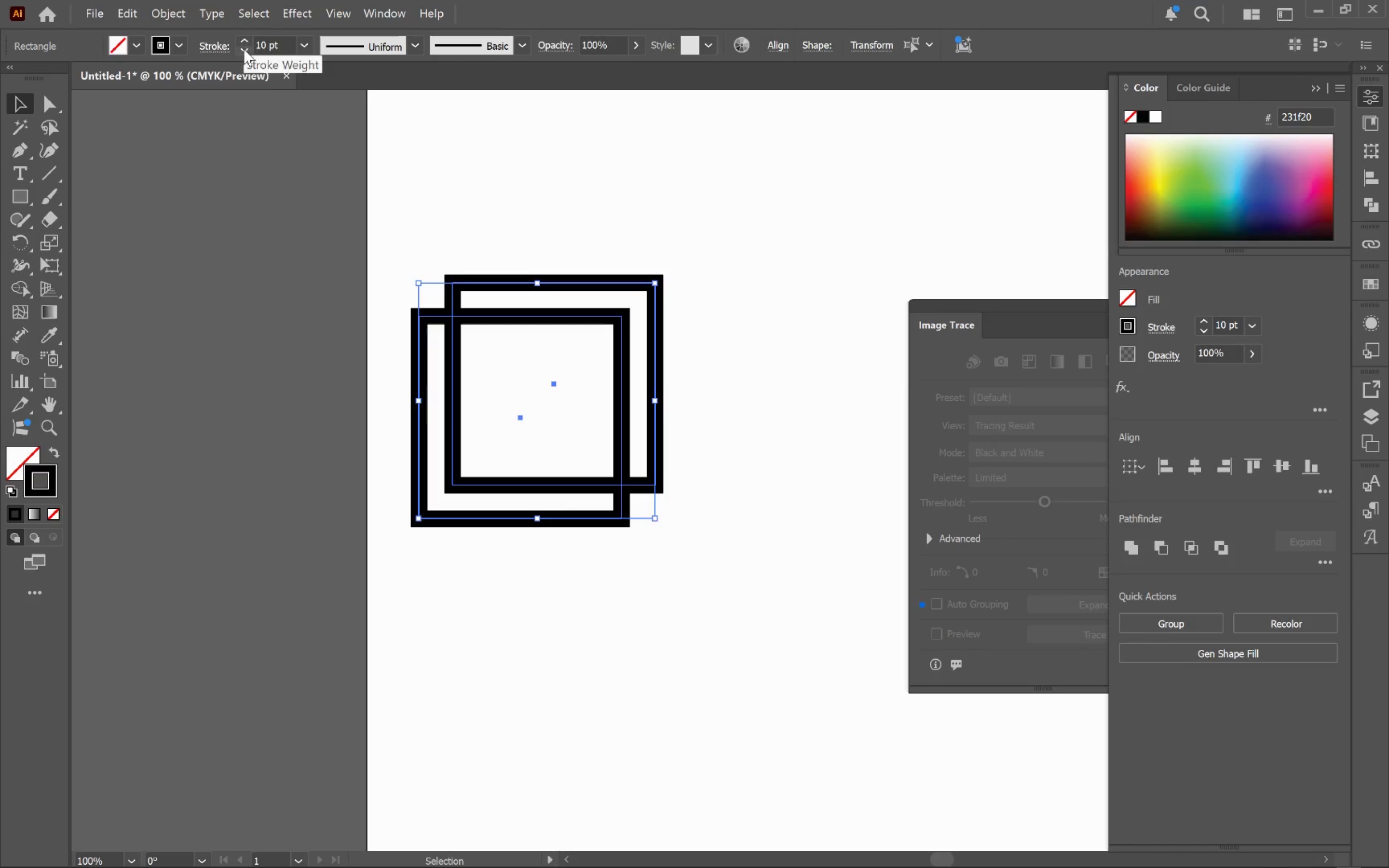 
left_click([245, 50])
 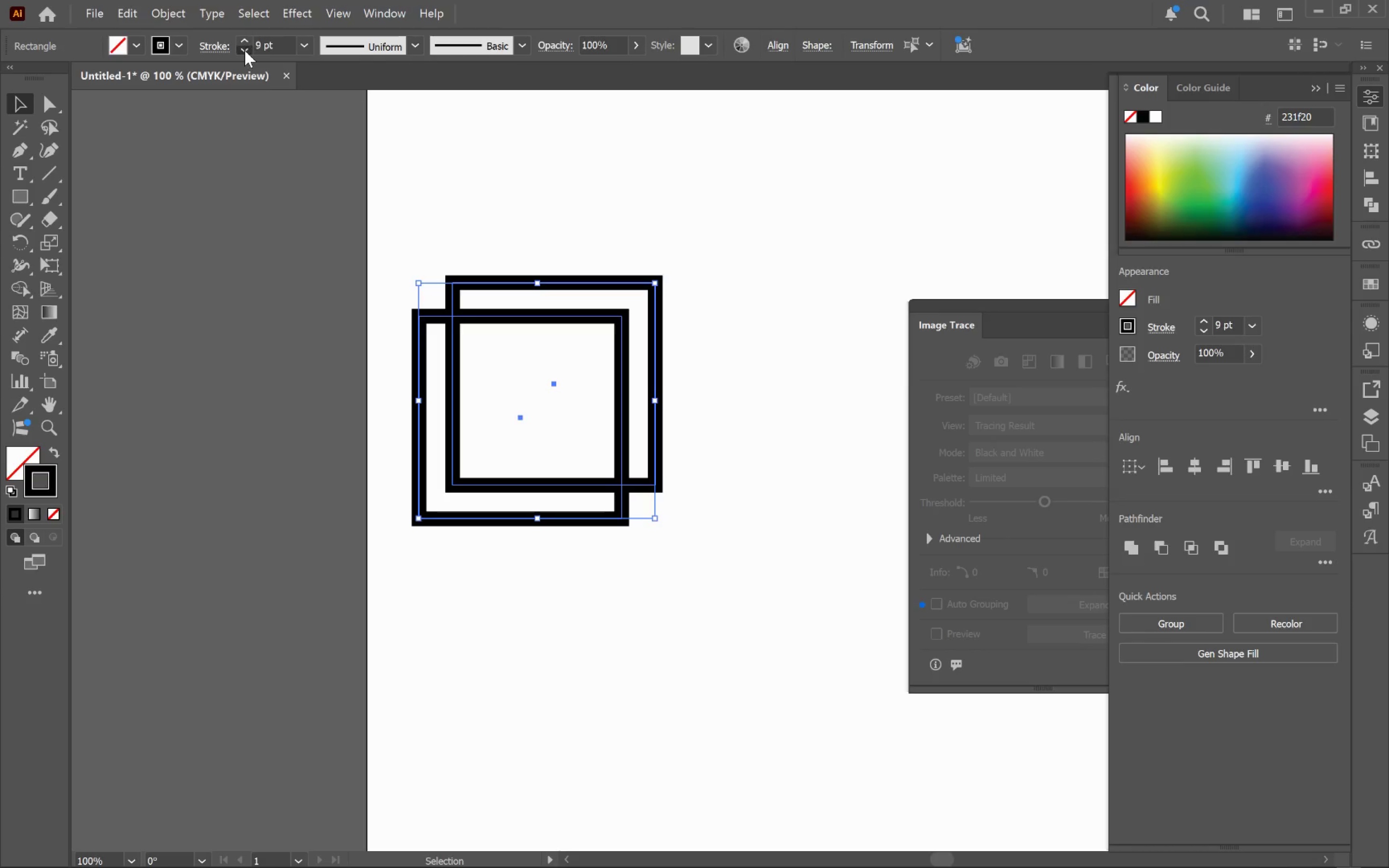 
left_click([245, 50])
 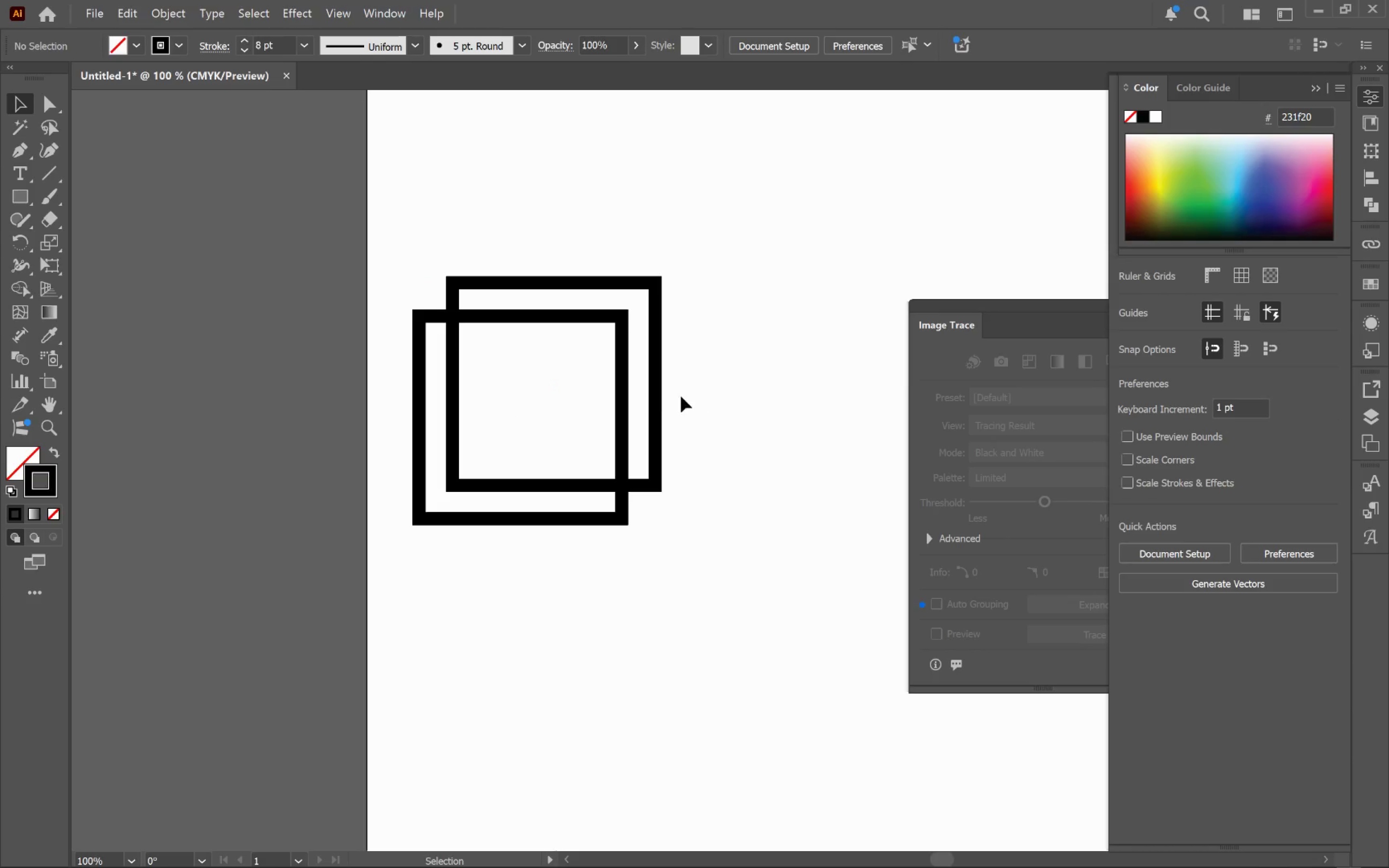 
wait(5.16)
 